 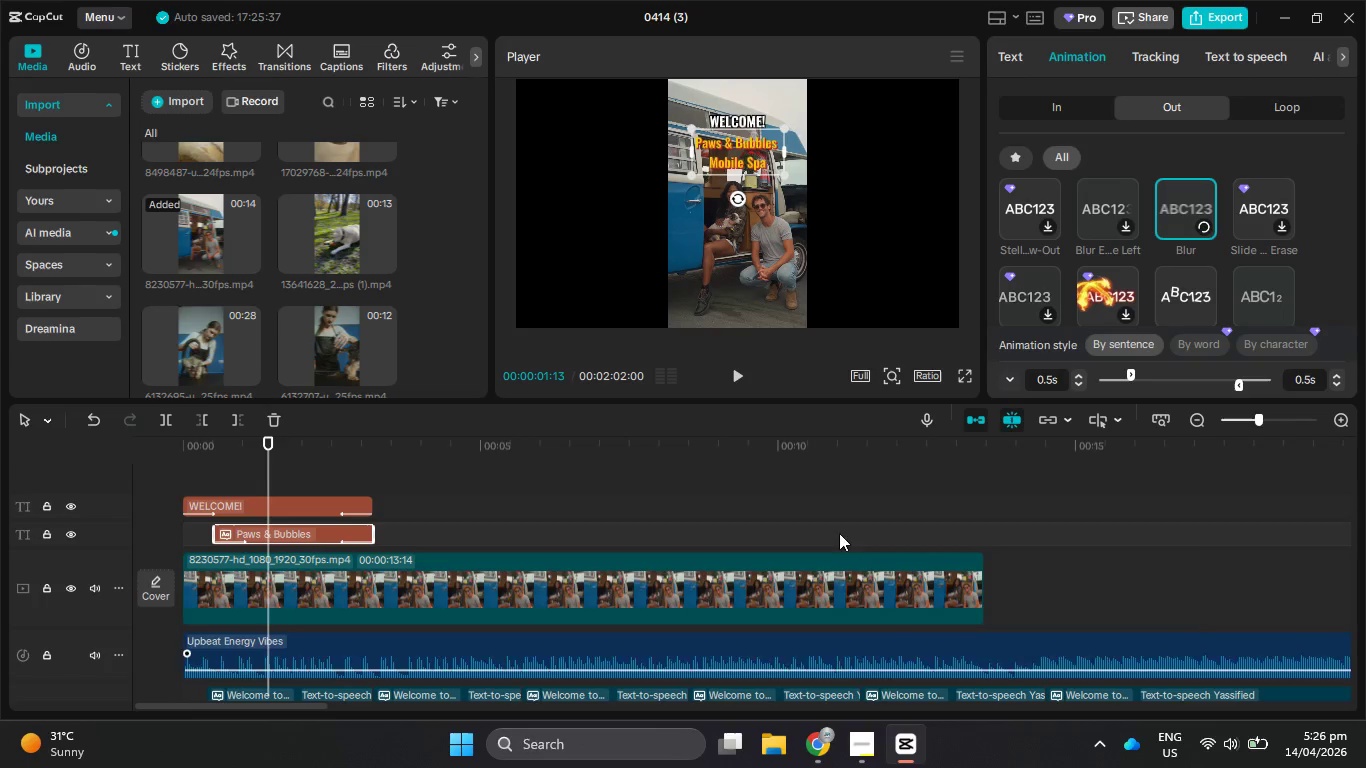 
left_click([1189, 301])
 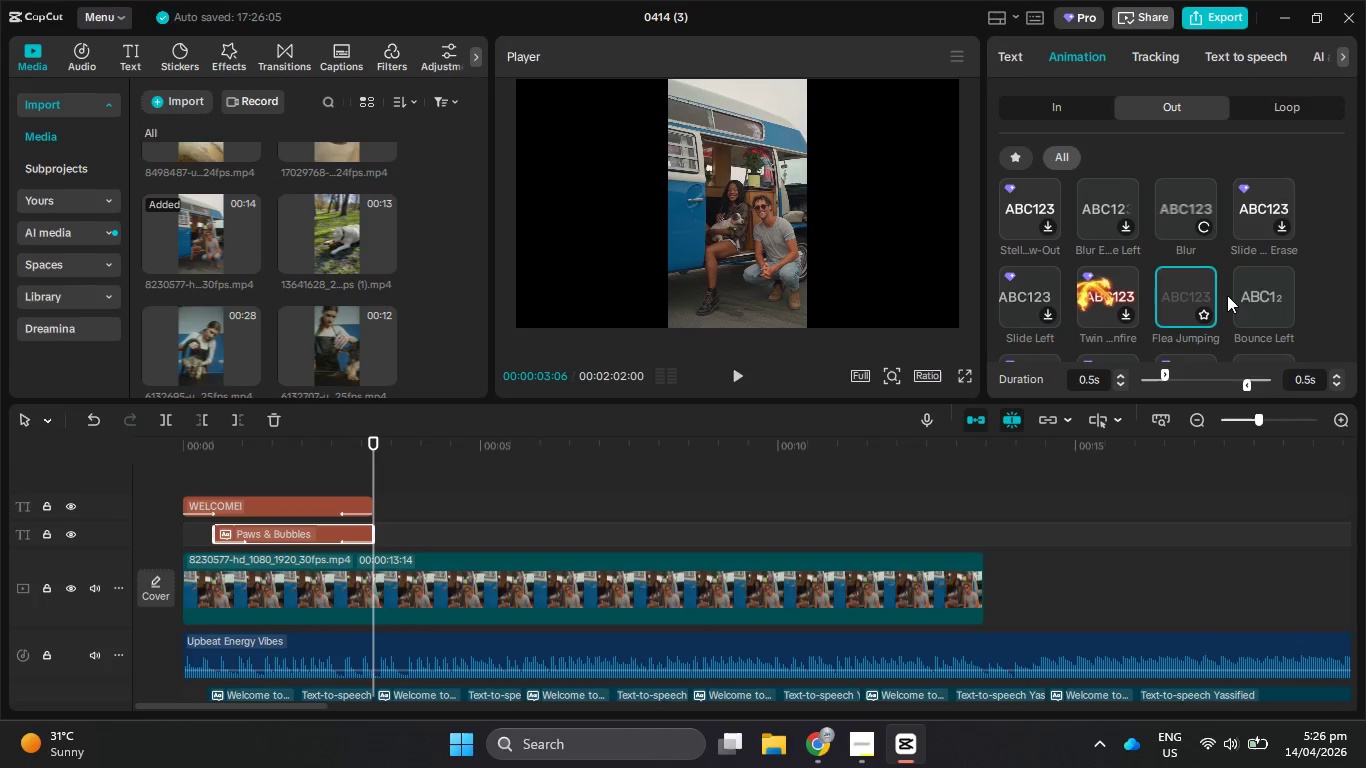 
left_click([1267, 289])
 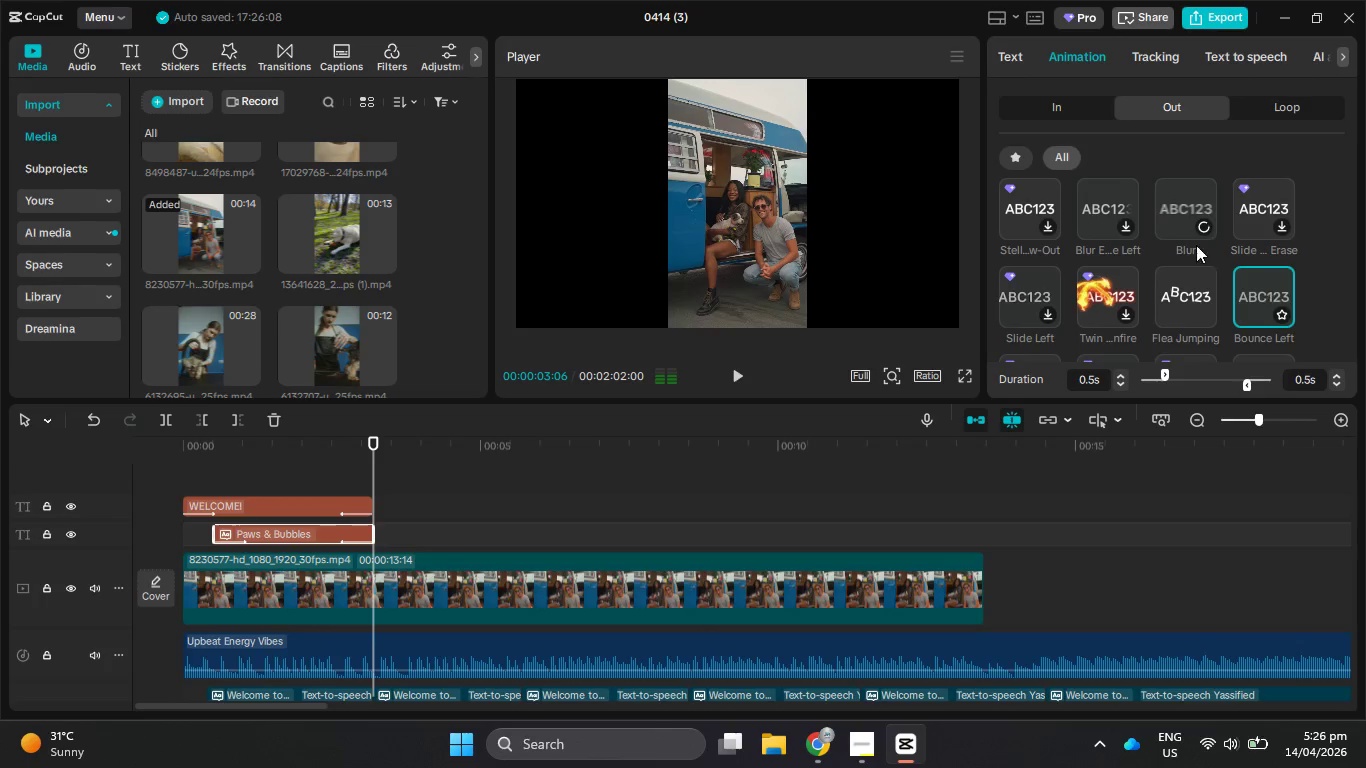 
left_click([1166, 207])
 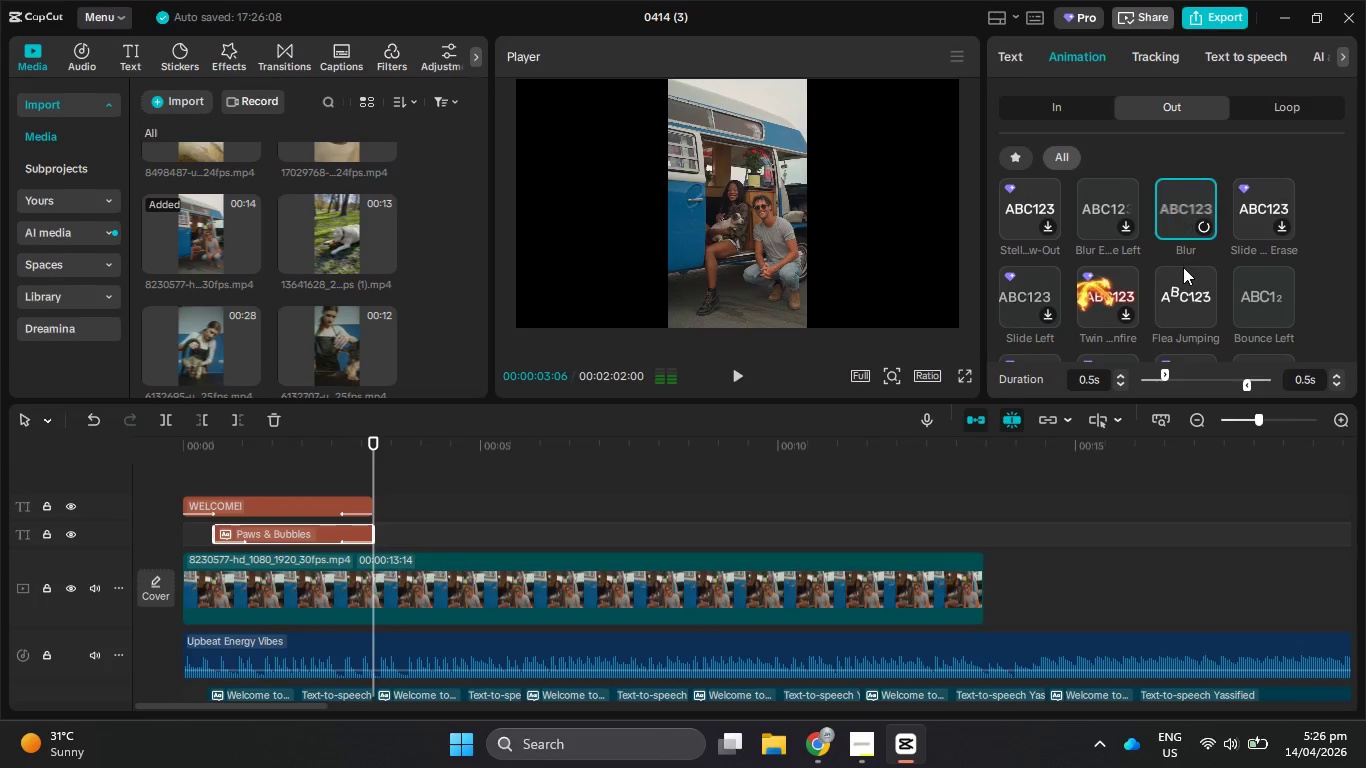 
scroll: coordinate [1183, 275], scroll_direction: down, amount: 1.0
 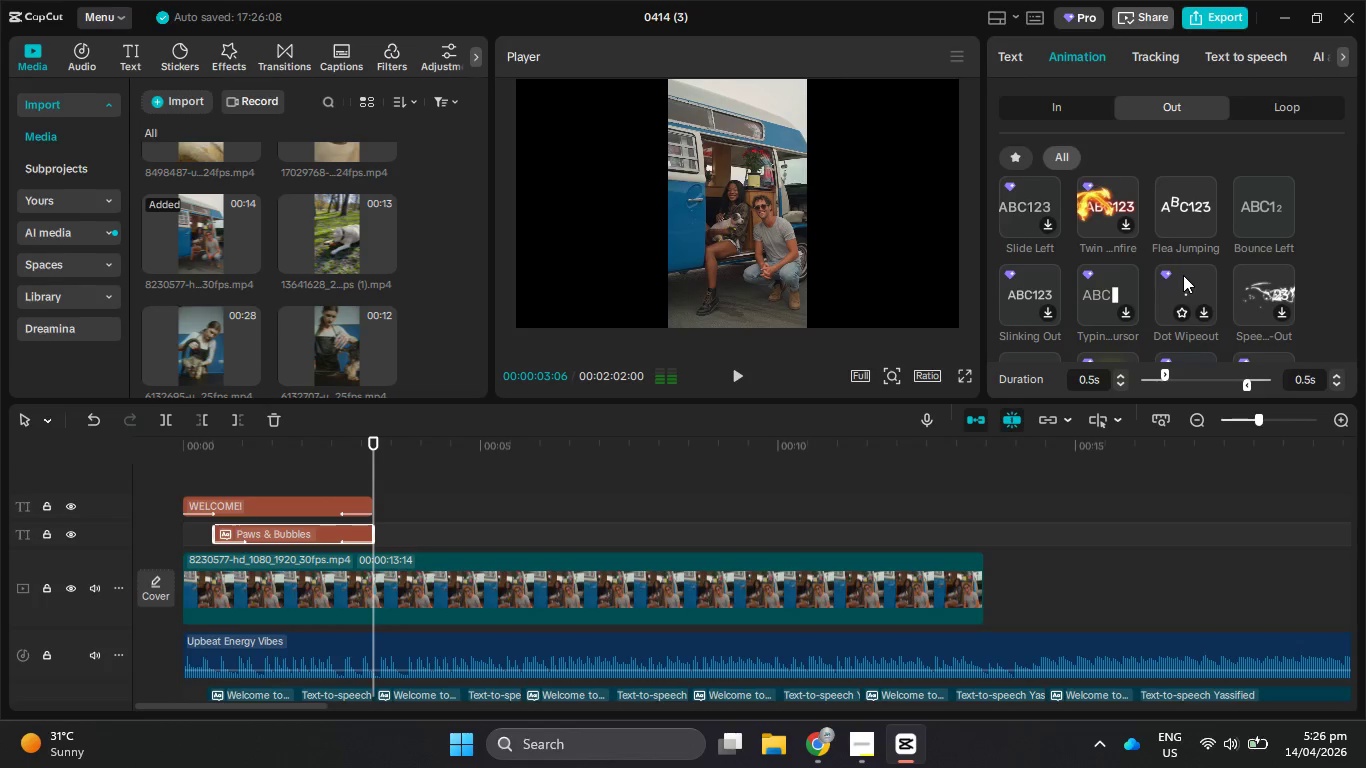 
wait(9.24)
 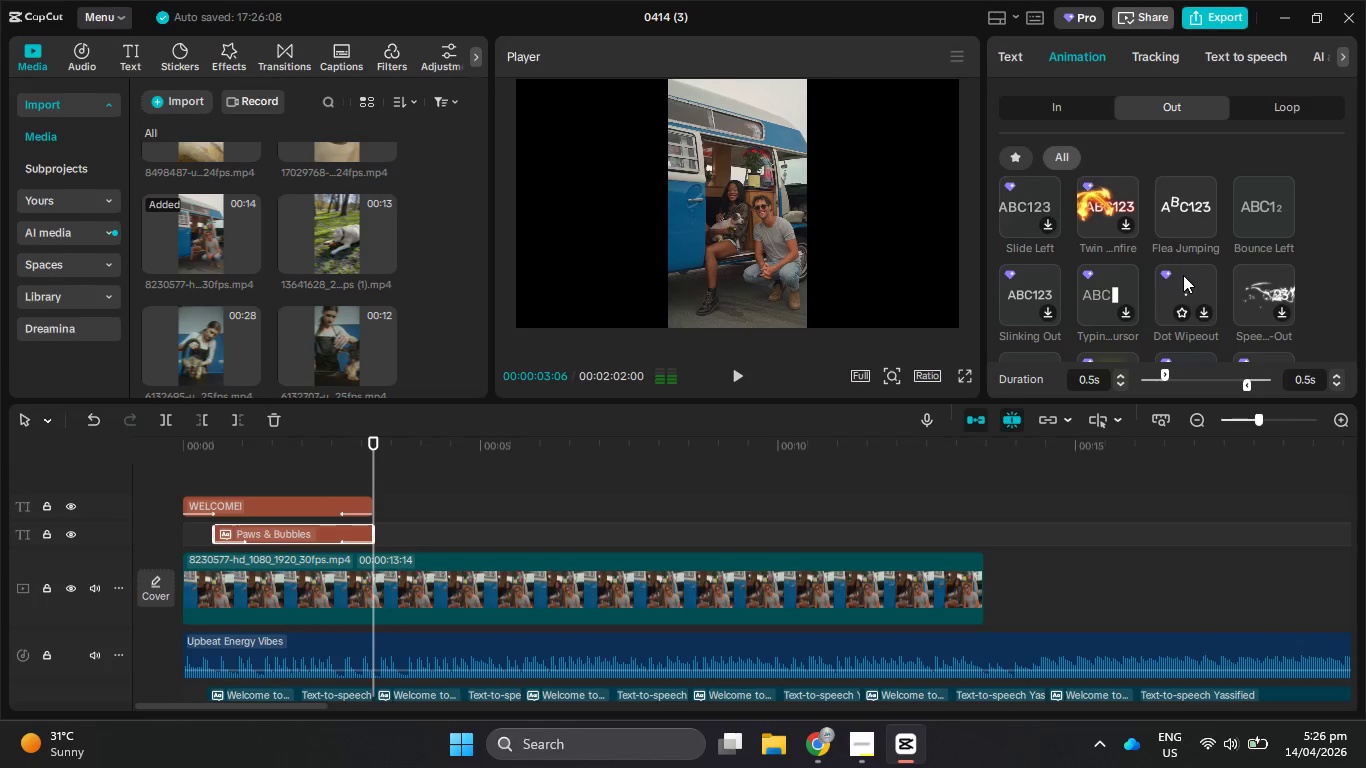 
scroll: coordinate [1053, 278], scroll_direction: down, amount: 2.0
 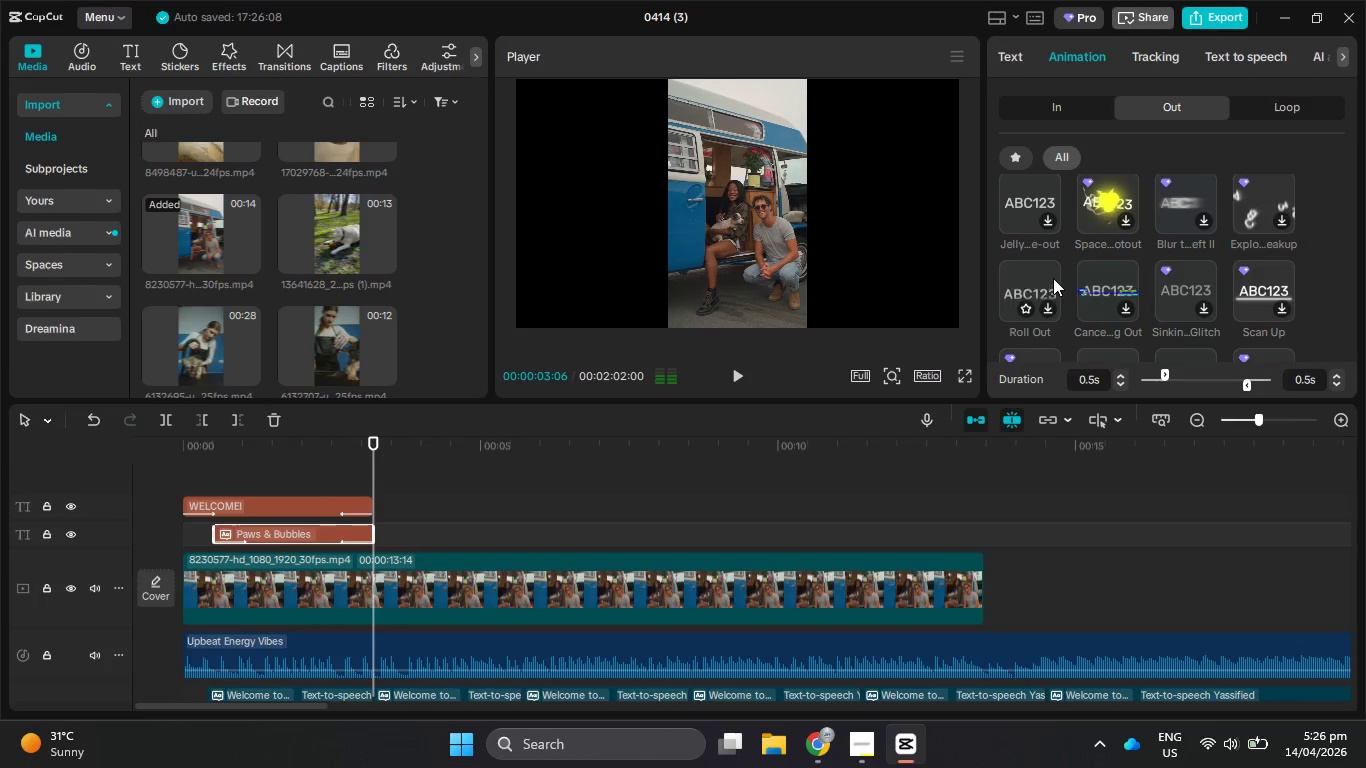 
left_click([1050, 278])
 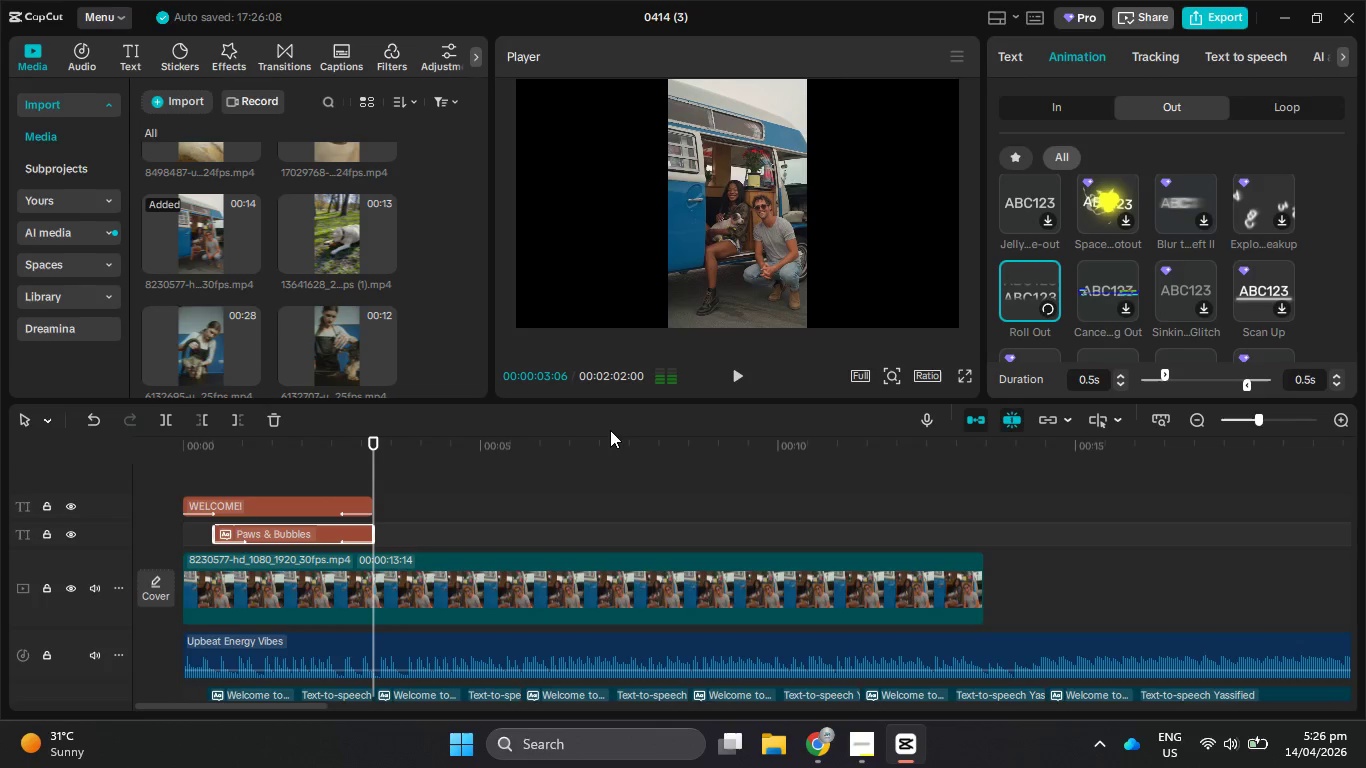 
scroll: coordinate [1242, 286], scroll_direction: up, amount: 1.0
 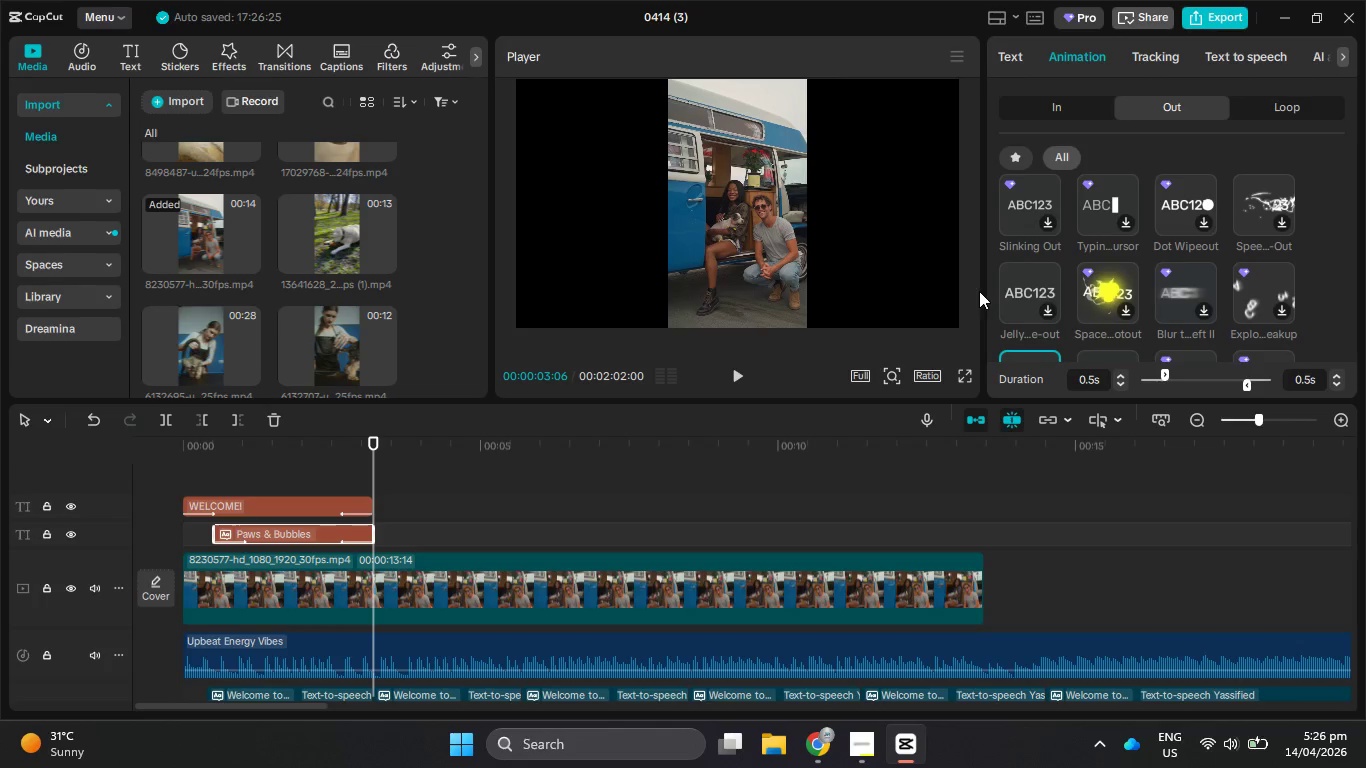 
key(Control+Z)
 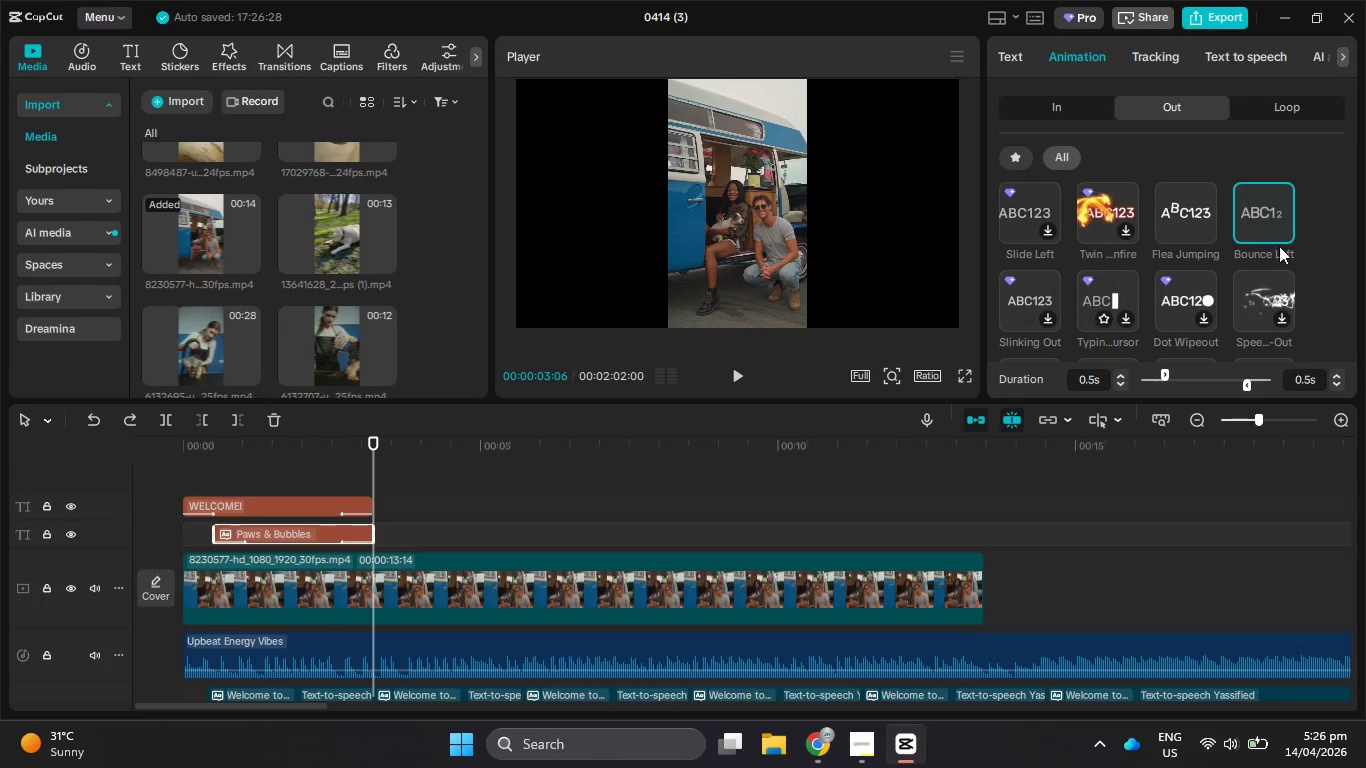 
key(Control+Z)
 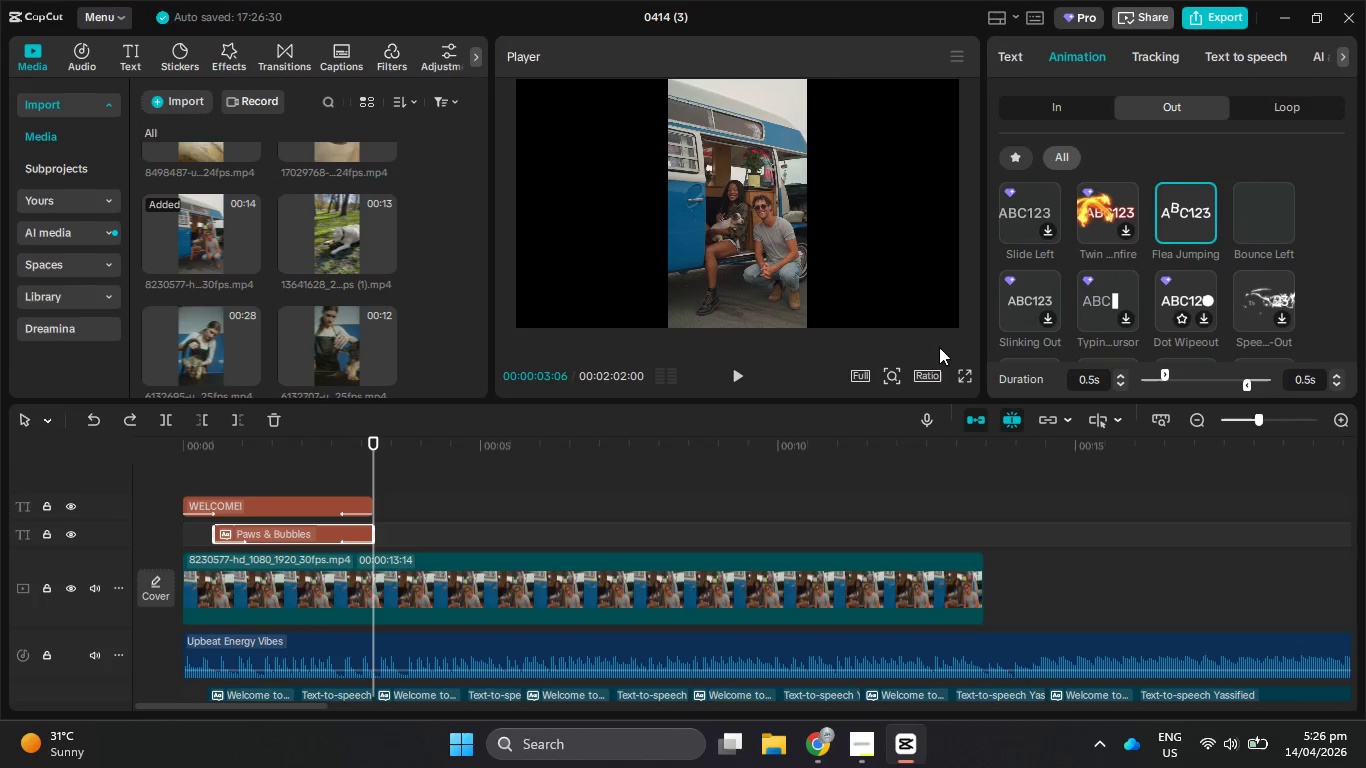 
key(Control+Z)
 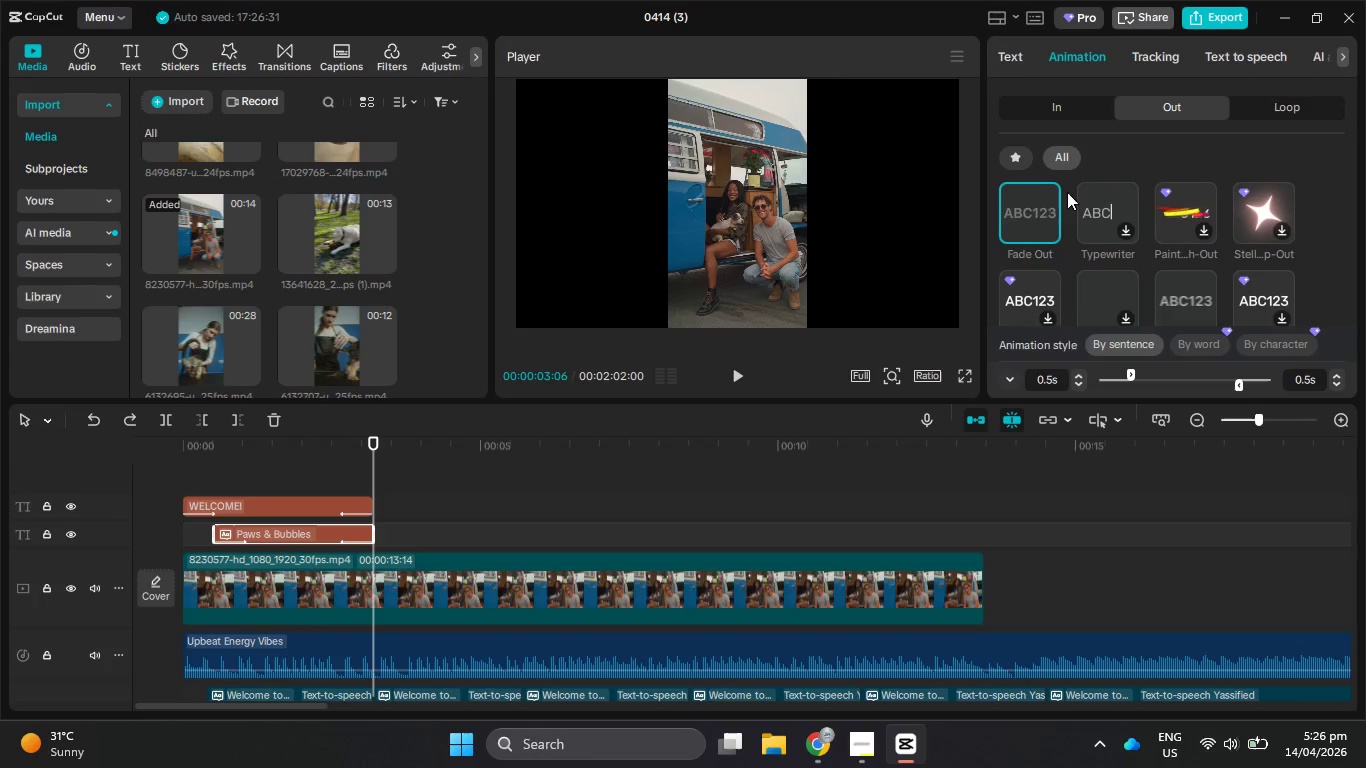 
left_click([1076, 103])
 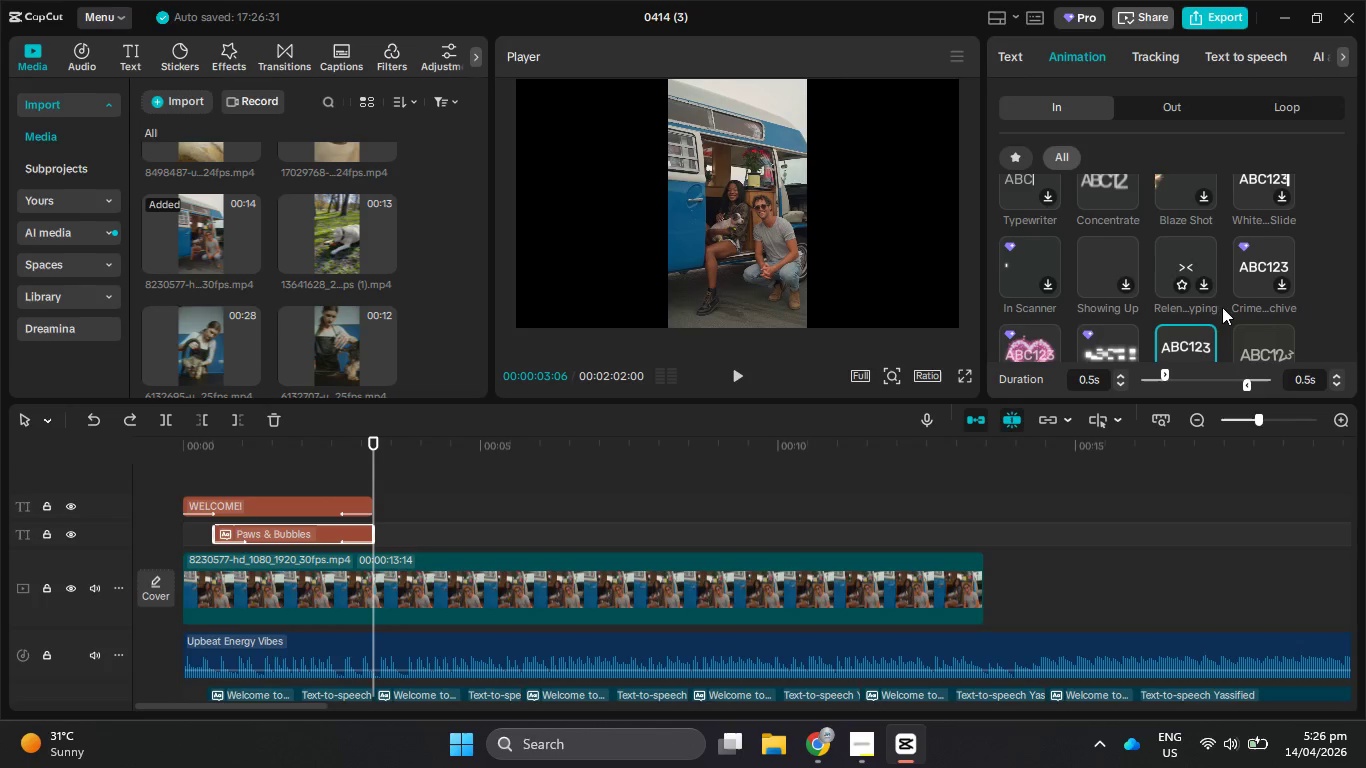 
scroll: coordinate [1218, 318], scroll_direction: down, amount: 2.0
 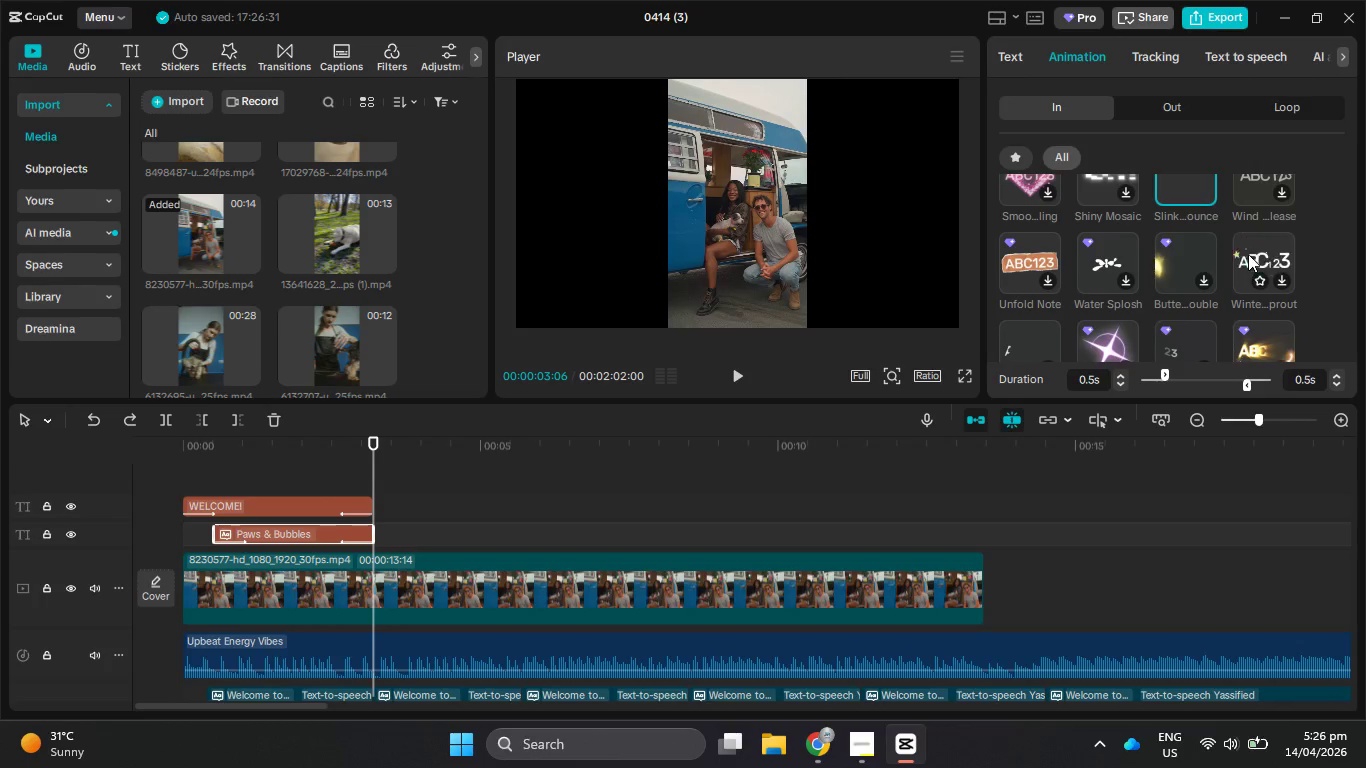 
left_click([1248, 254])
 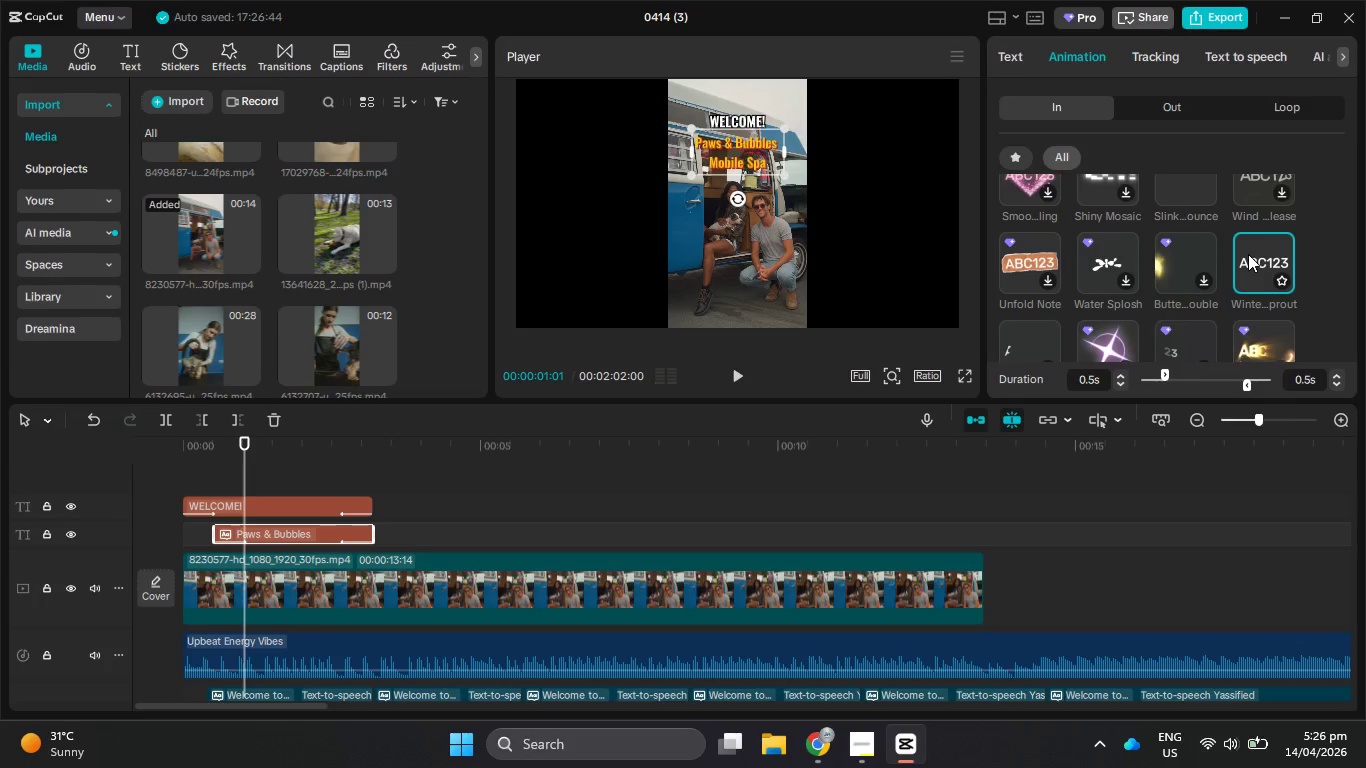 
left_click_drag(start_coordinate=[246, 468], to_coordinate=[170, 458])
 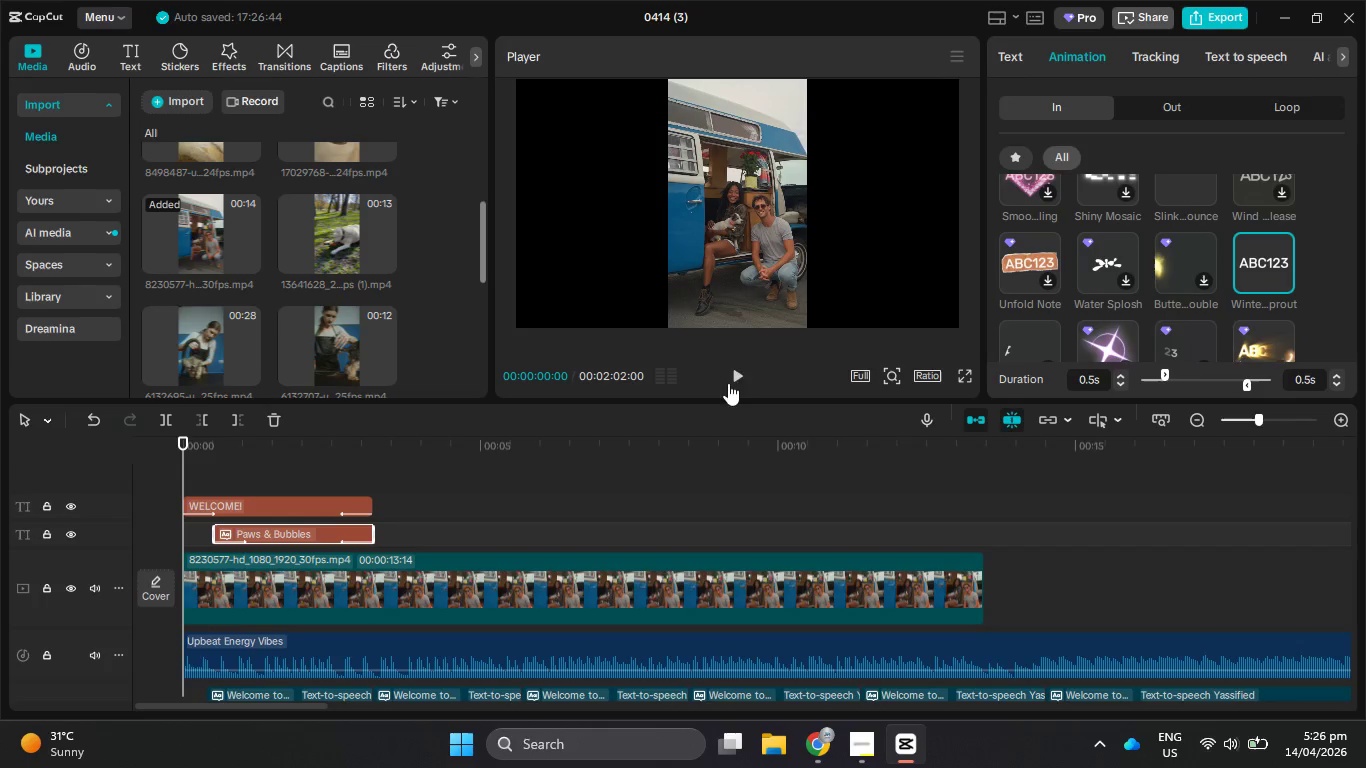 
left_click([736, 366])
 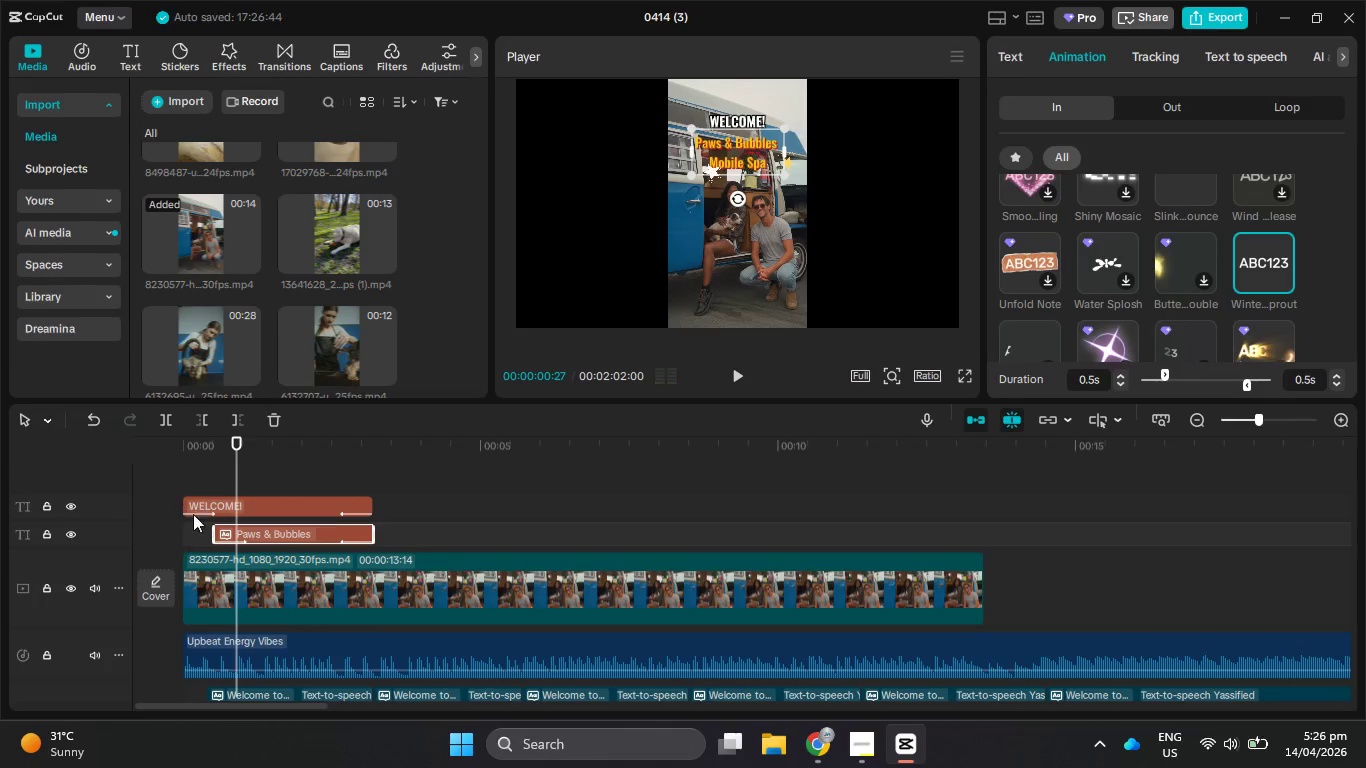 
left_click_drag(start_coordinate=[204, 510], to_coordinate=[225, 511])
 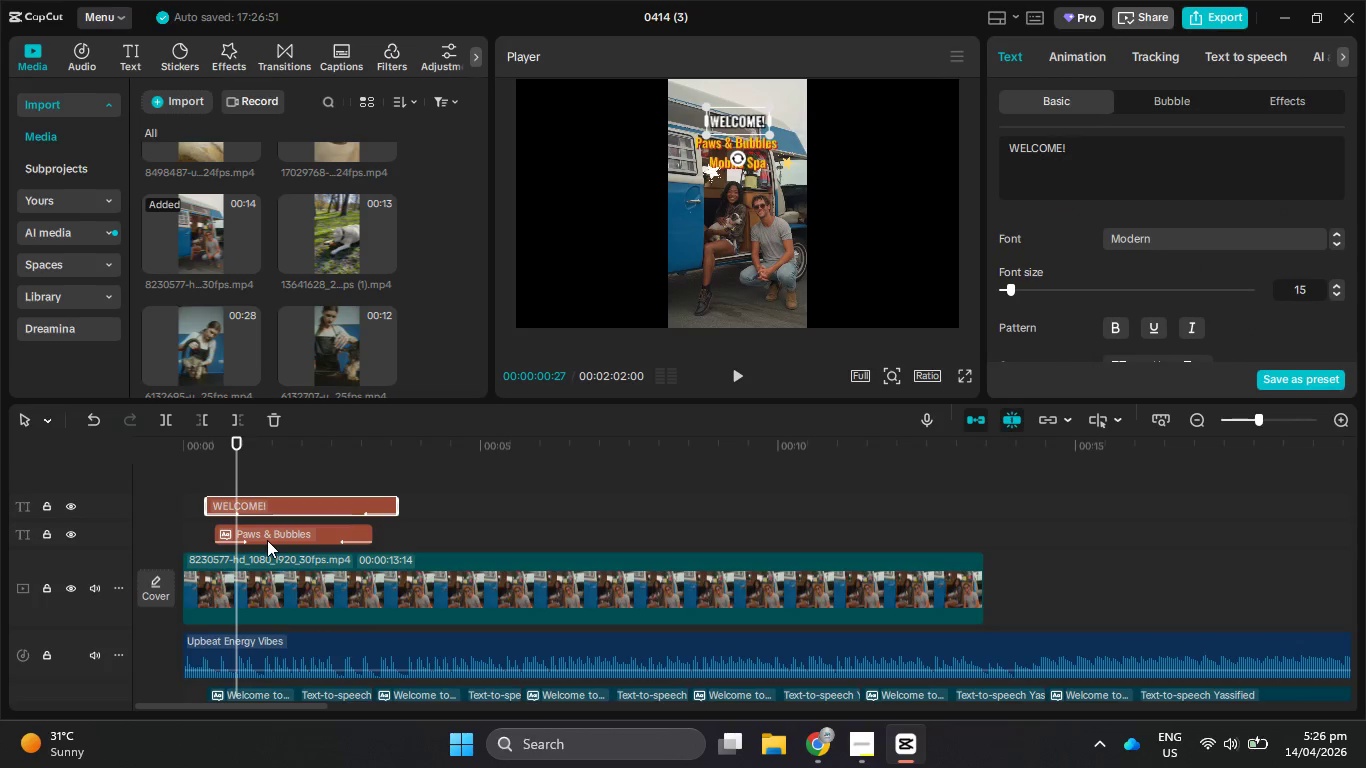 
left_click_drag(start_coordinate=[267, 540], to_coordinate=[281, 540])
 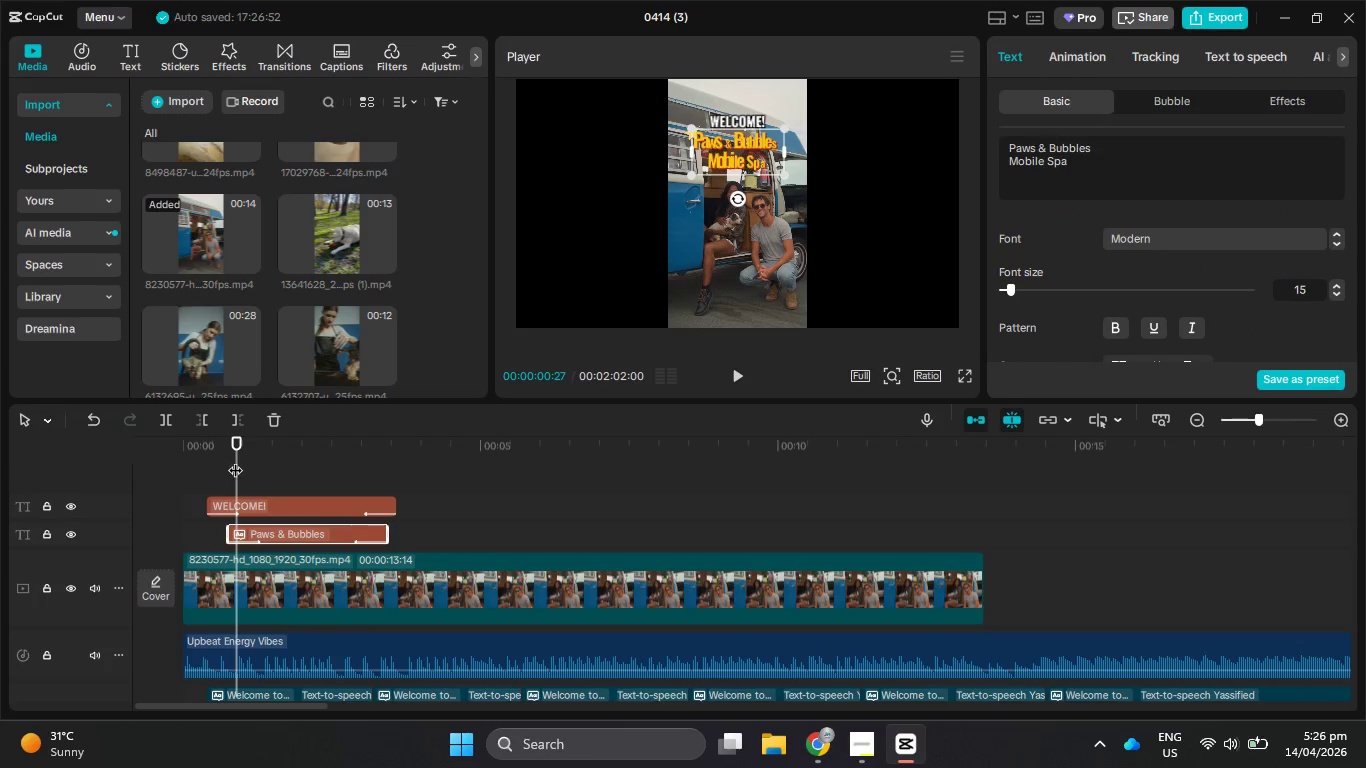 
left_click_drag(start_coordinate=[235, 460], to_coordinate=[190, 460])
 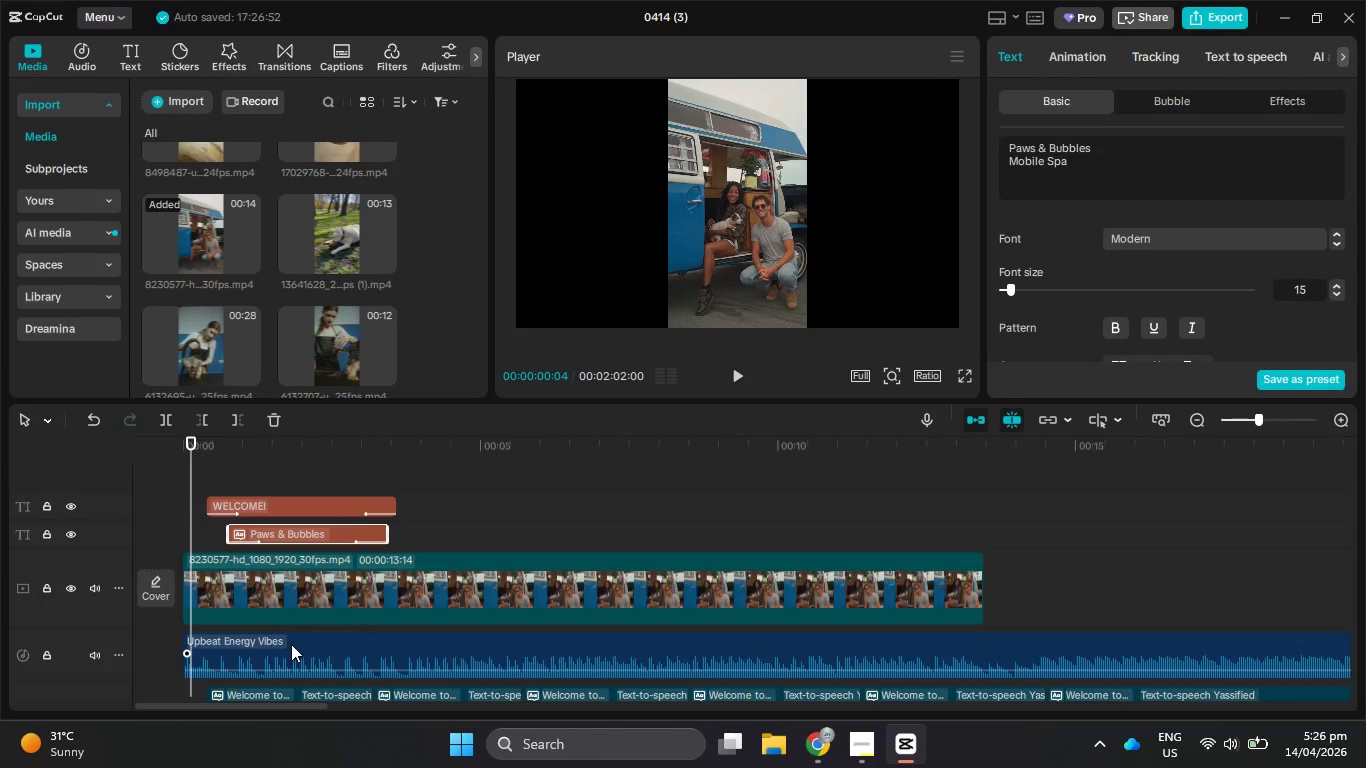 
left_click([291, 644])
 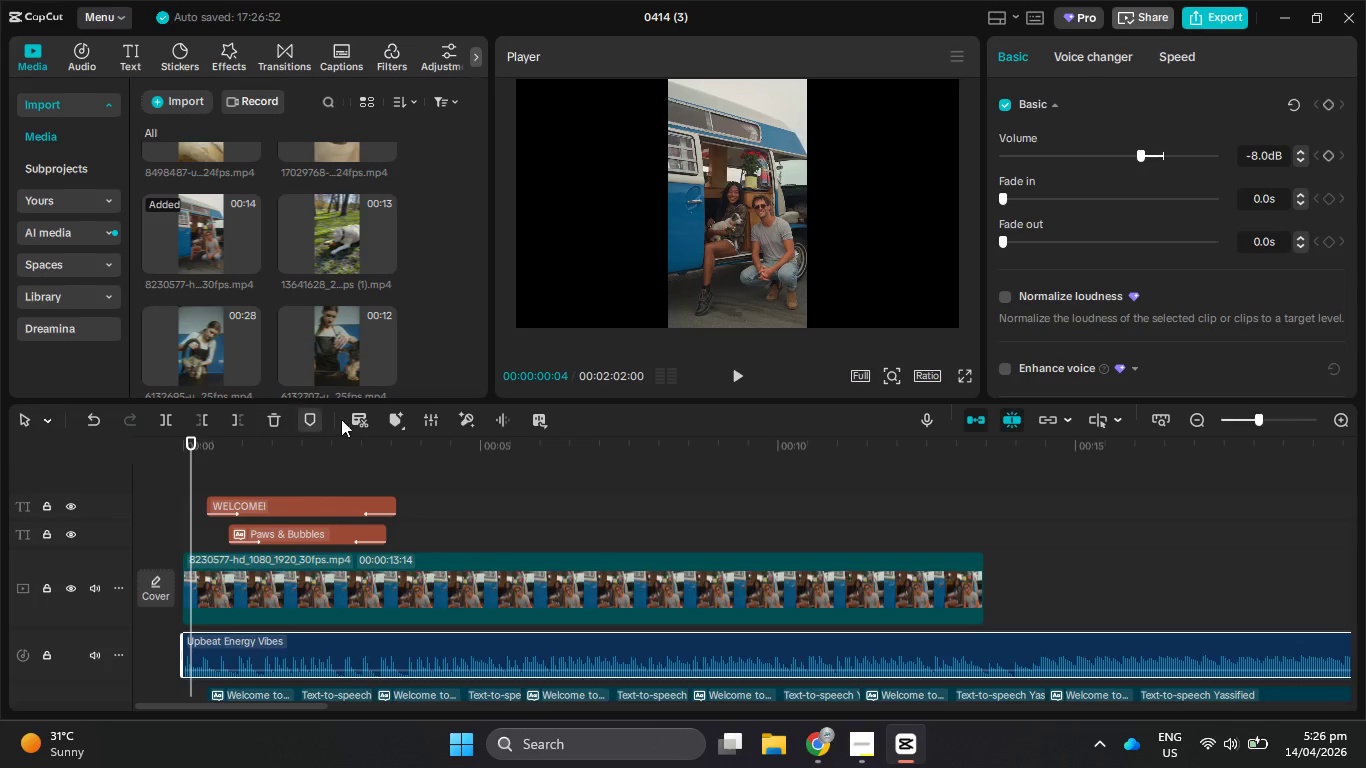 
left_click([403, 417])
 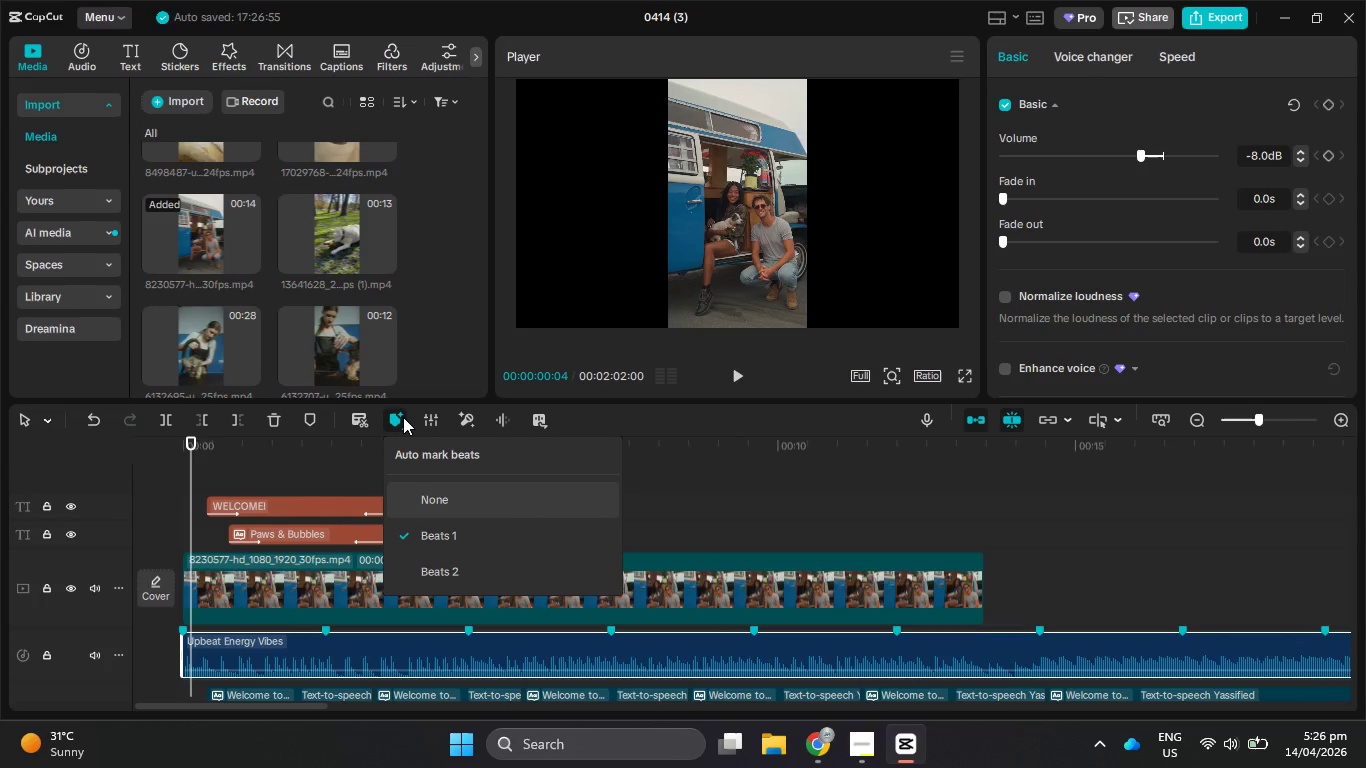 
left_click([403, 417])
 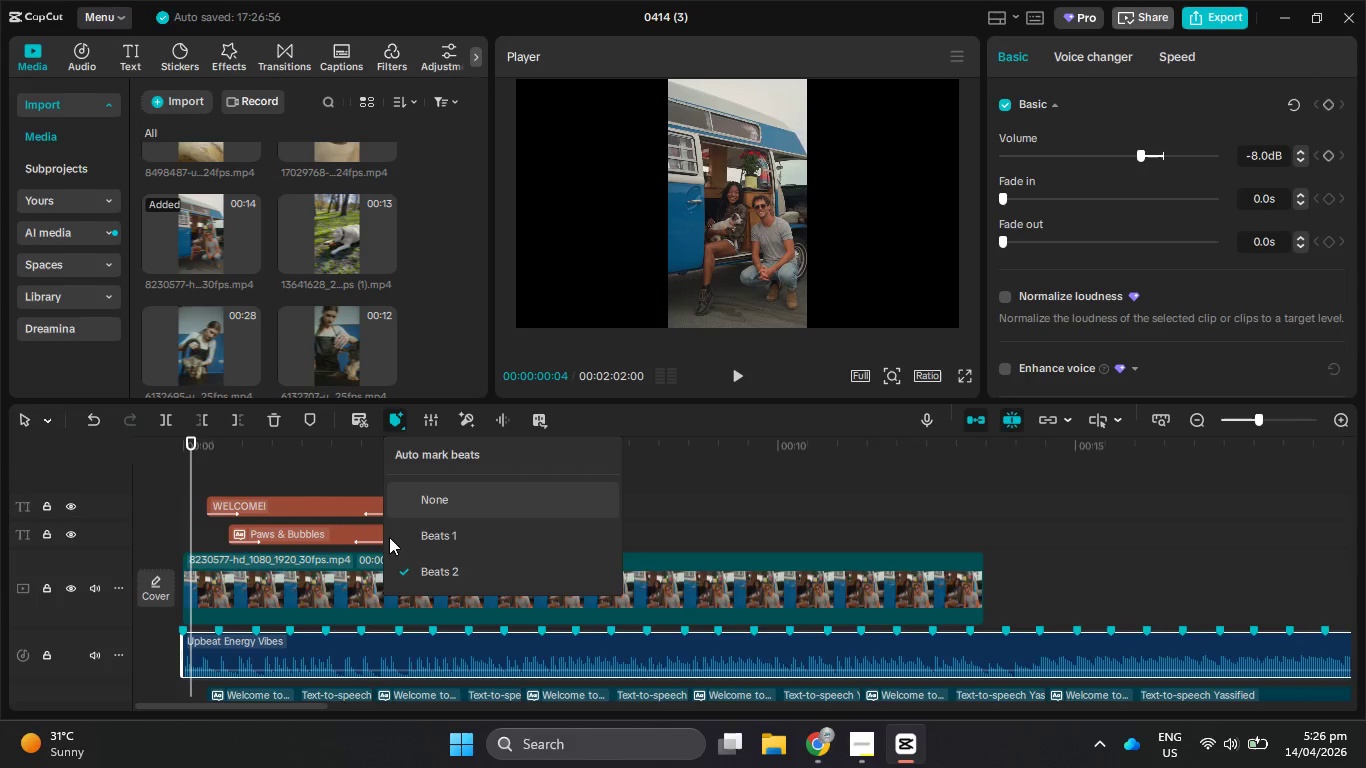 
hold_key(key=ControlLeft, duration=0.78)
scroll: coordinate [292, 566], scroll_direction: up, amount: 9.0
 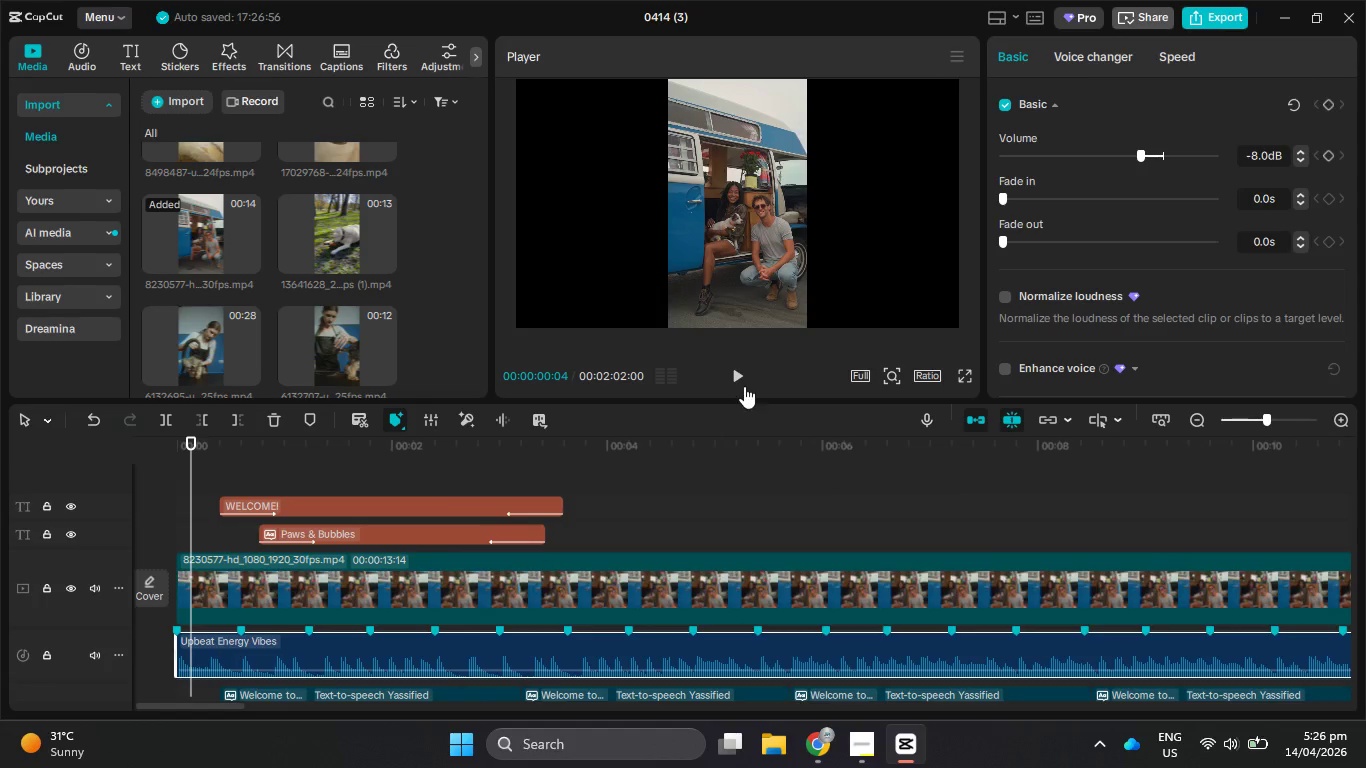 
left_click([740, 374])
 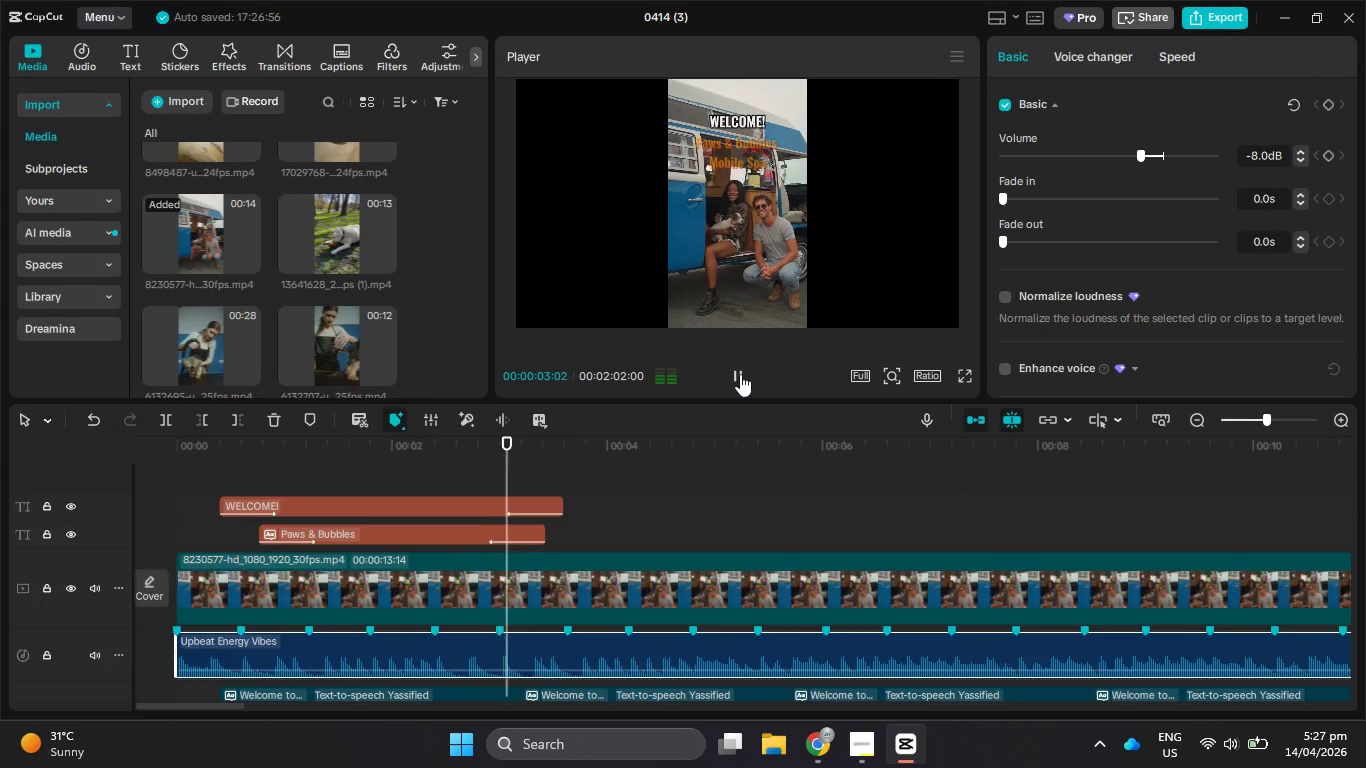 
left_click([740, 374])
 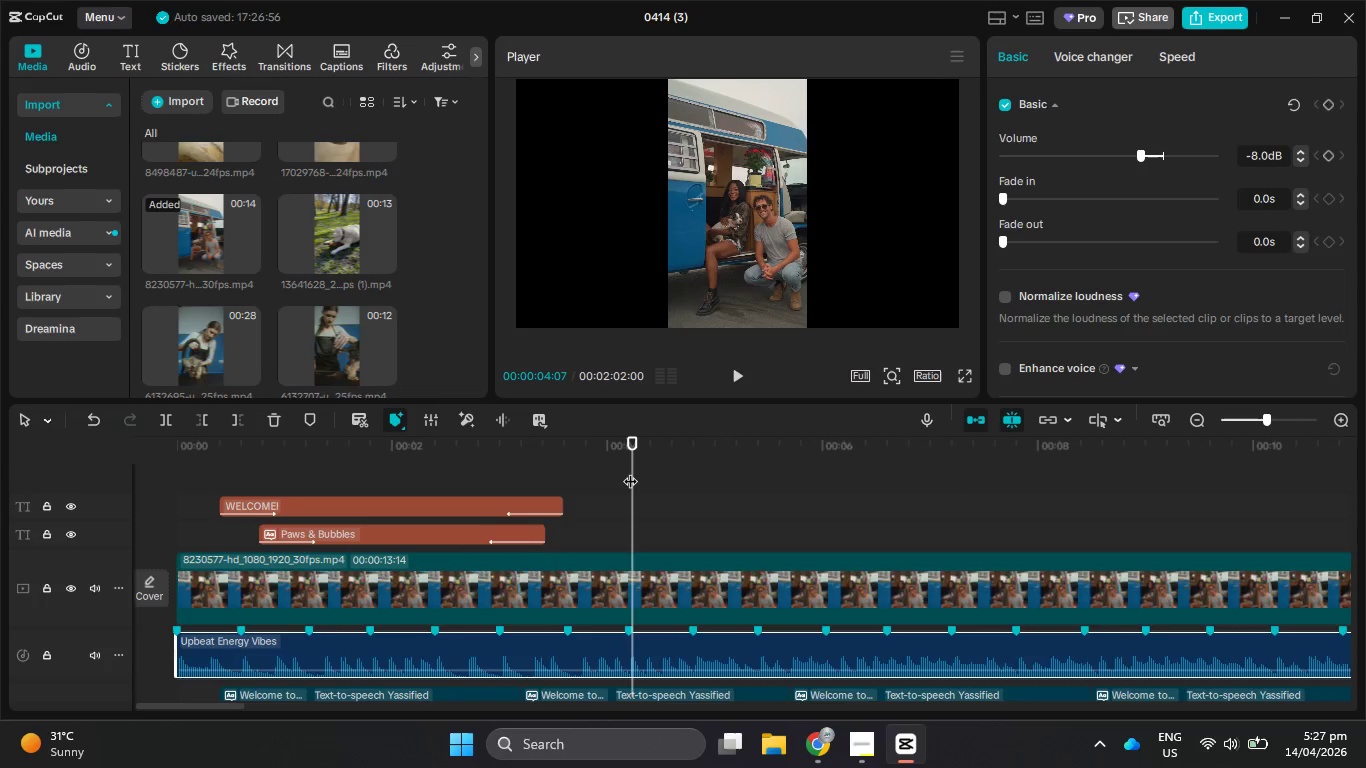 
left_click_drag(start_coordinate=[630, 471], to_coordinate=[572, 463])
 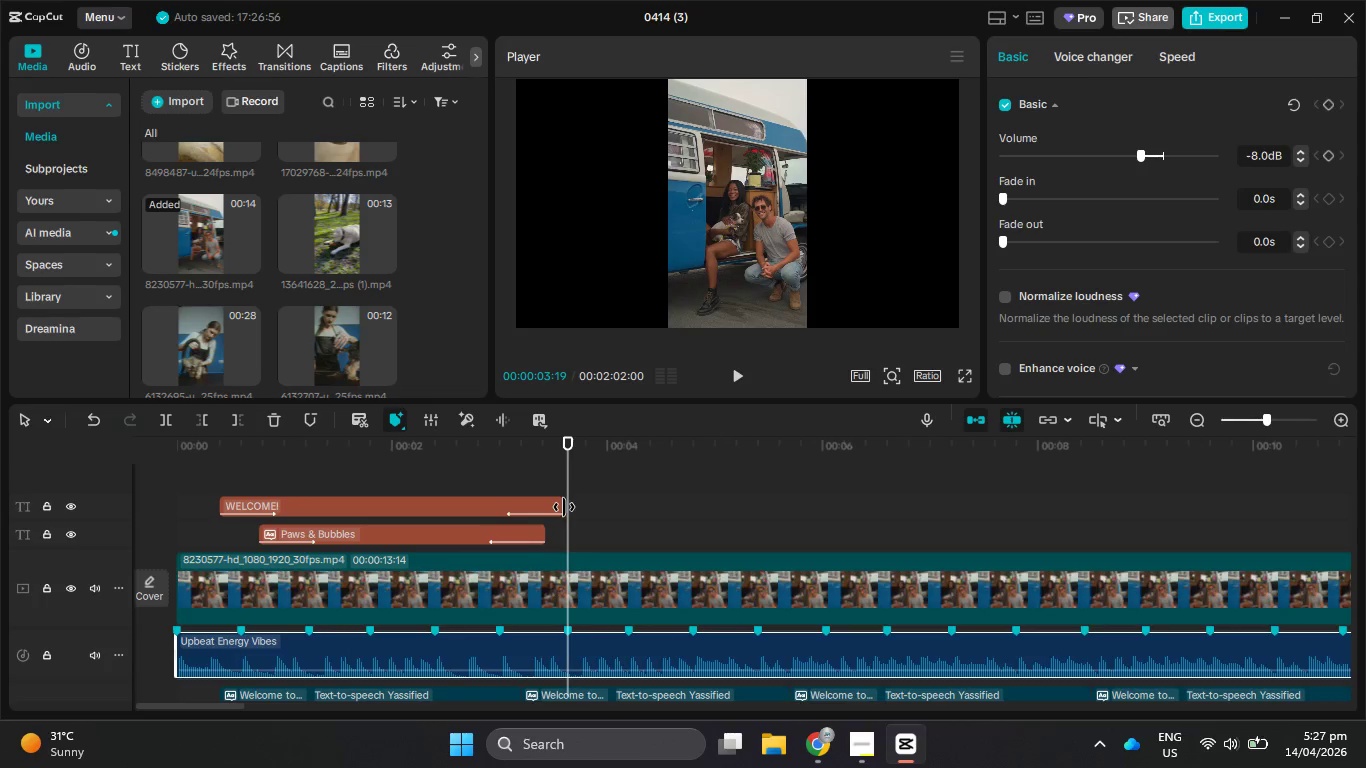 
scroll: coordinate [581, 627], scroll_direction: down, amount: 4.0
 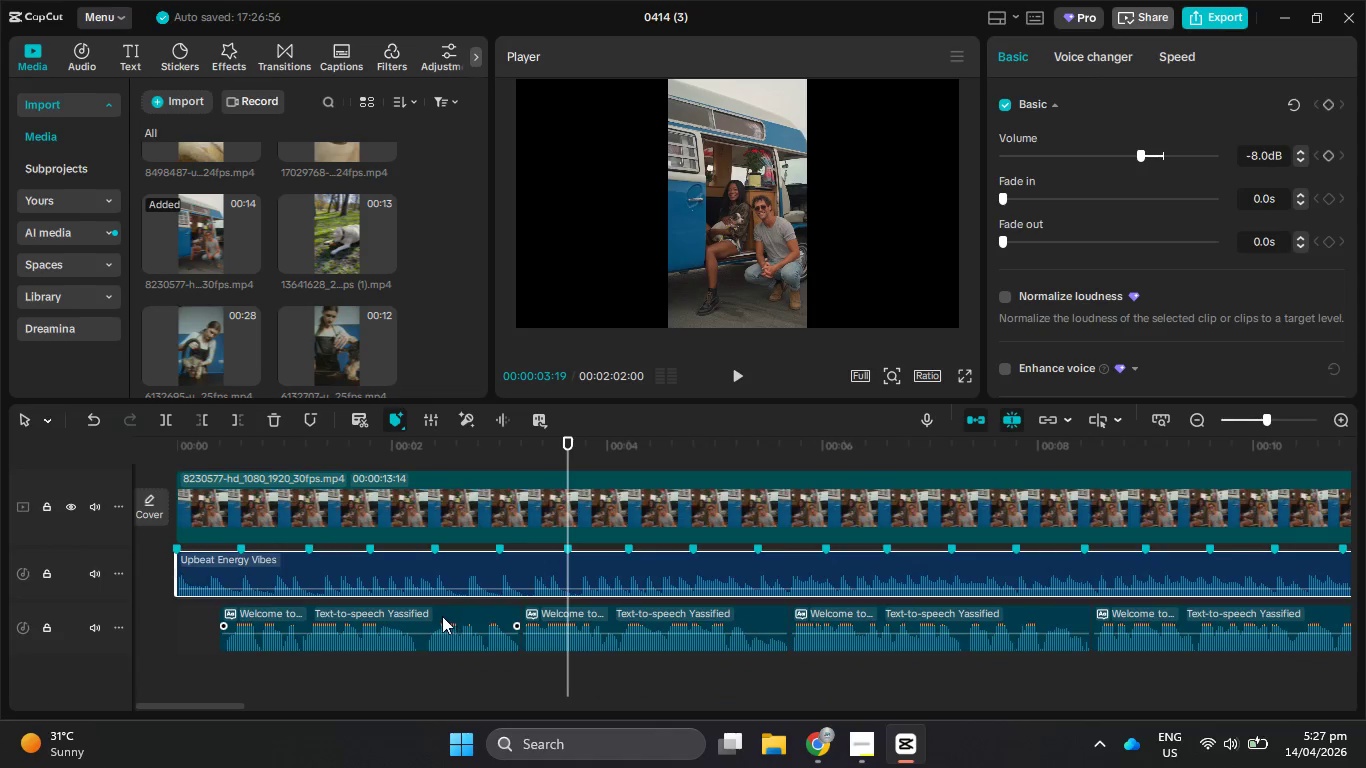 
left_click_drag(start_coordinate=[441, 614], to_coordinate=[421, 615])
 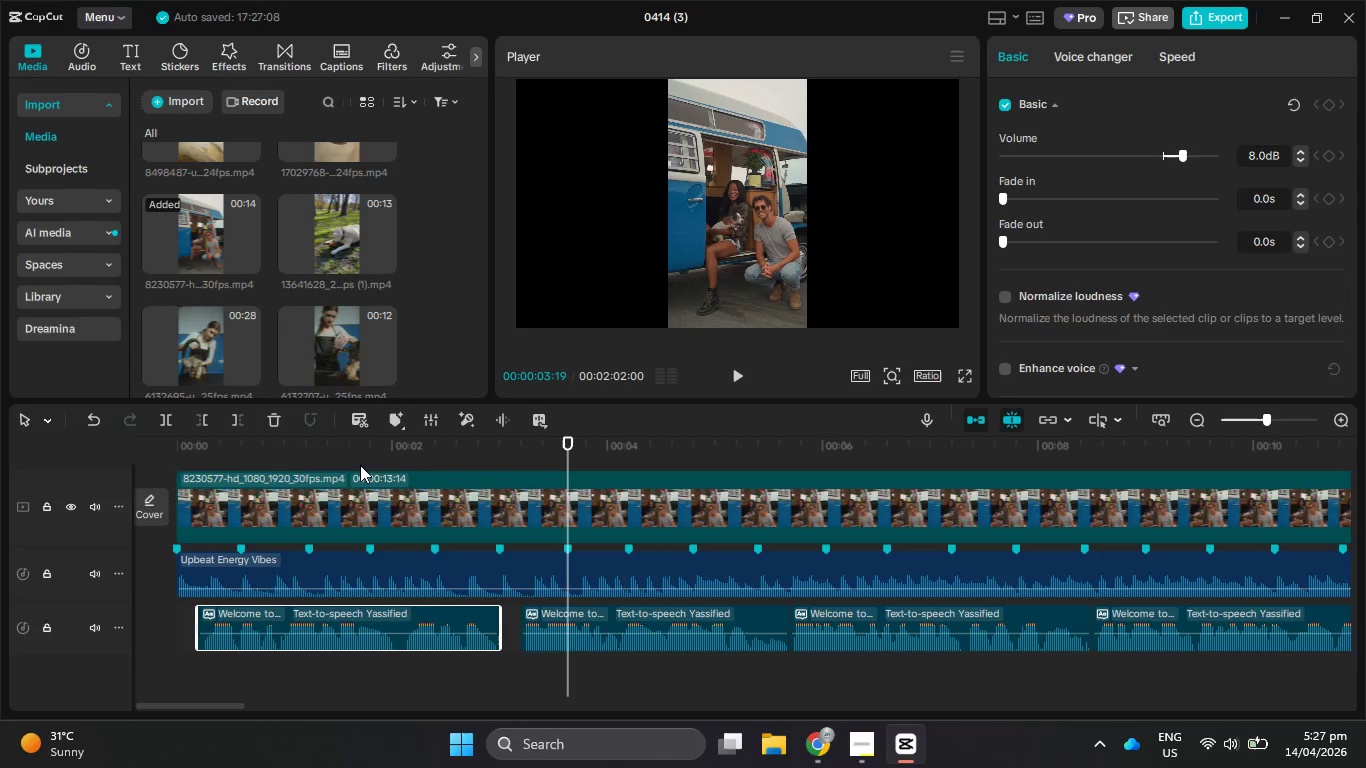 
left_click_drag(start_coordinate=[345, 444], to_coordinate=[128, 432])
 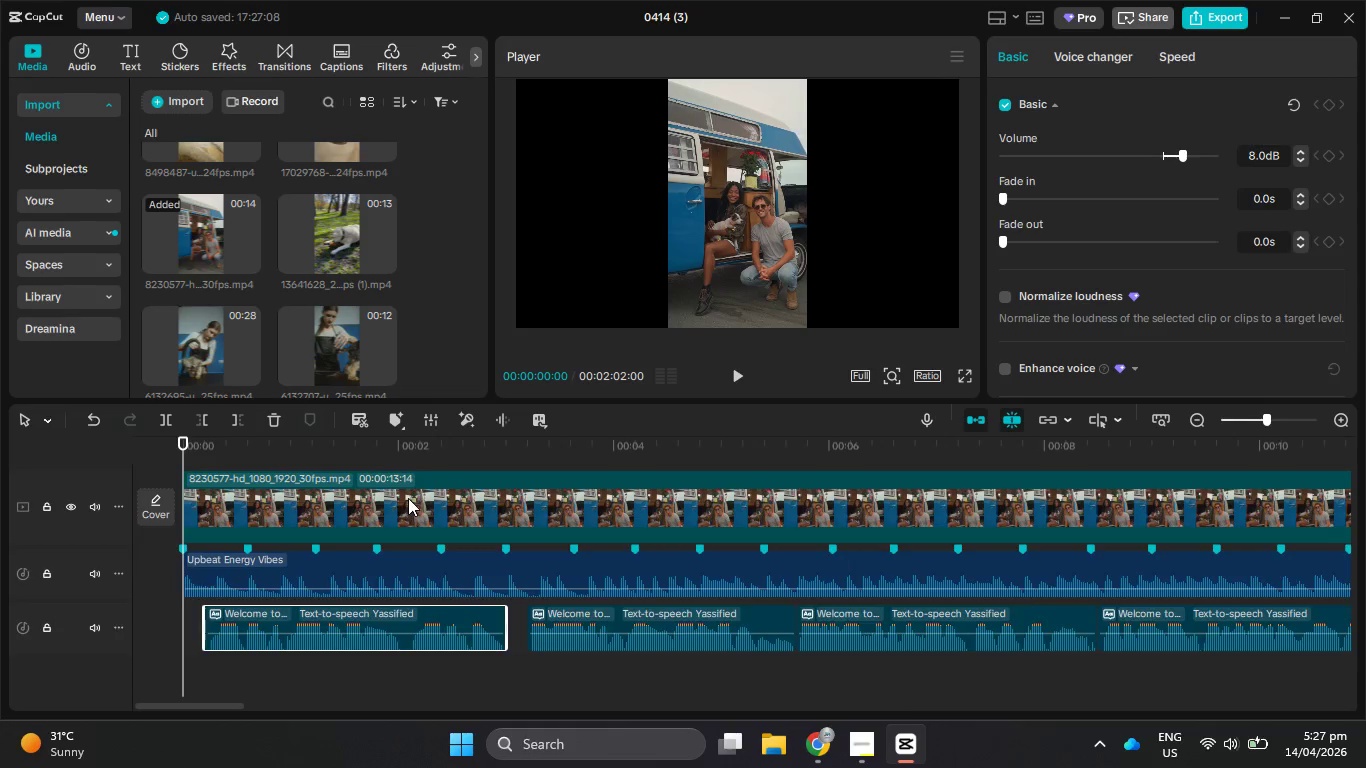 
left_click([518, 586])
 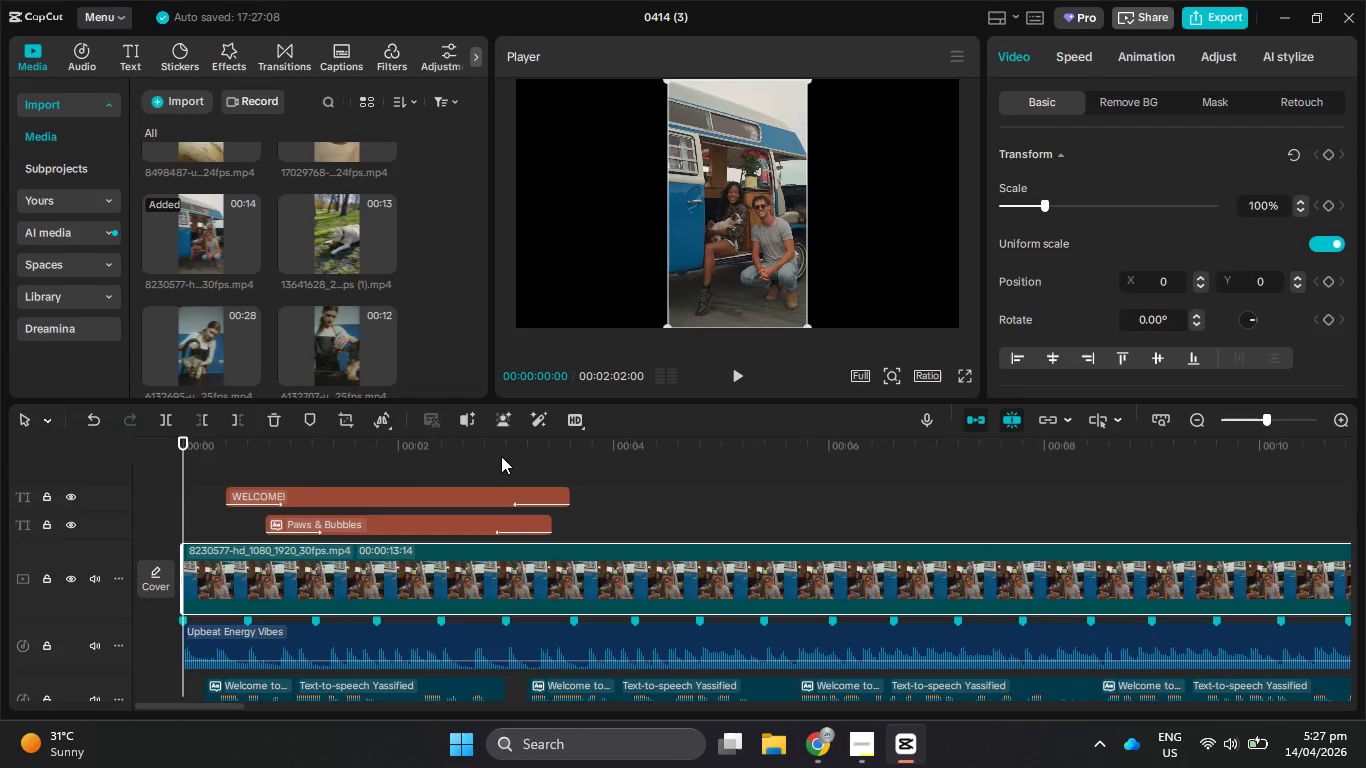 
scroll: coordinate [420, 498], scroll_direction: up, amount: 3.0
 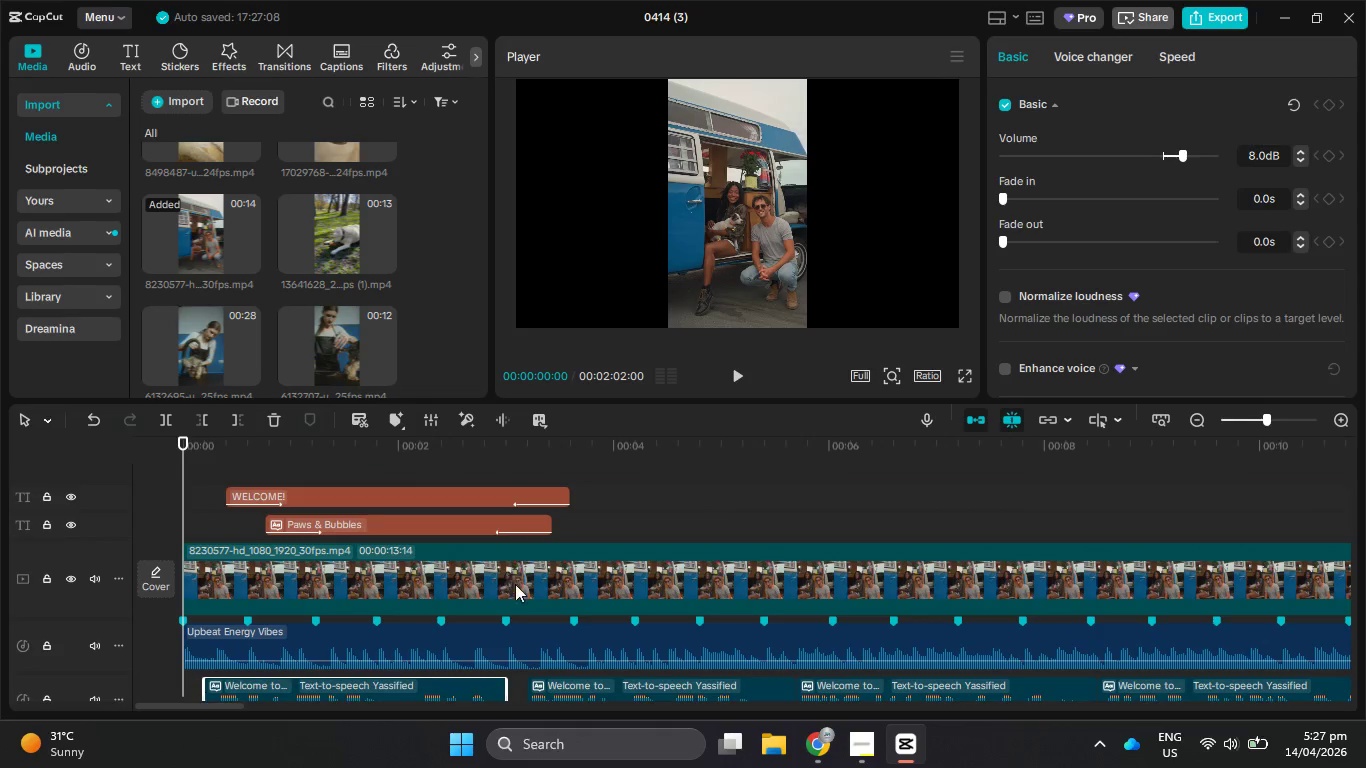 
left_click_drag(start_coordinate=[503, 451], to_coordinate=[507, 446])
 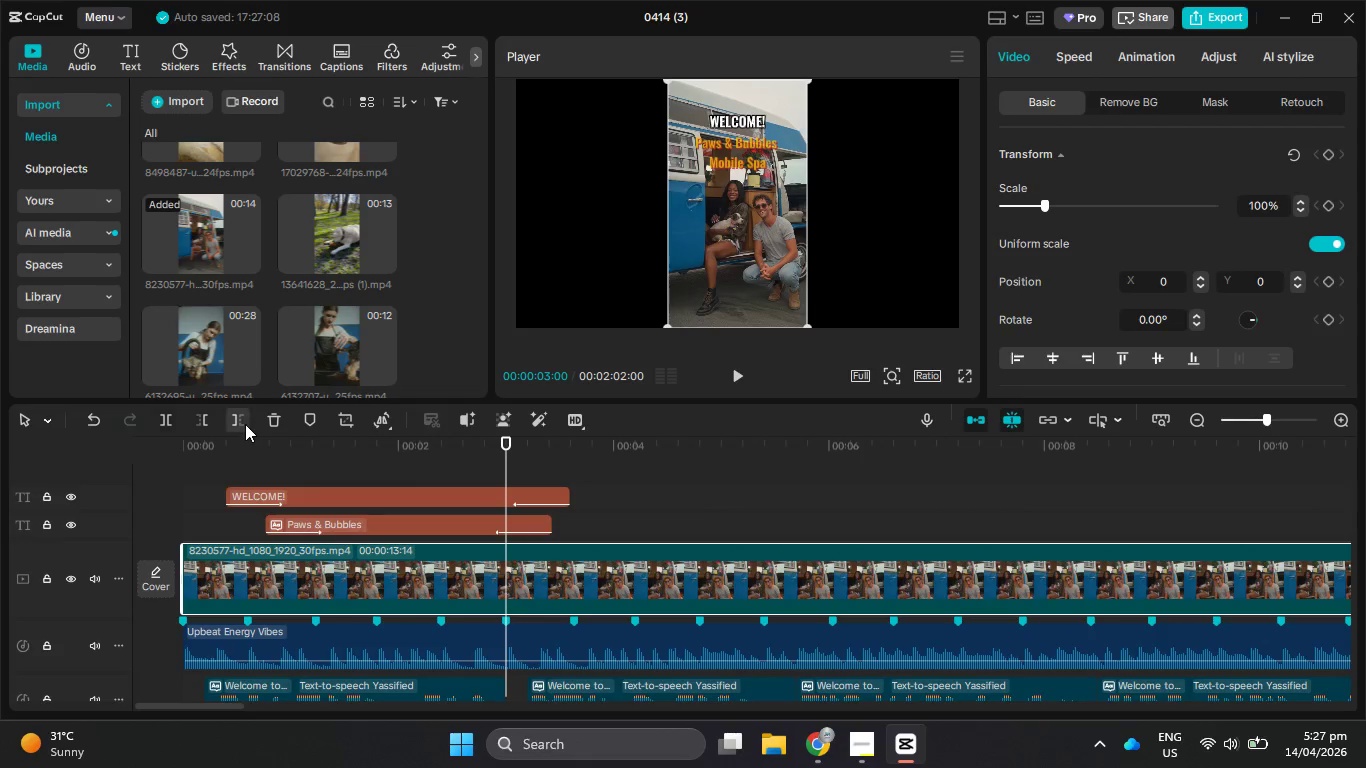 
left_click([241, 420])
 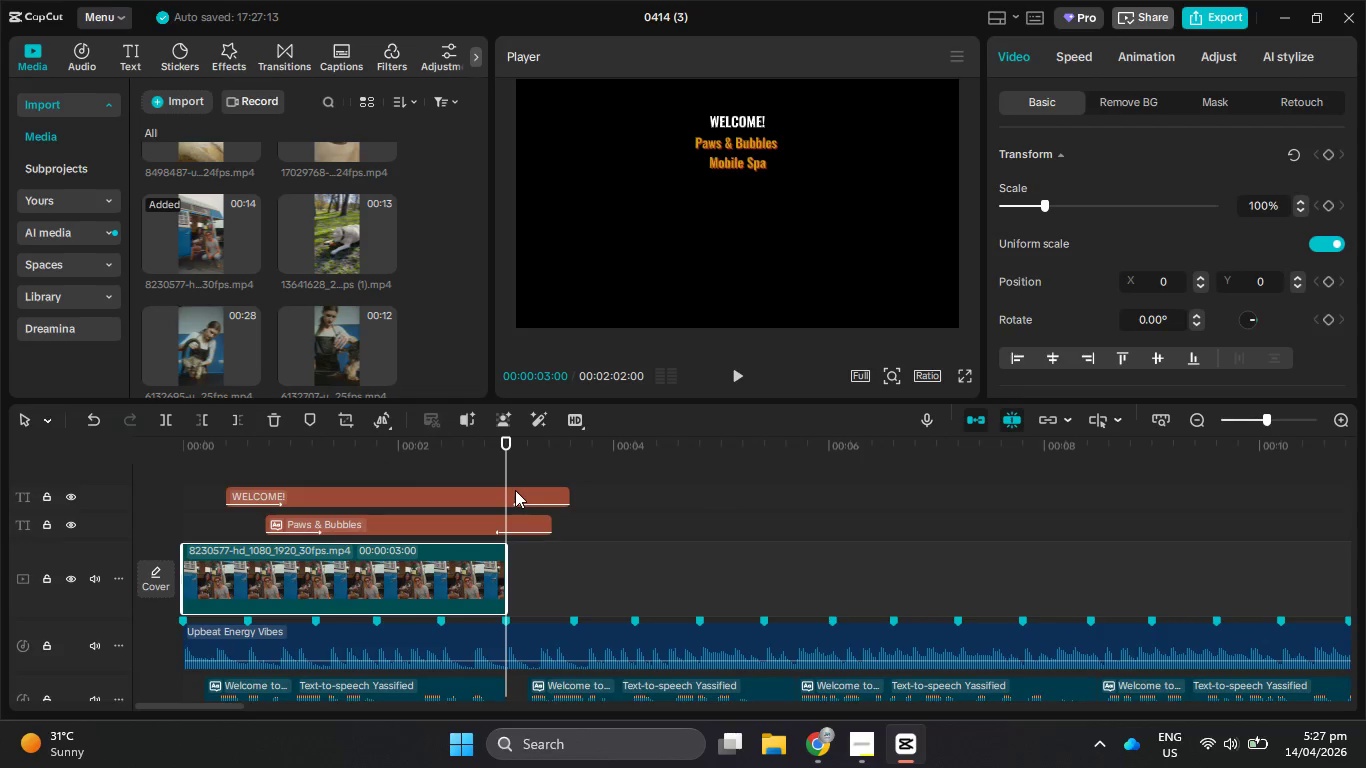 
left_click([517, 490])
 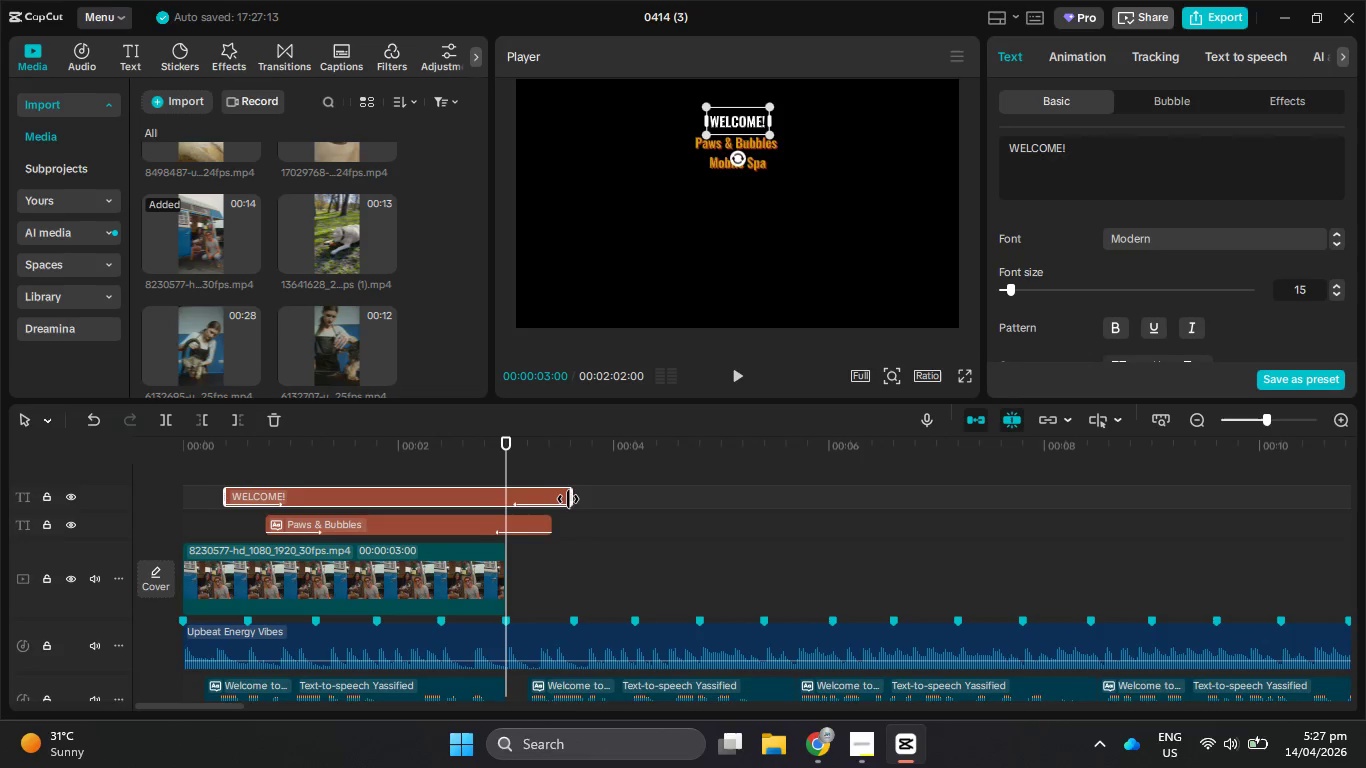 
left_click_drag(start_coordinate=[569, 499], to_coordinate=[506, 492])
 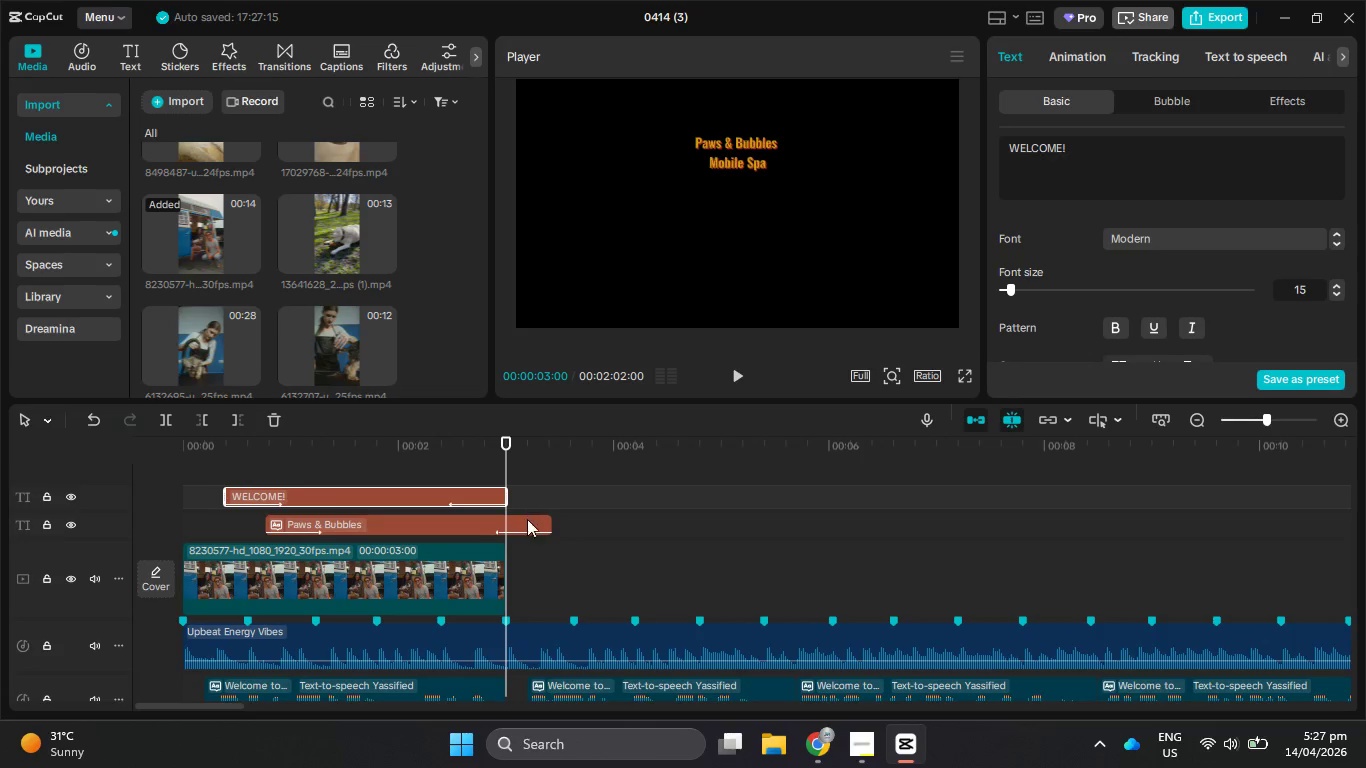 
left_click([530, 527])
 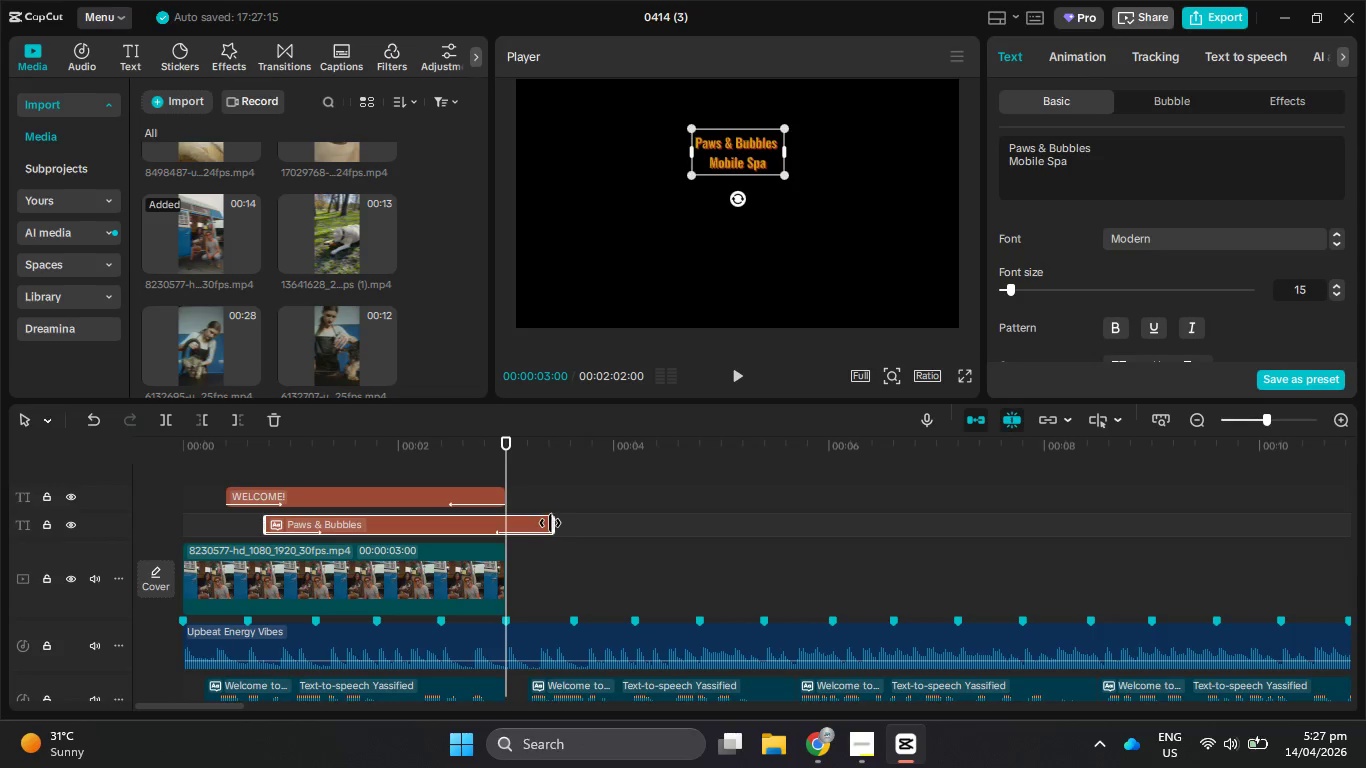 
left_click_drag(start_coordinate=[550, 523], to_coordinate=[500, 517])
 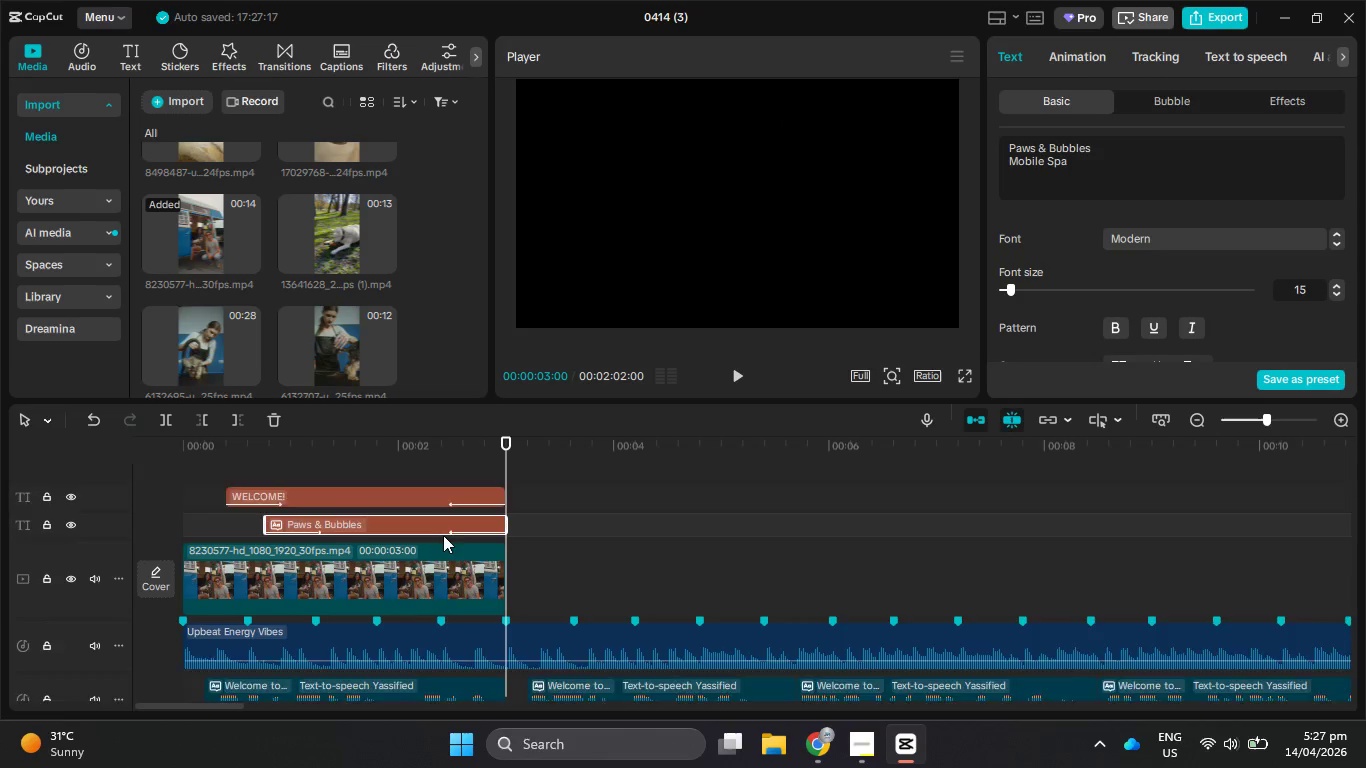 
scroll: coordinate [443, 536], scroll_direction: down, amount: 2.0
 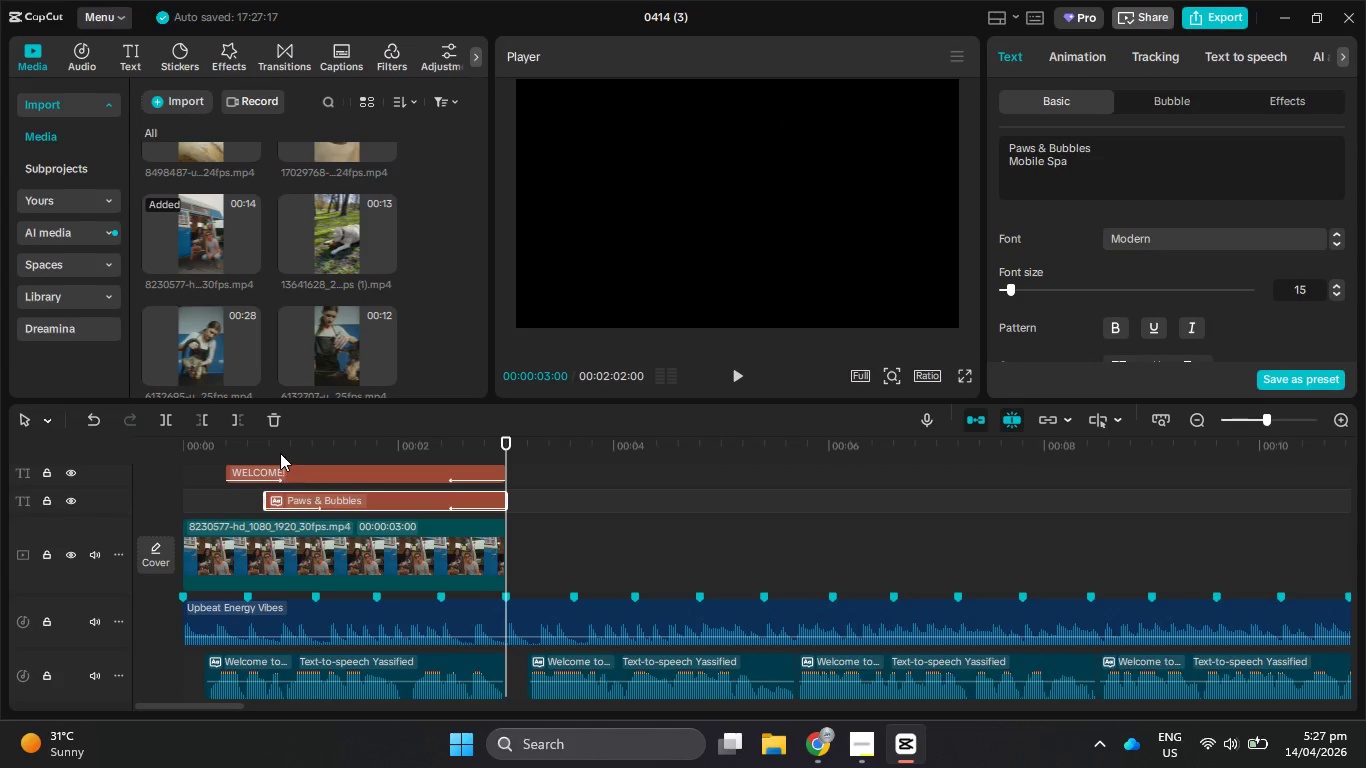 
left_click_drag(start_coordinate=[278, 449], to_coordinate=[208, 446])
 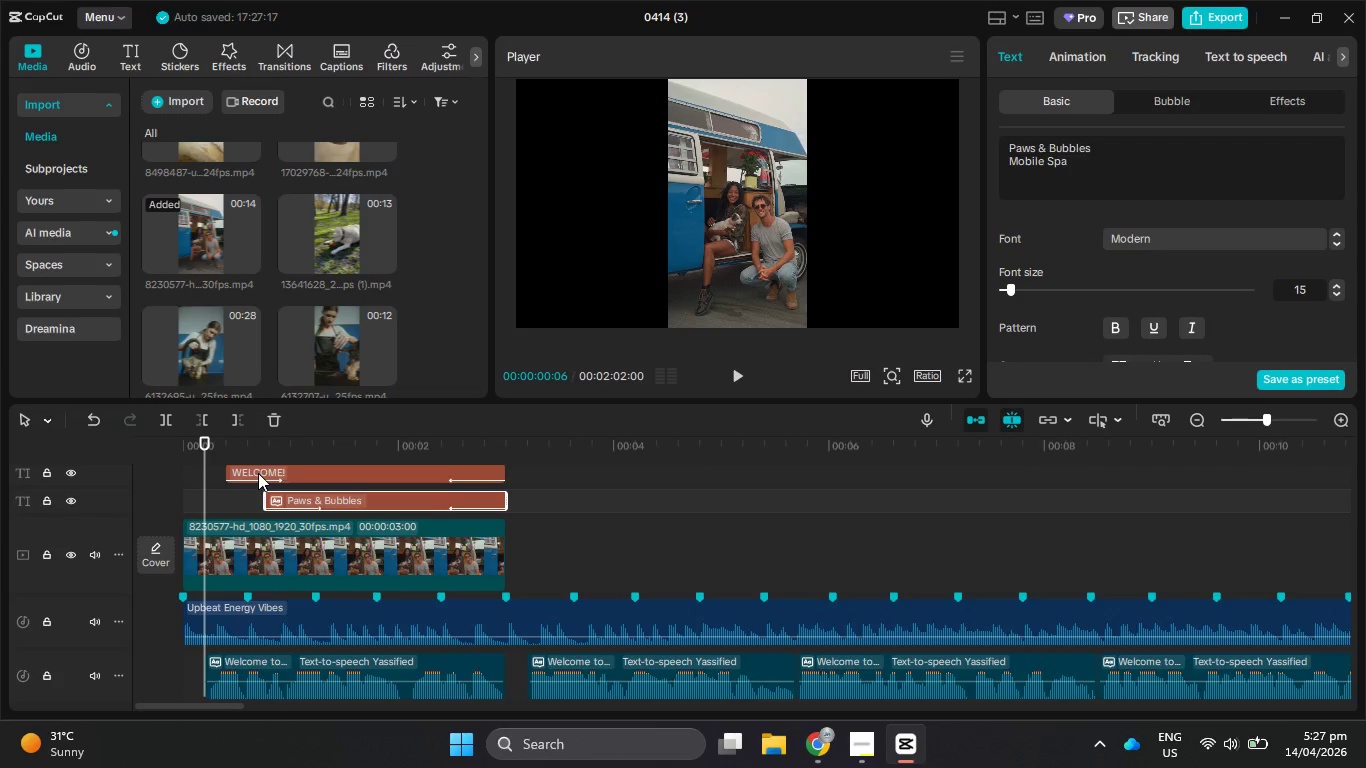 
left_click_drag(start_coordinate=[258, 473], to_coordinate=[236, 471])
 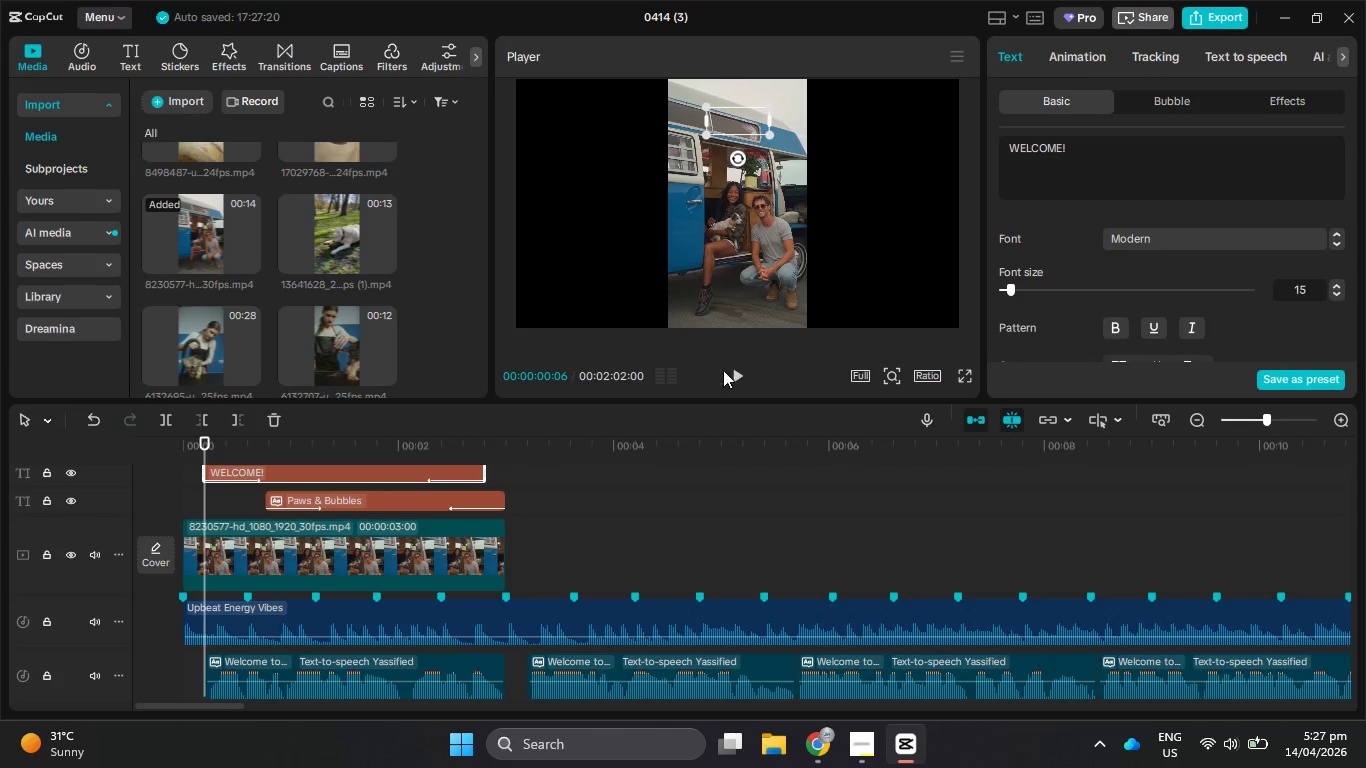 
double_click([729, 373])
 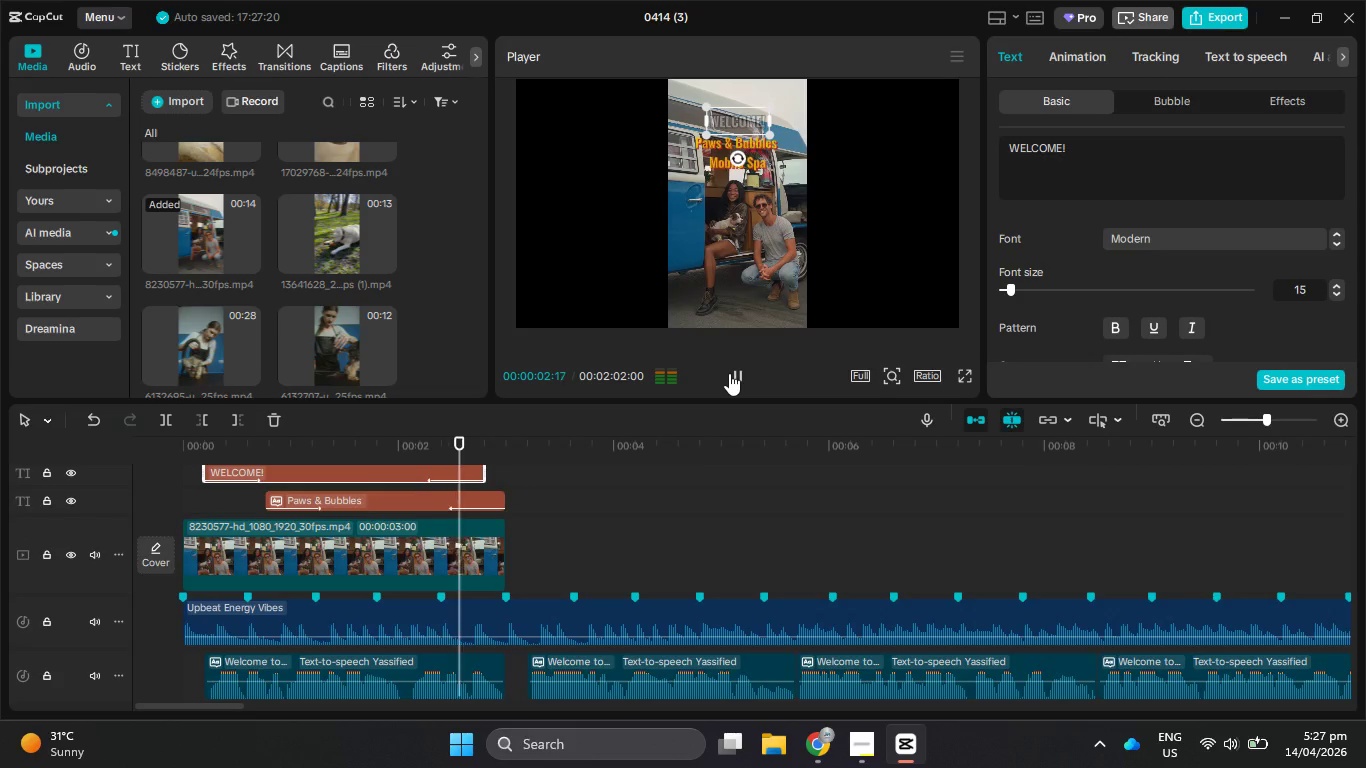 
left_click([729, 373])
 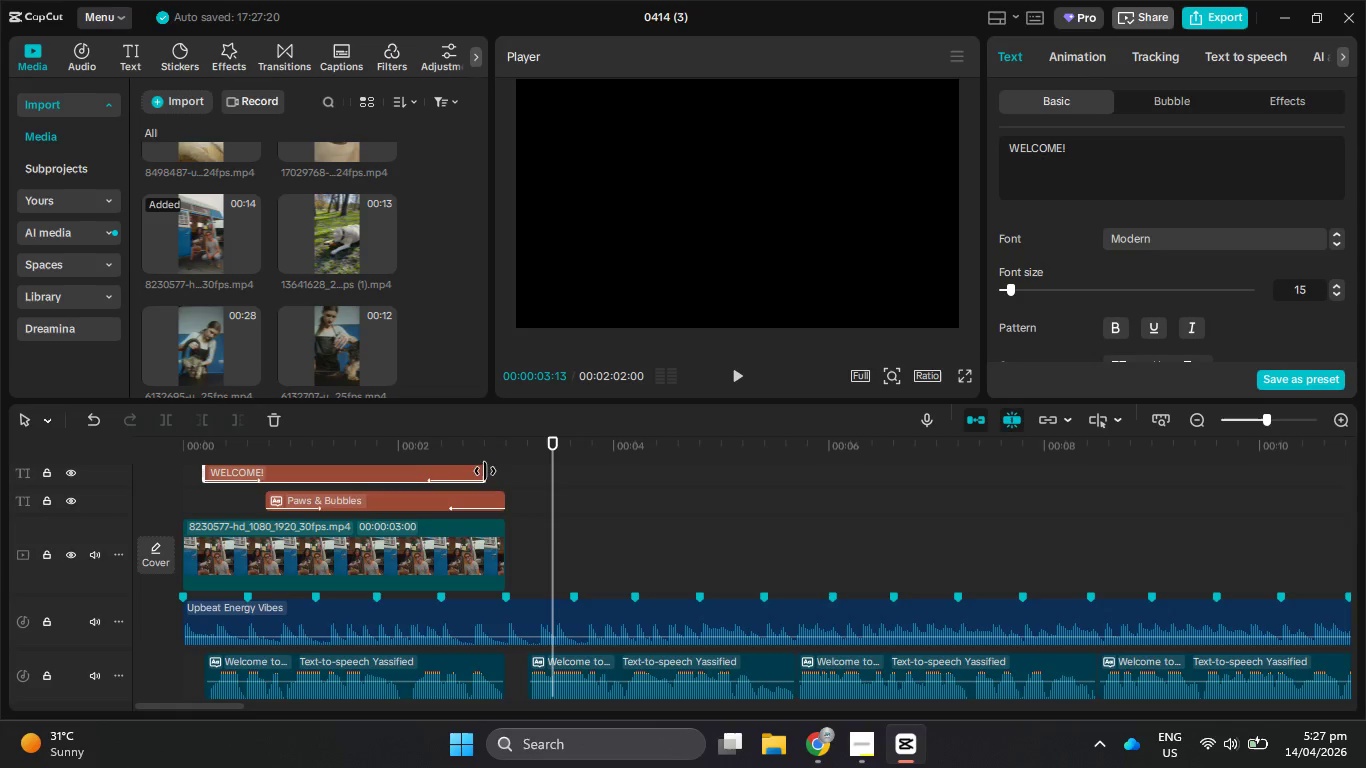 
left_click_drag(start_coordinate=[482, 471], to_coordinate=[502, 477])
 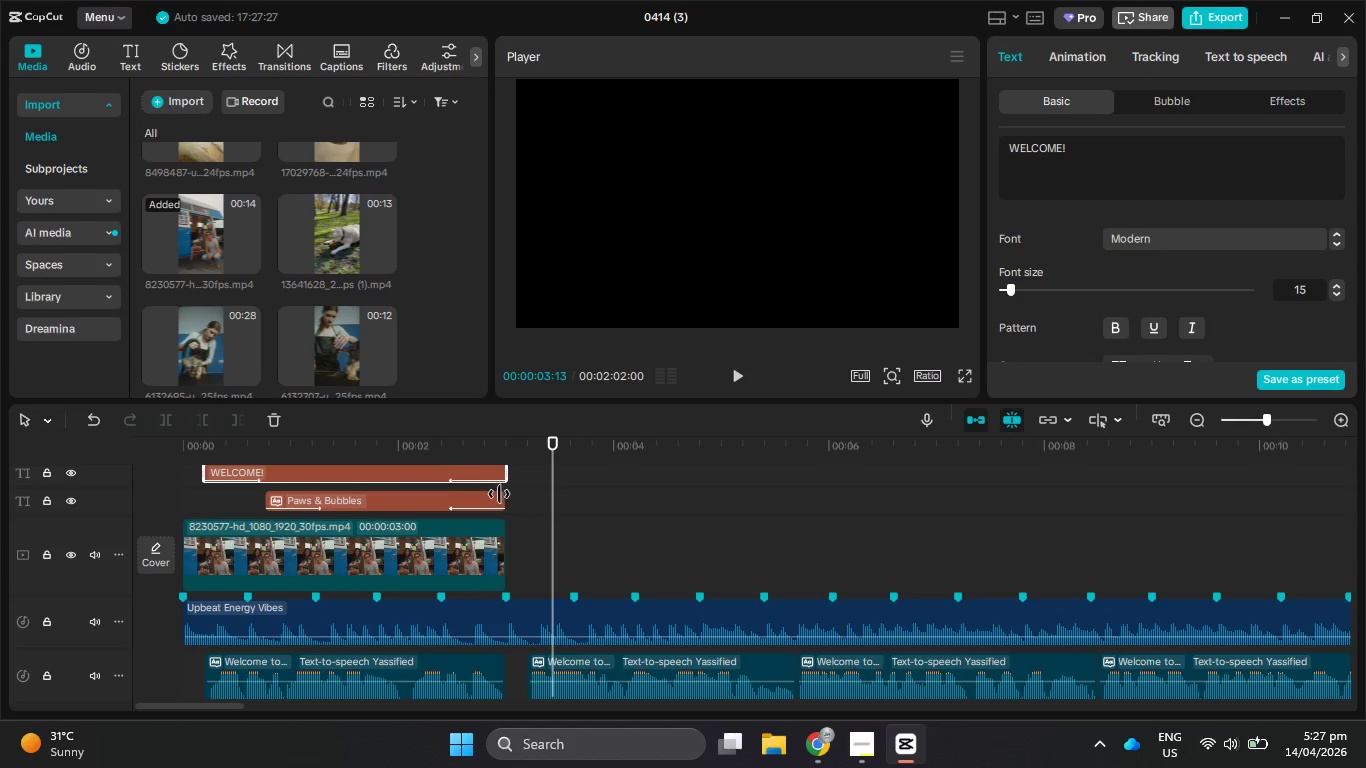 
left_click([497, 494])
 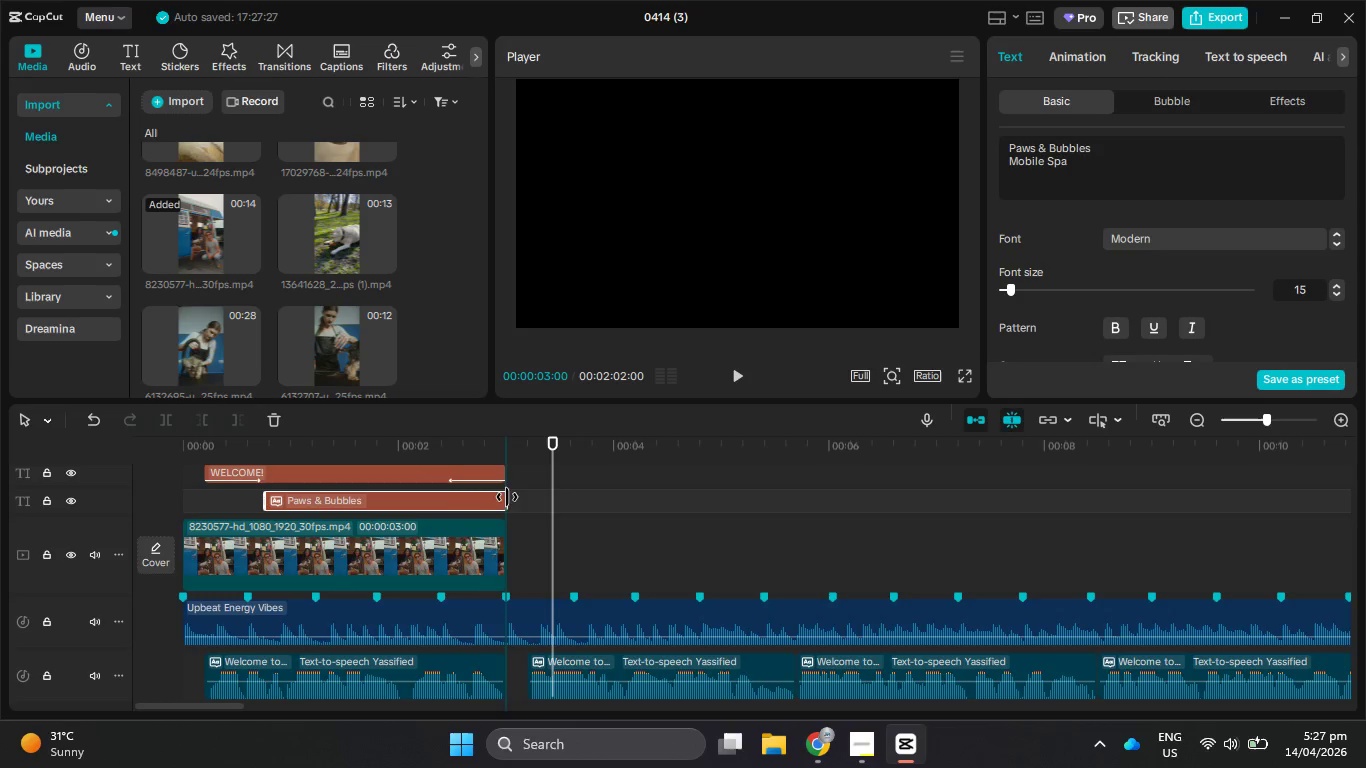 
left_click_drag(start_coordinate=[485, 449], to_coordinate=[103, 429])
 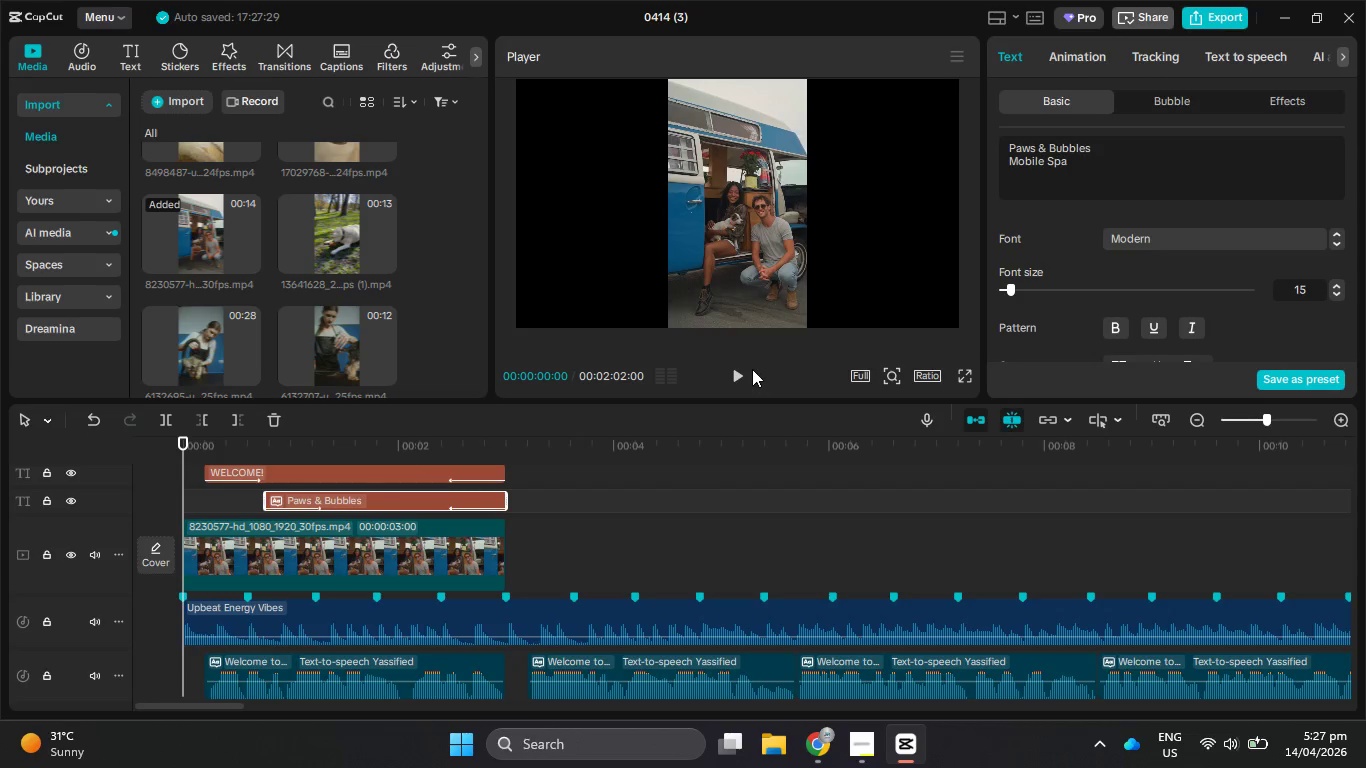 
double_click([747, 367])
 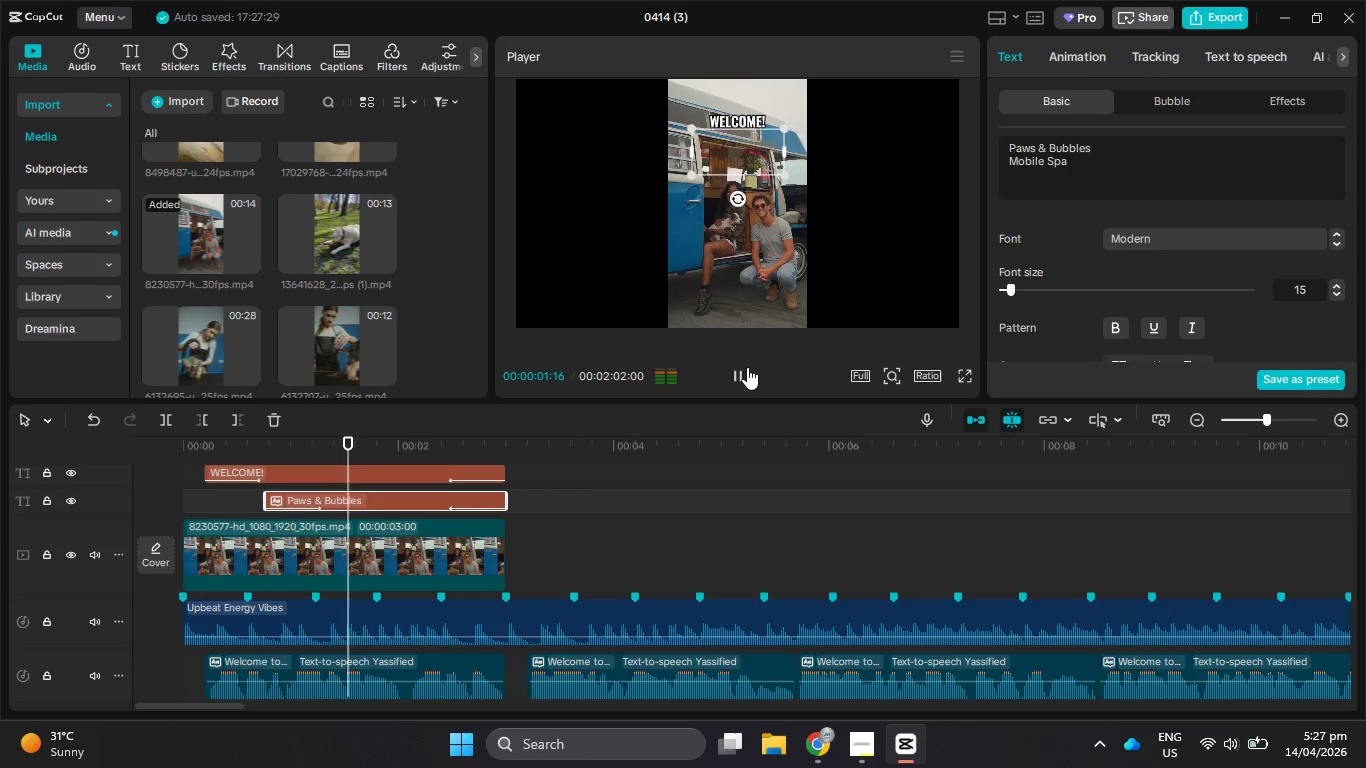 
left_click([747, 367])
 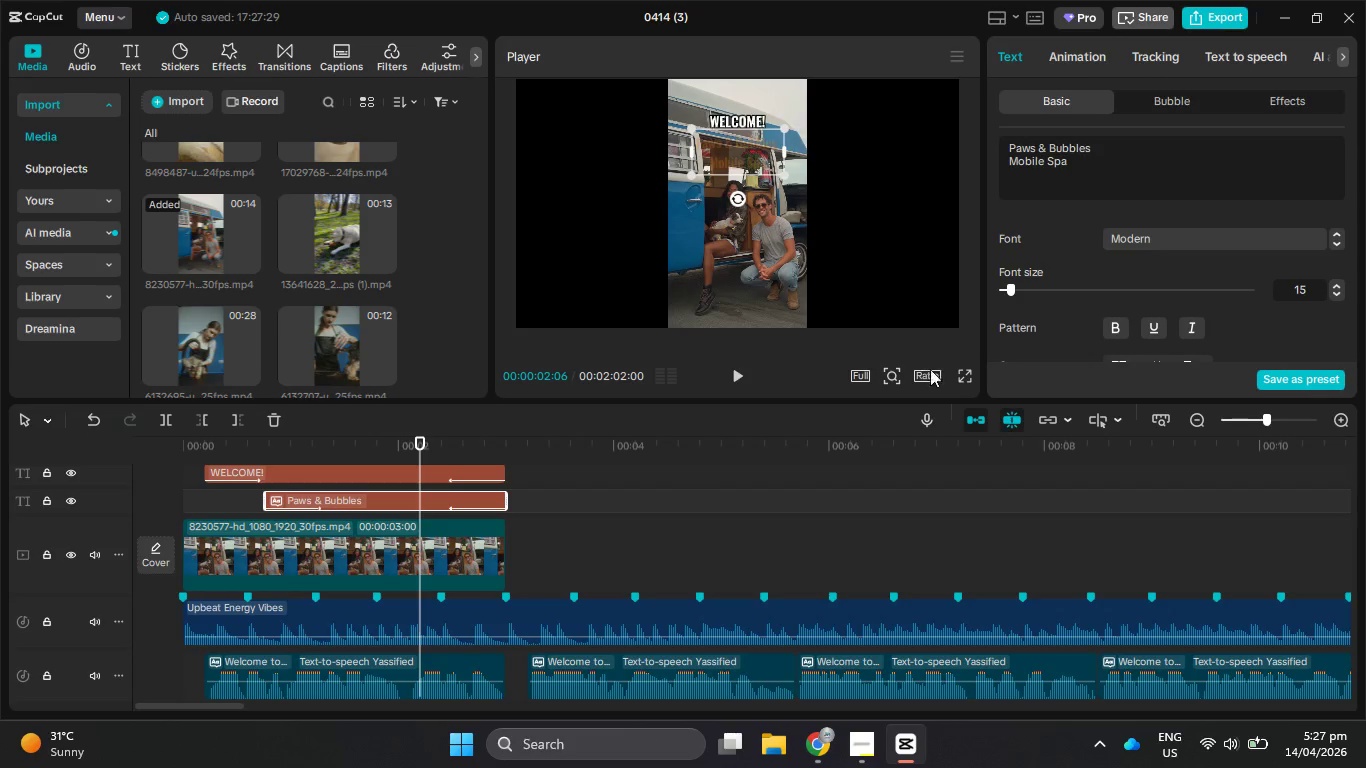 
left_click([966, 383])
 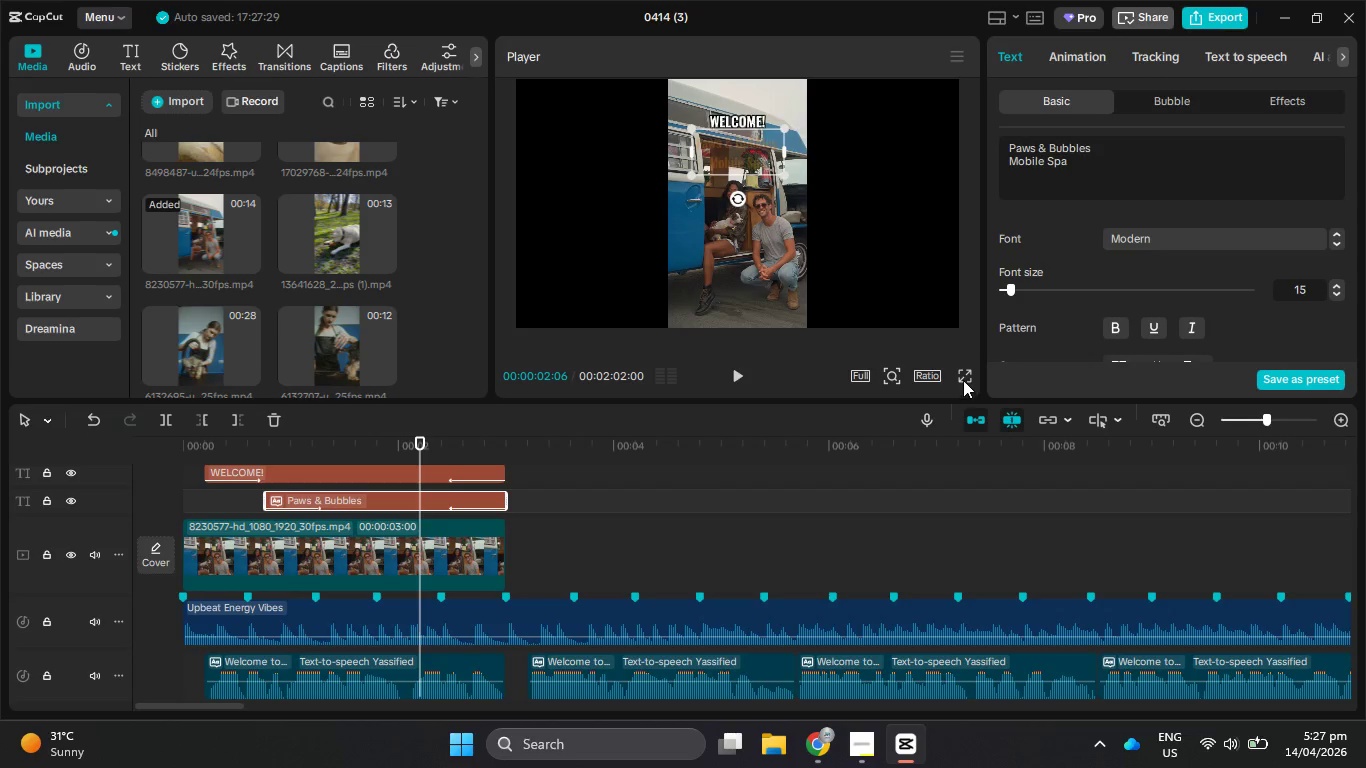 
left_click([963, 375])
 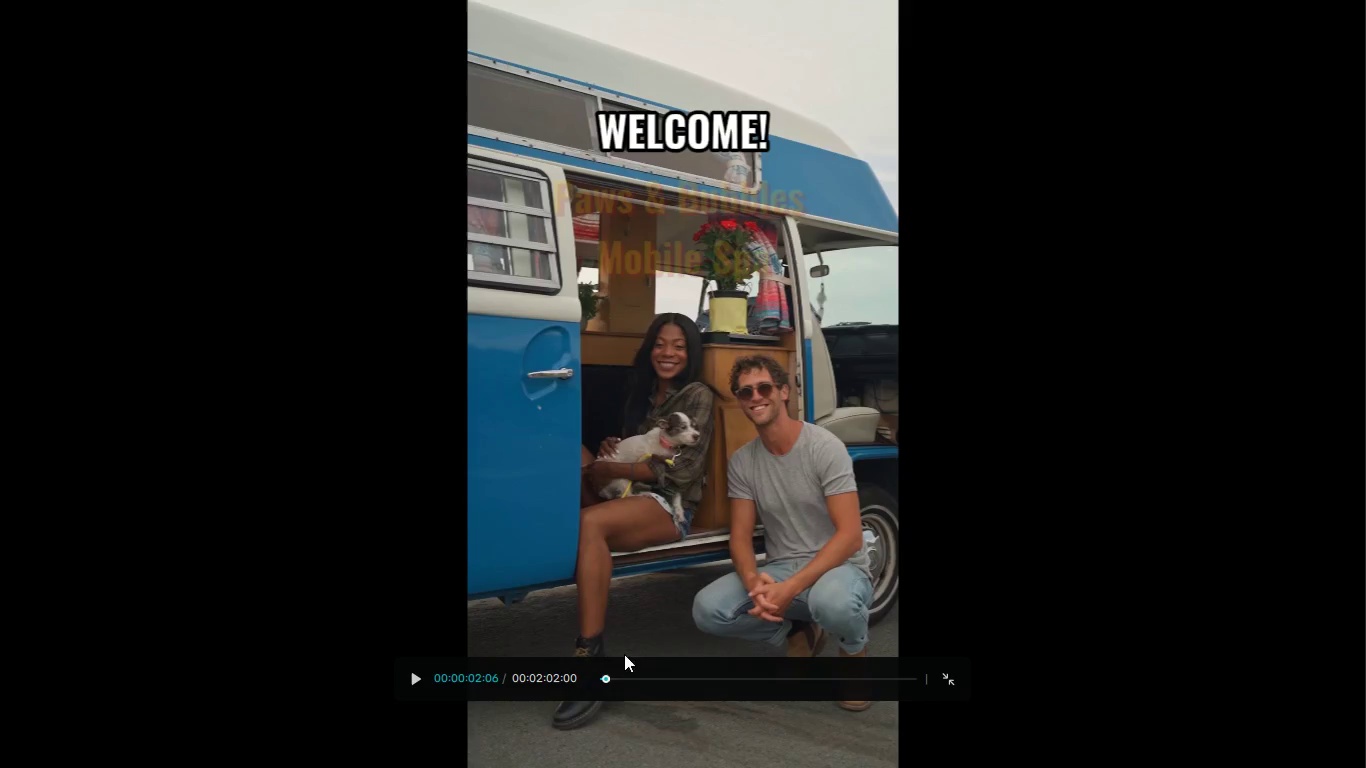 
left_click([599, 680])
 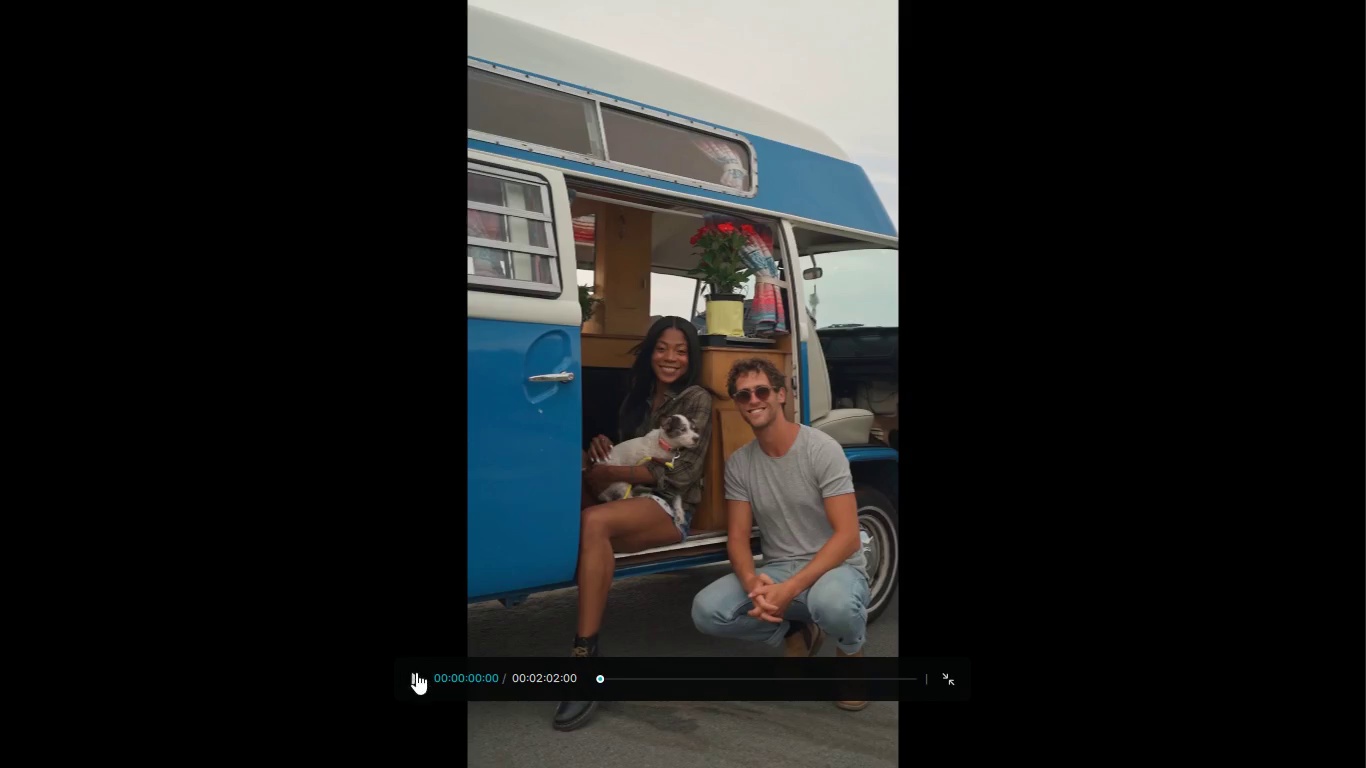 
left_click([421, 675])
 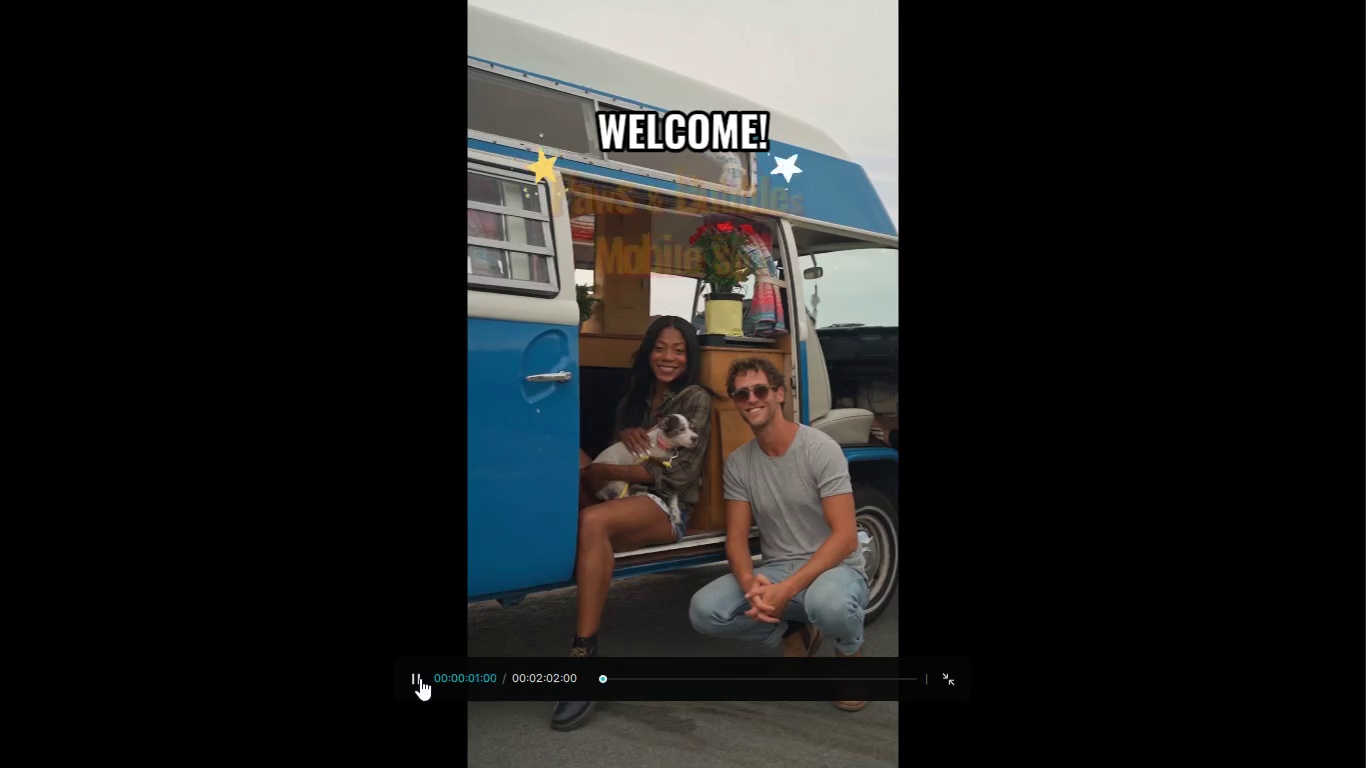 
left_click([420, 678])
 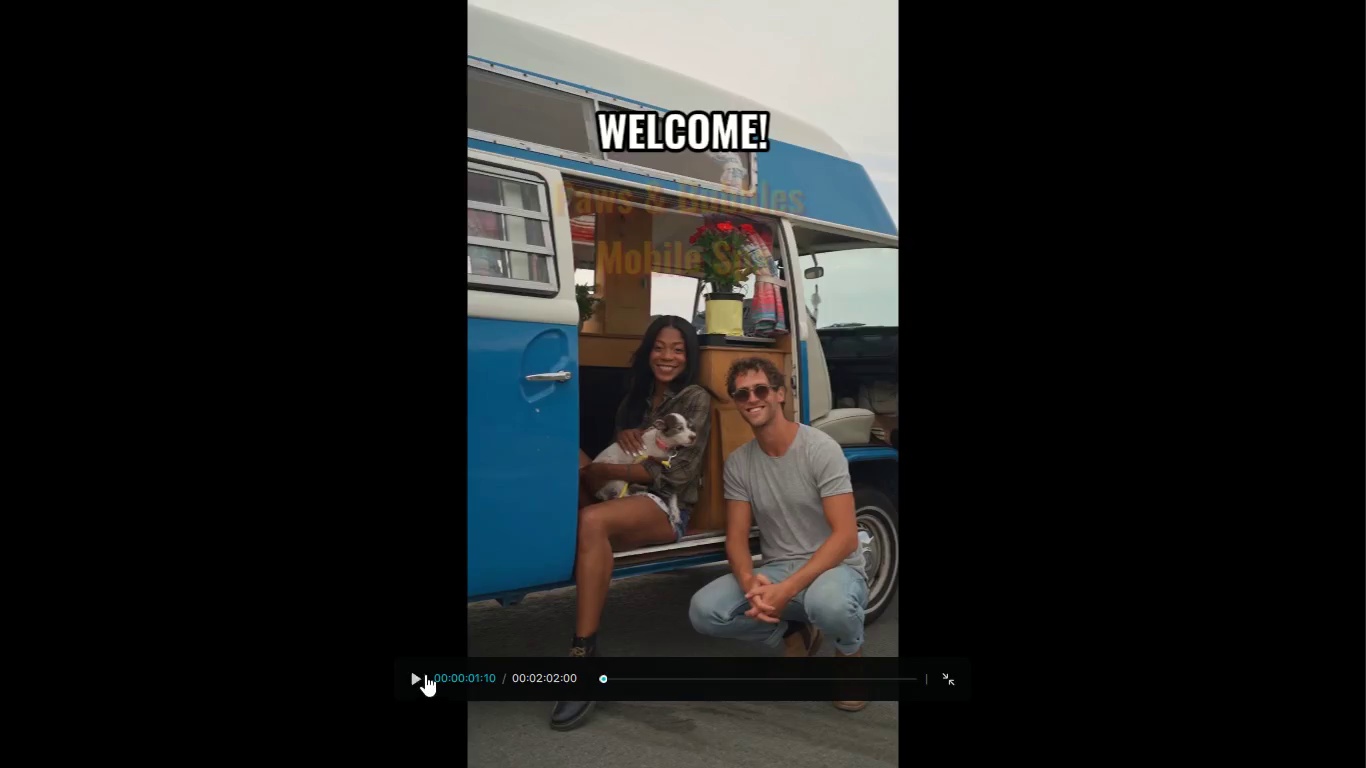 
key(Escape)
 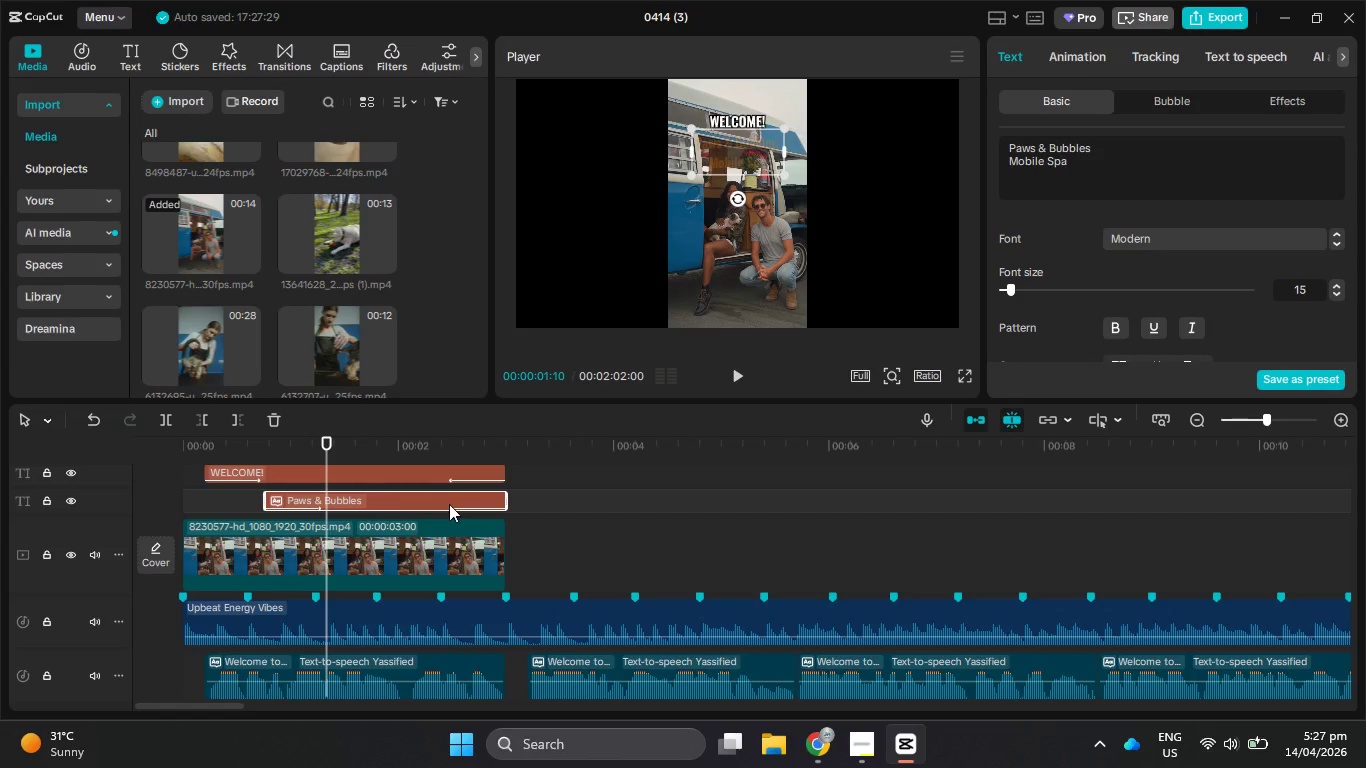 
left_click([443, 494])
 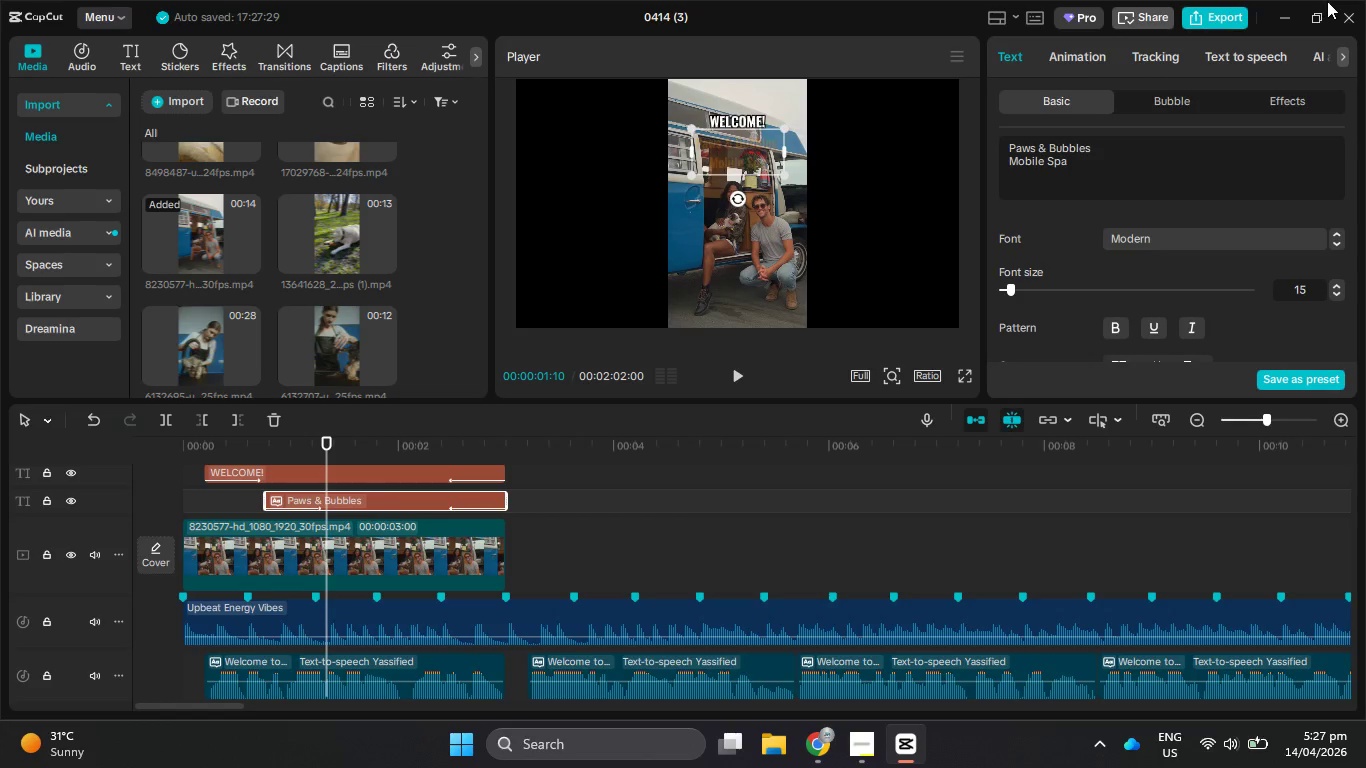 
left_click([1343, 11])
 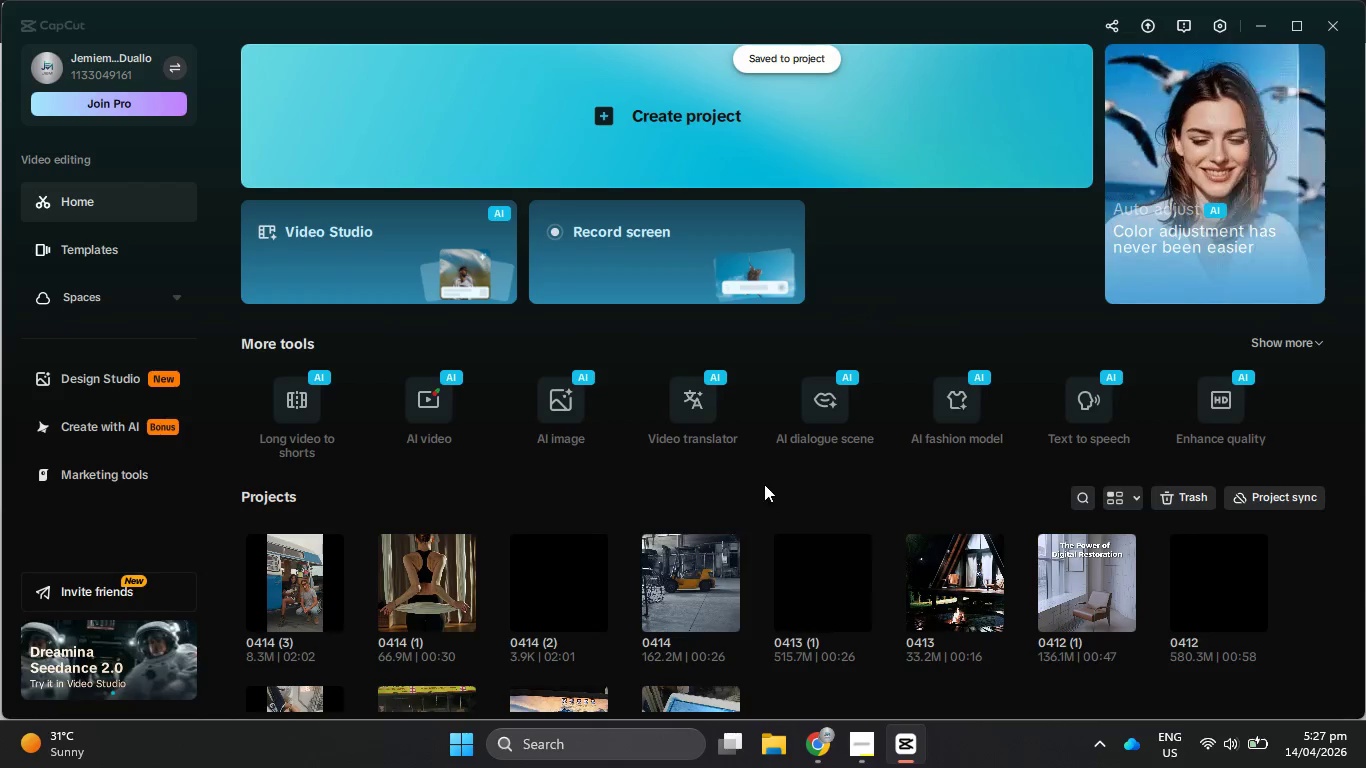 
left_click([294, 592])
 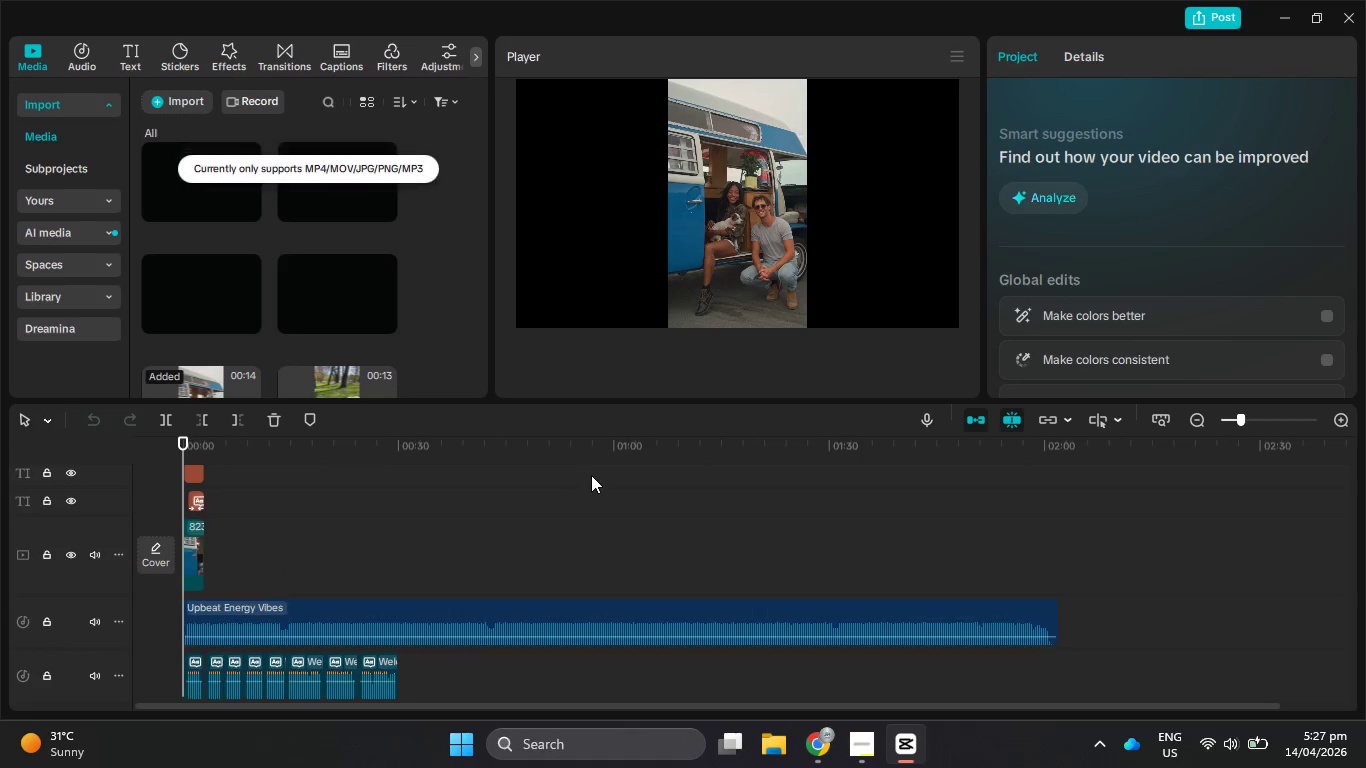 
hold_key(key=ControlLeft, duration=1.89)
scroll: coordinate [268, 514], scroll_direction: up, amount: 29.0
 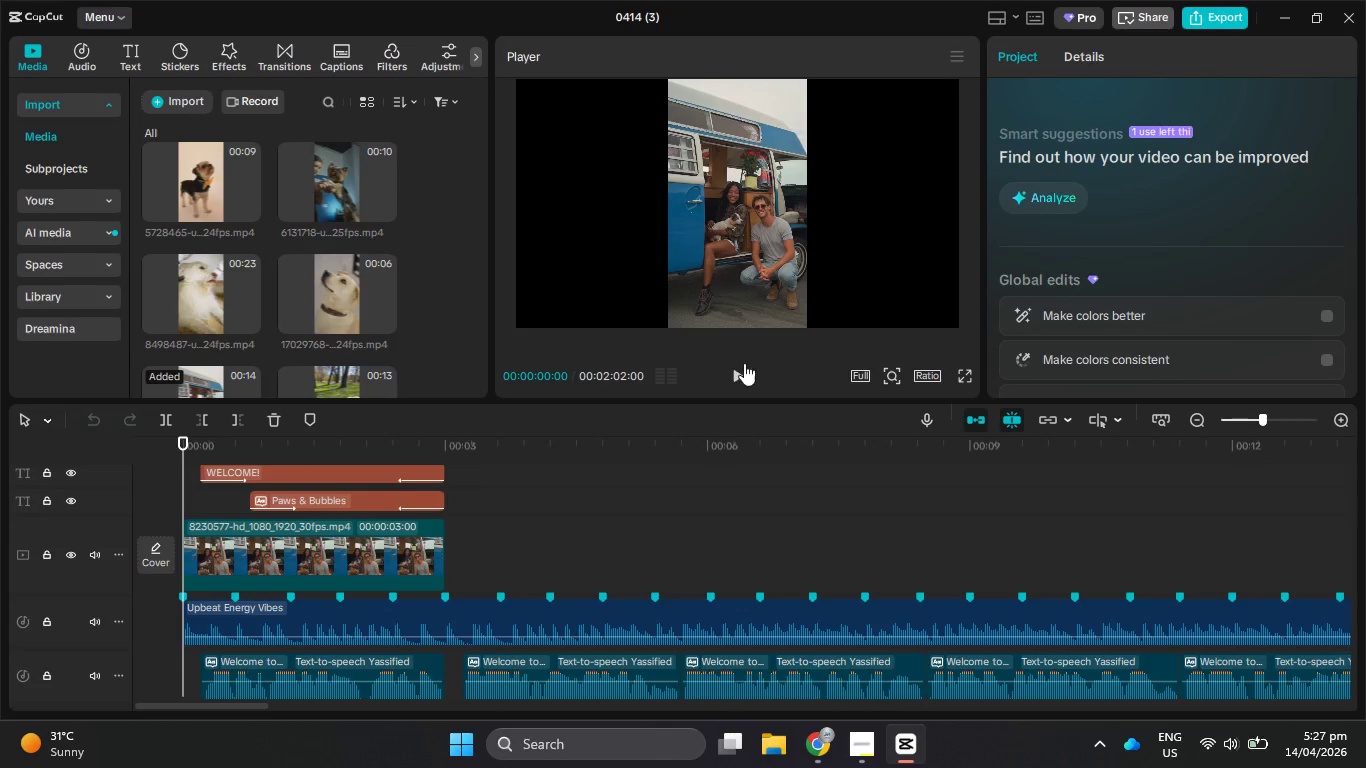 
left_click([741, 363])
 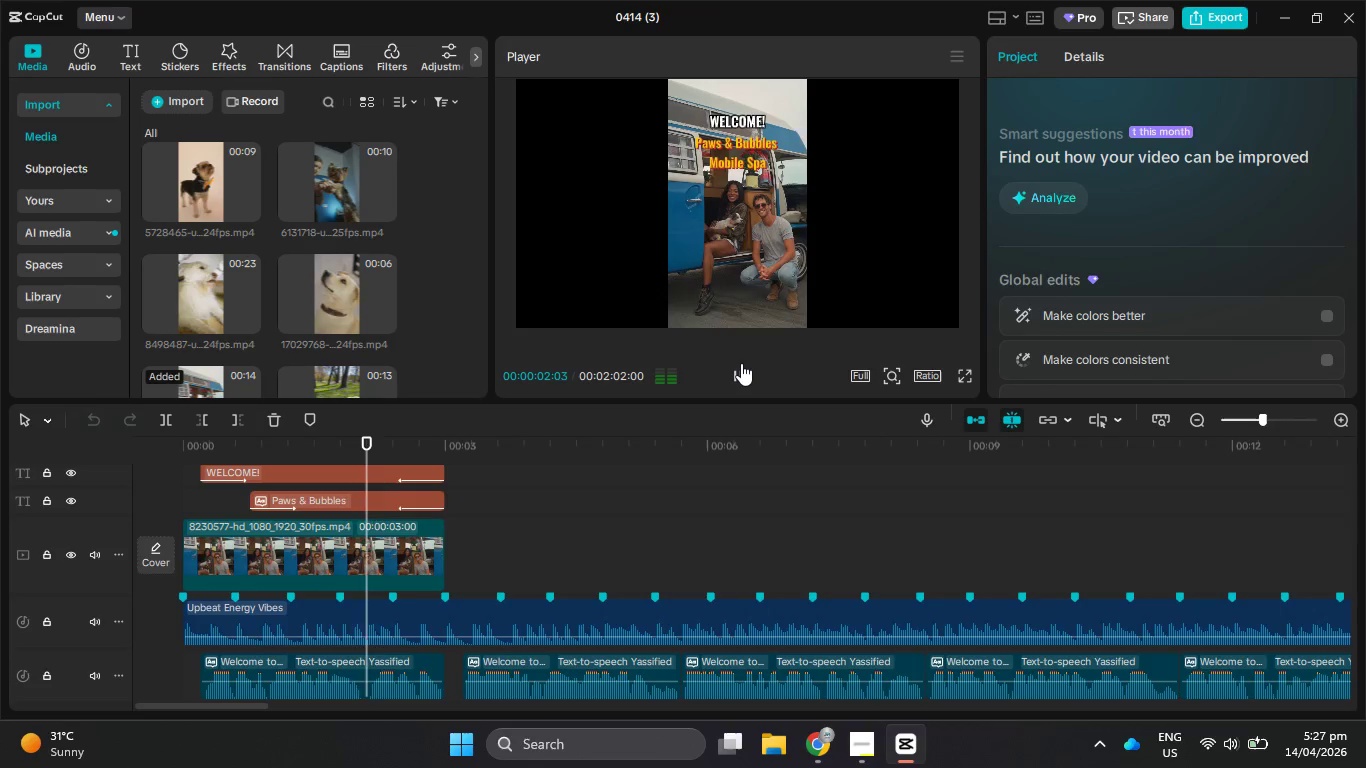 
left_click([741, 363])
 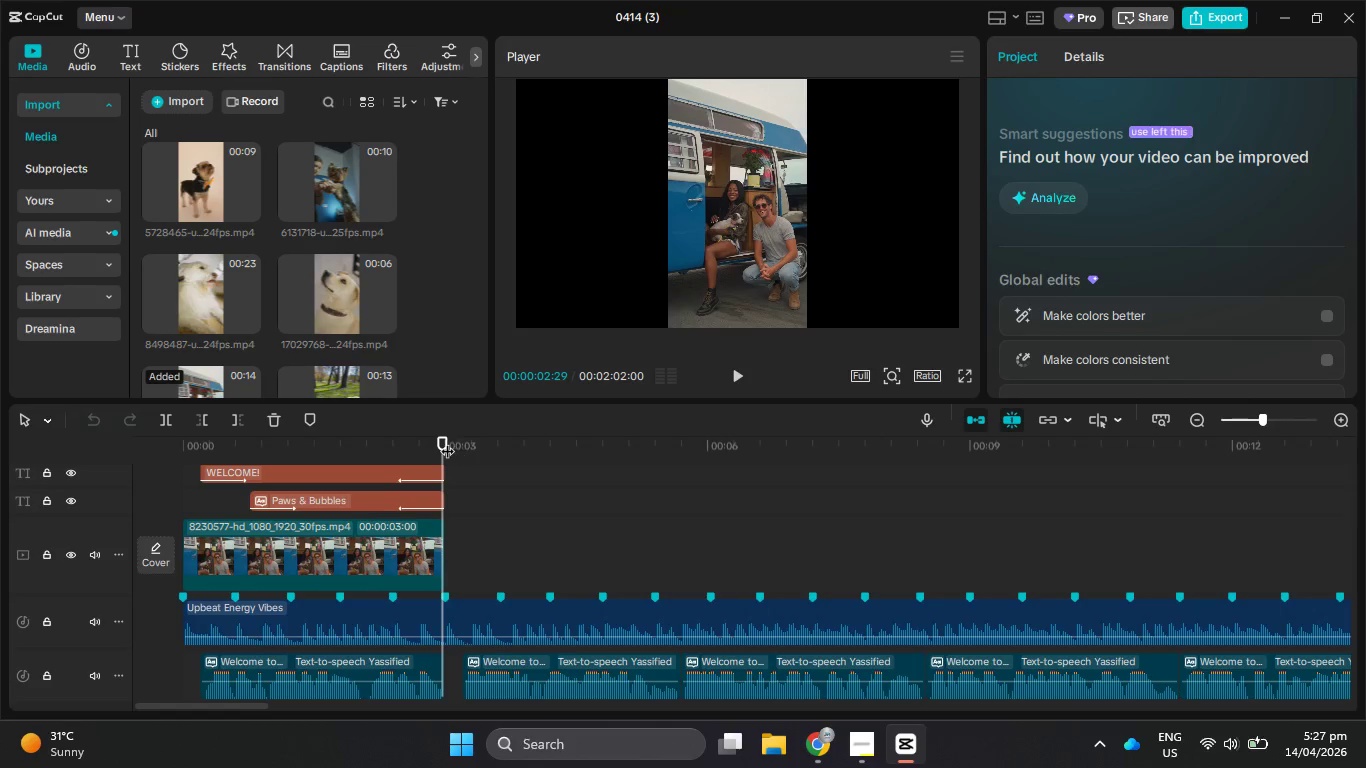 
left_click_drag(start_coordinate=[445, 440], to_coordinate=[365, 451])
 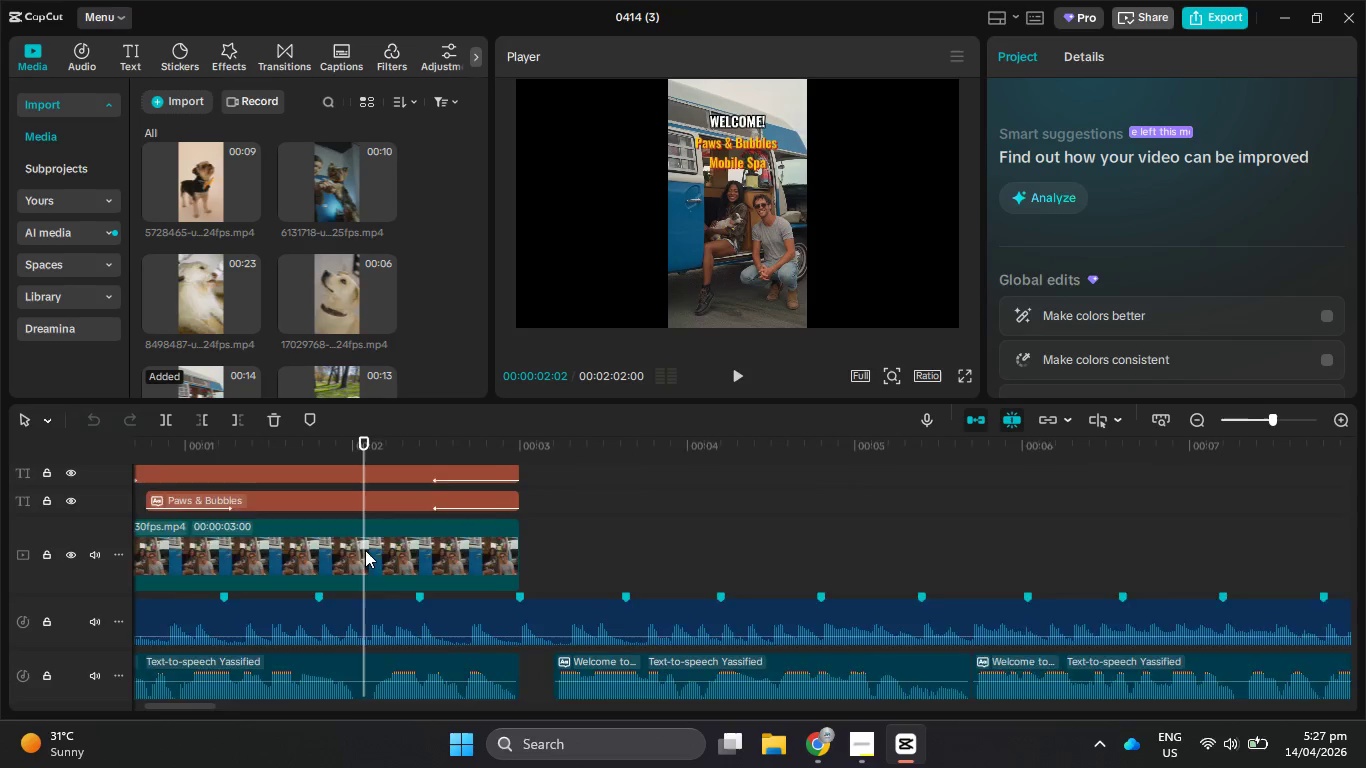 
hold_key(key=ControlLeft, duration=1.03)
scroll: coordinate [374, 531], scroll_direction: up, amount: 17.0
 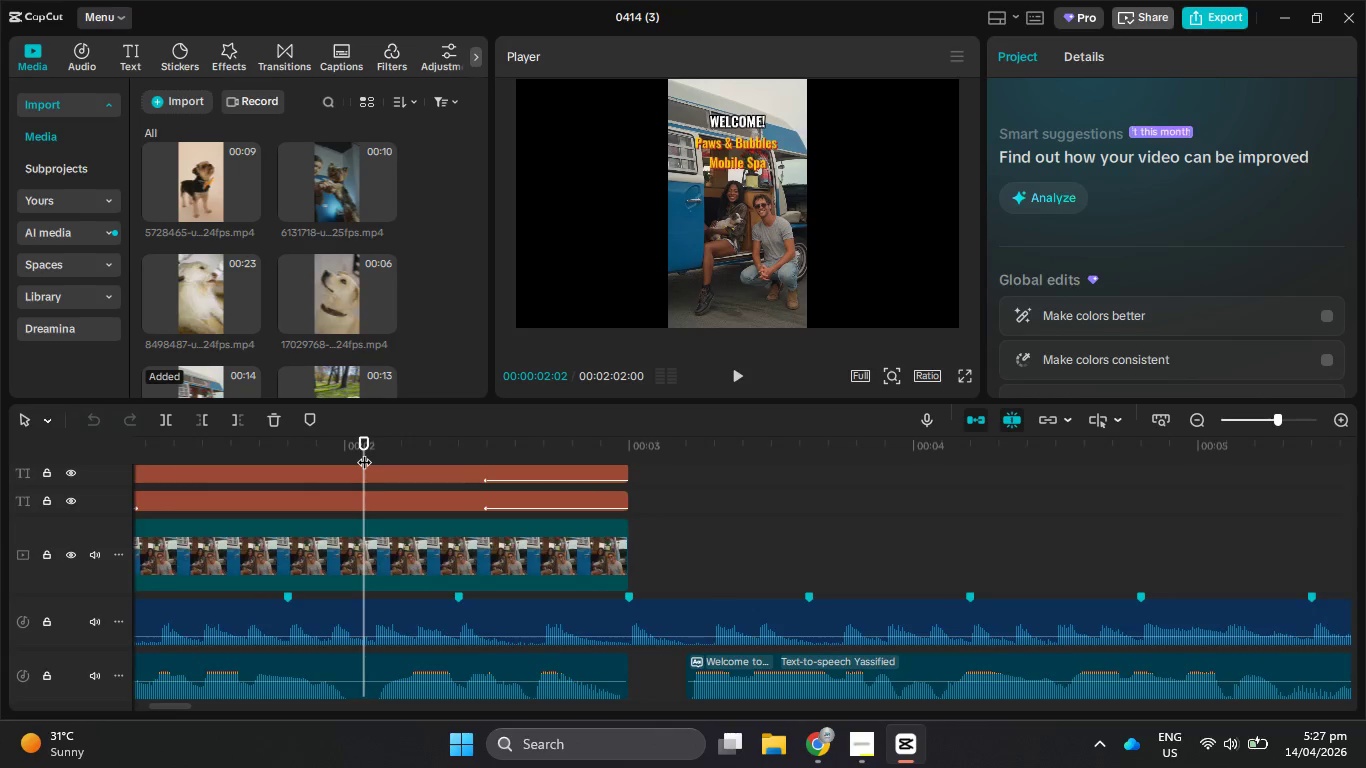 
left_click_drag(start_coordinate=[359, 449], to_coordinate=[353, 448])
 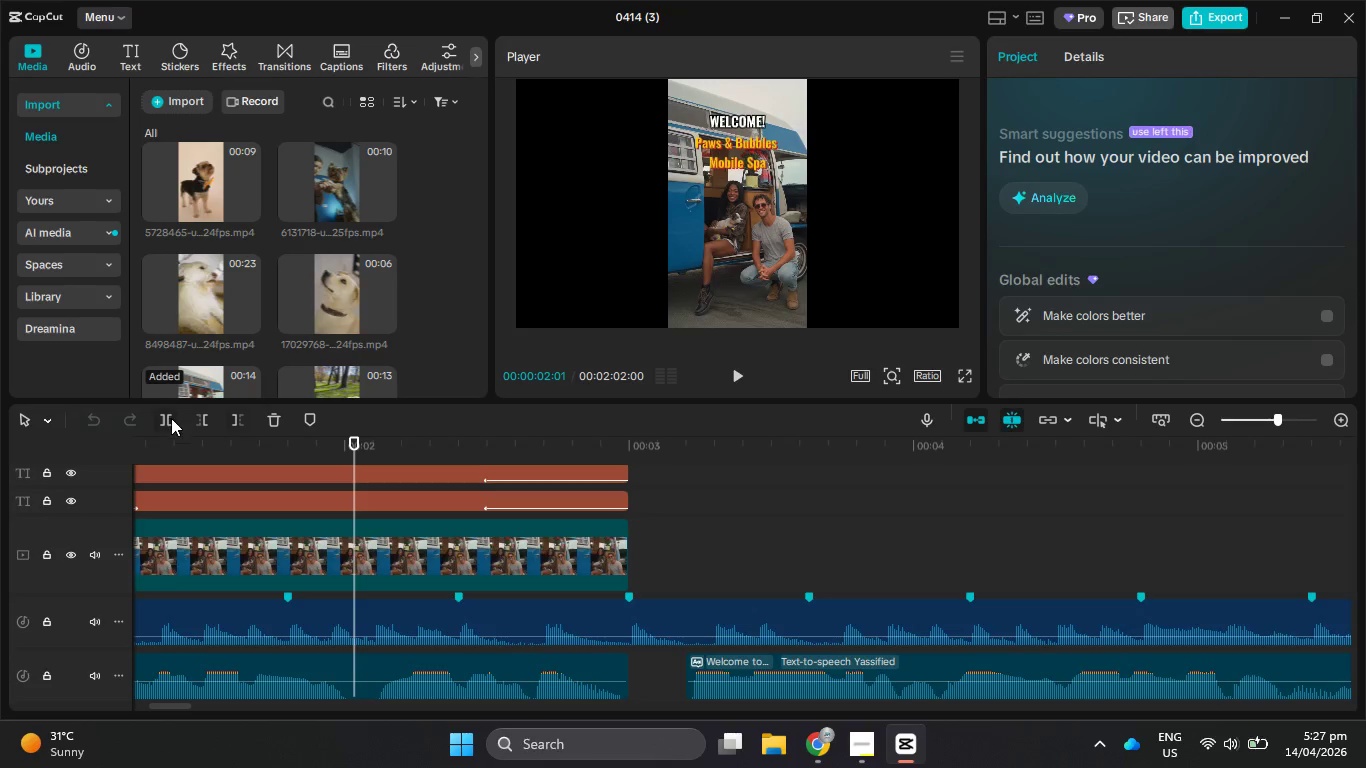 
left_click([170, 419])
 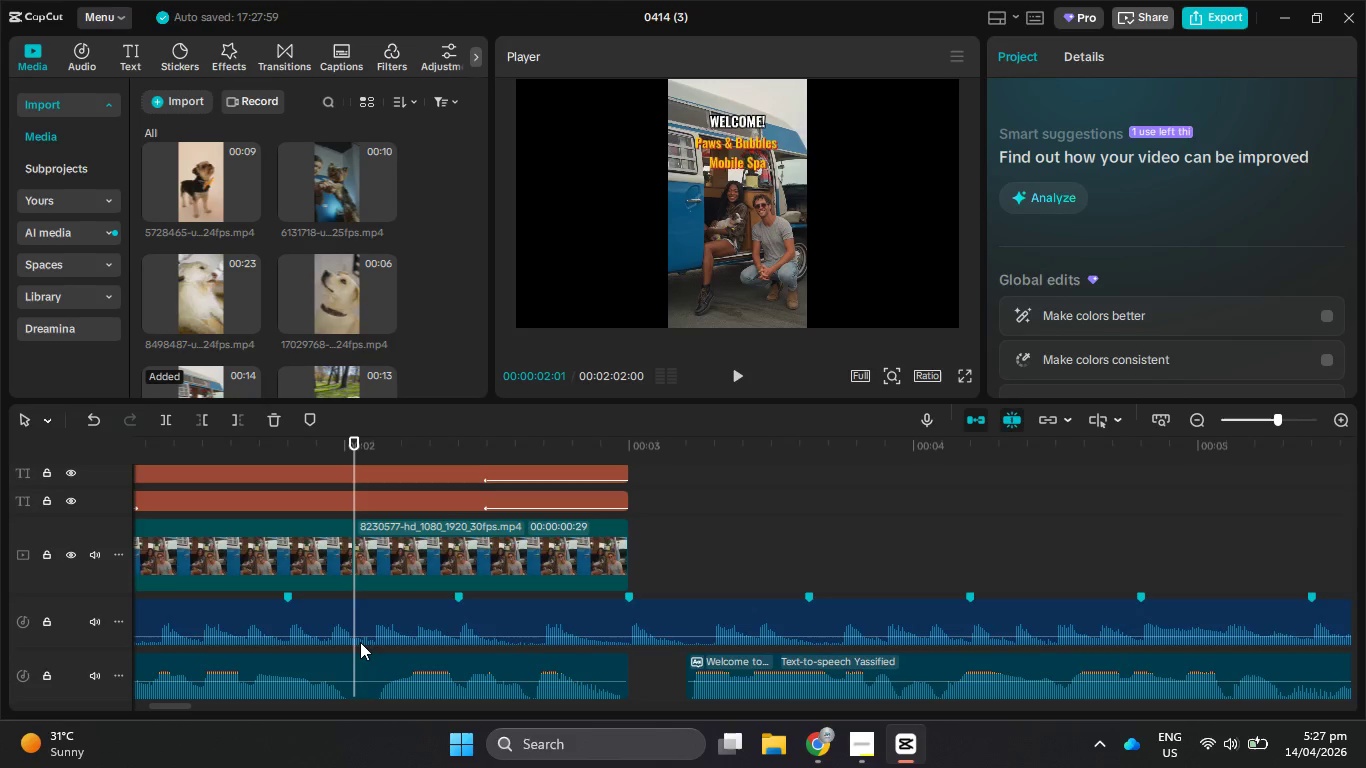 
key(Control+Z)
 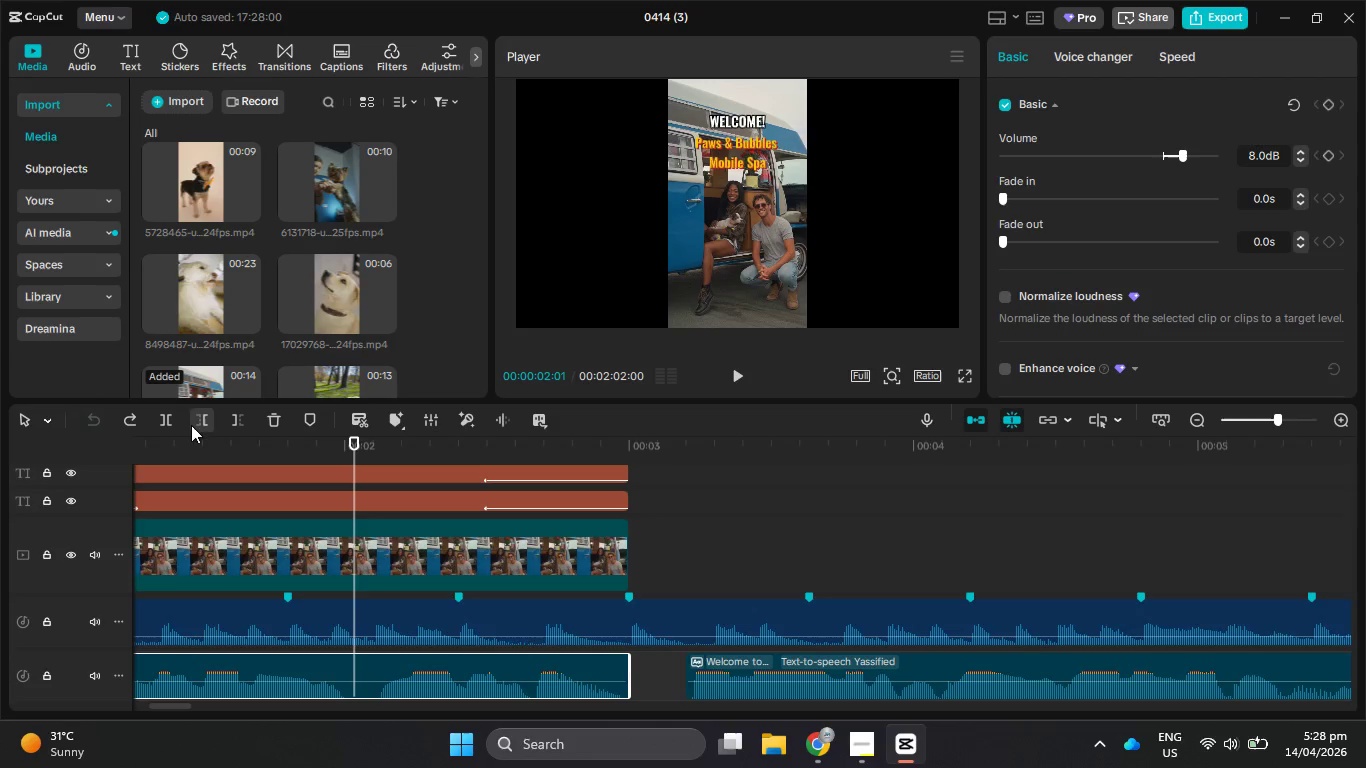 
left_click([174, 415])
 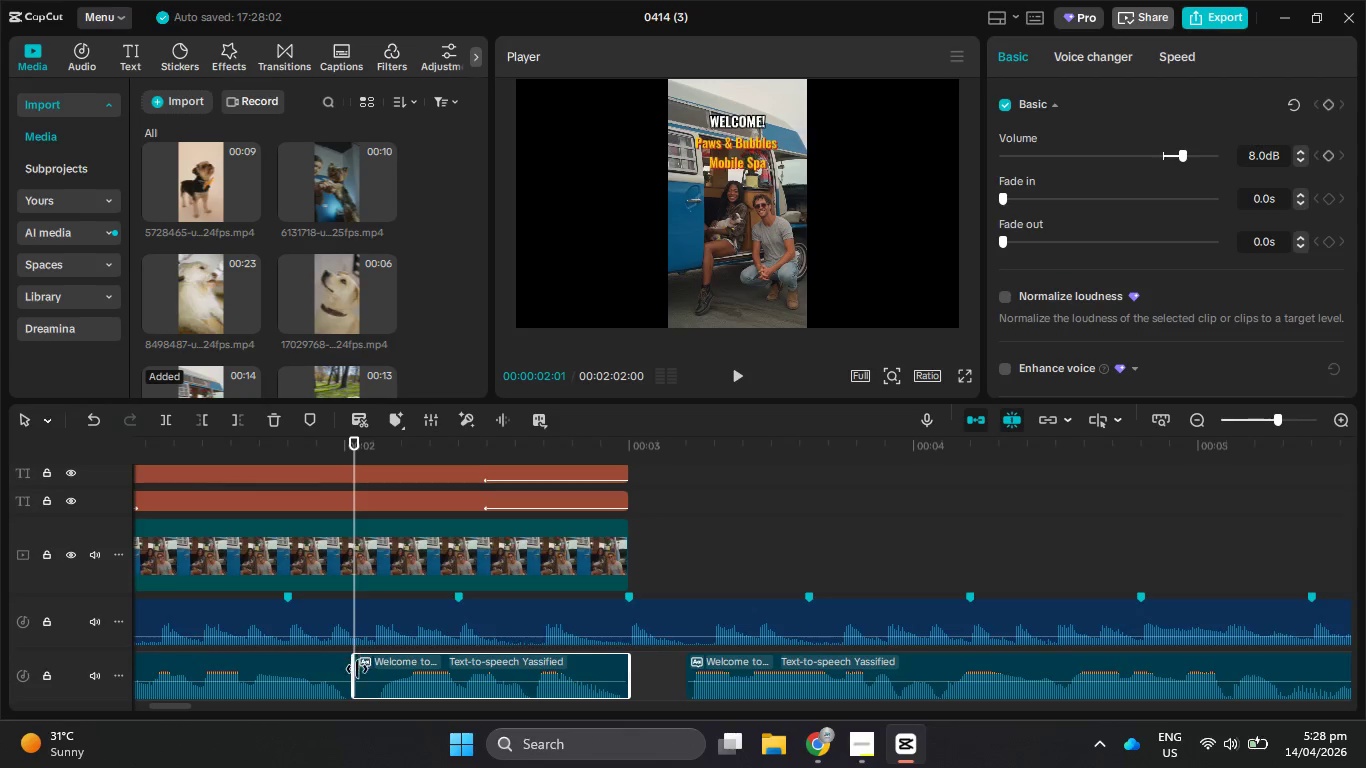 
left_click_drag(start_coordinate=[357, 669], to_coordinate=[378, 674])
 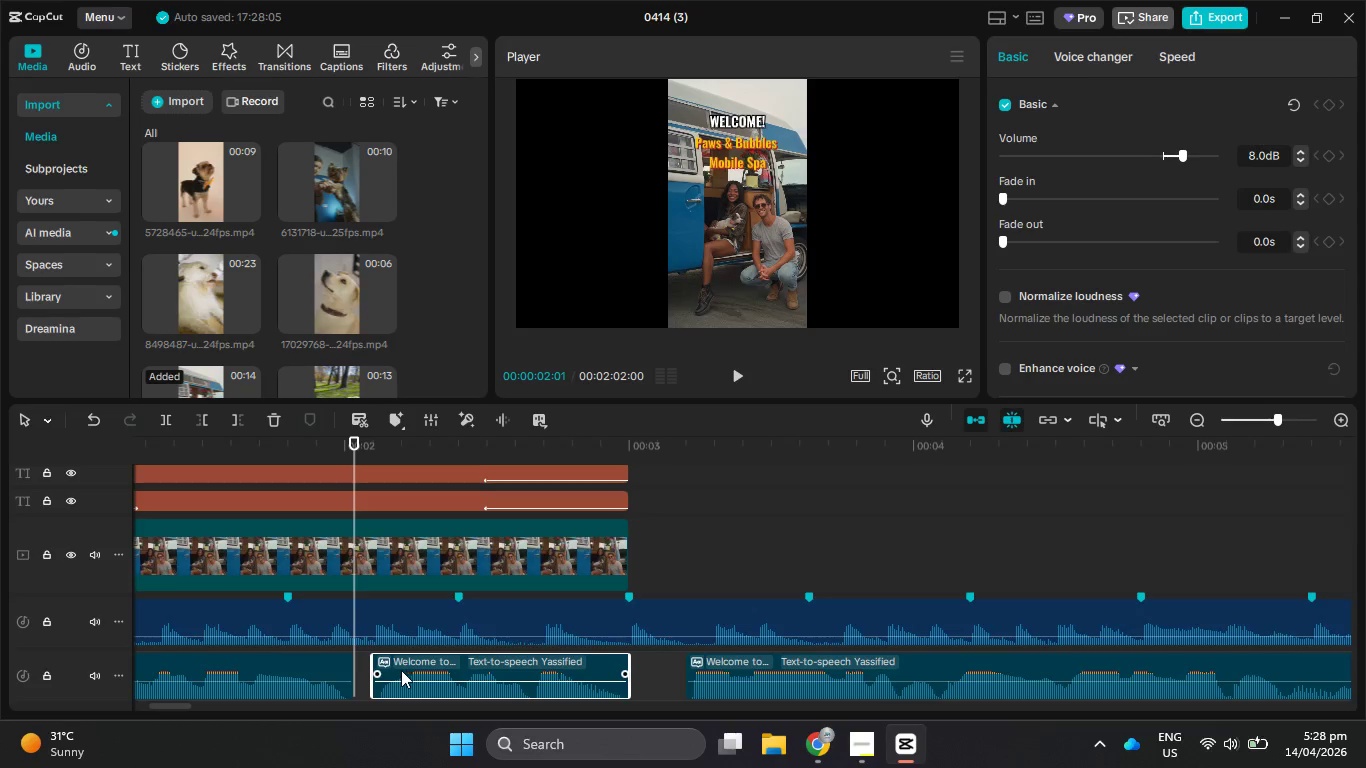 
left_click_drag(start_coordinate=[406, 670], to_coordinate=[389, 671])
 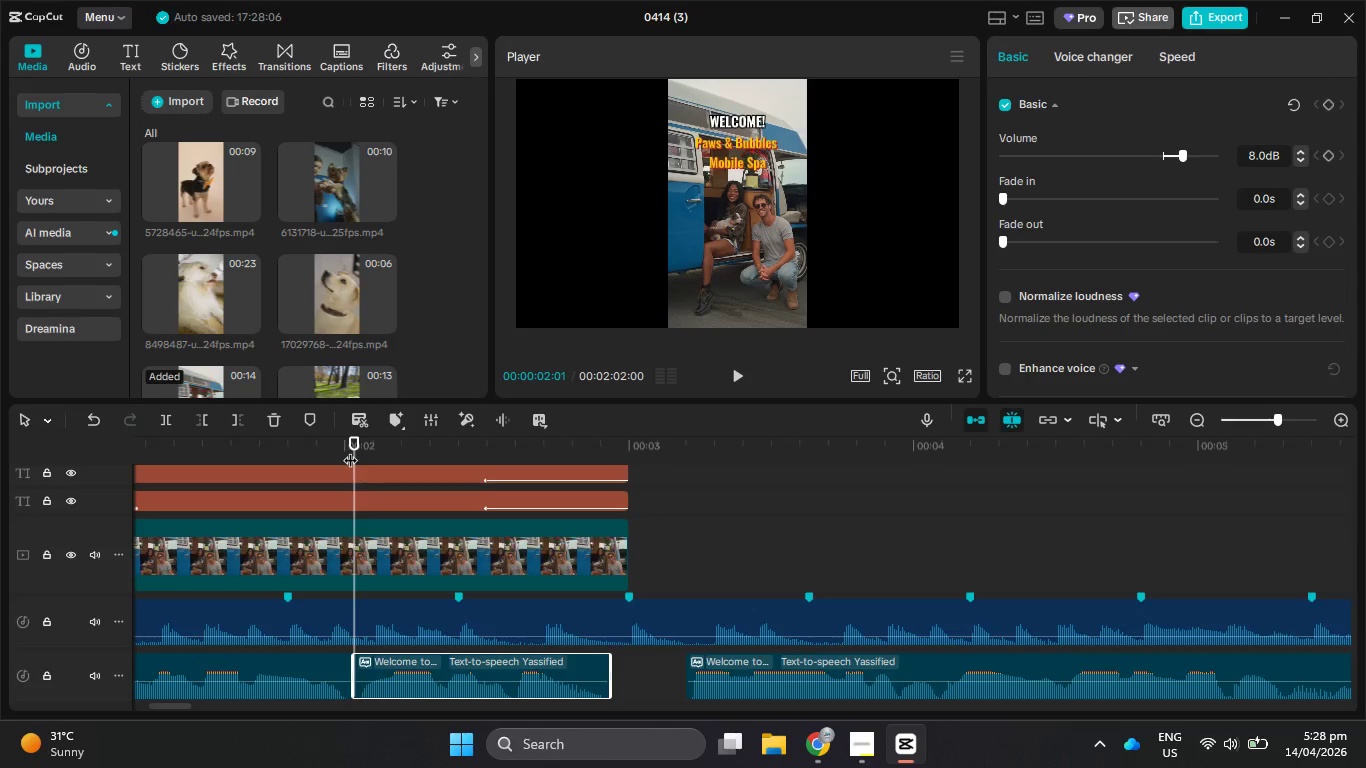 
left_click_drag(start_coordinate=[350, 449], to_coordinate=[284, 448])
 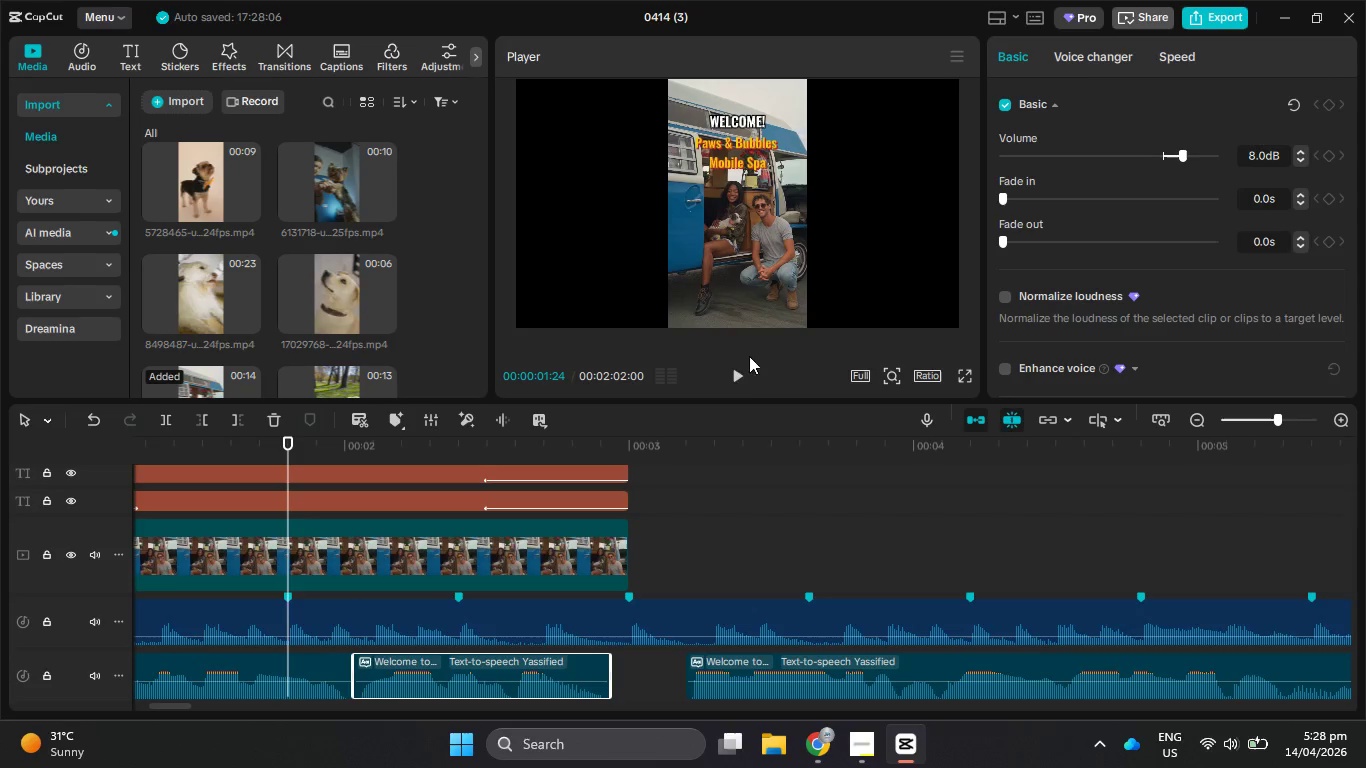 
left_click([741, 369])
 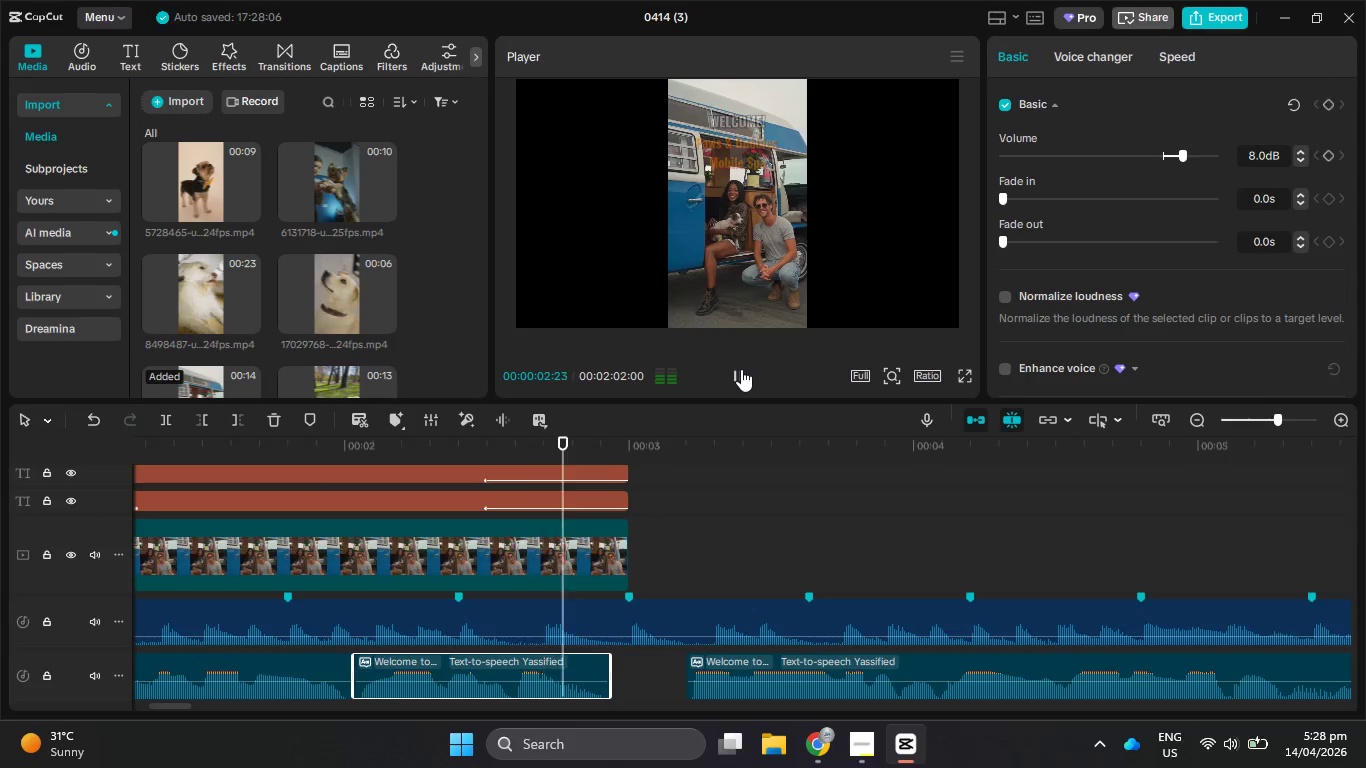 
left_click([741, 369])
 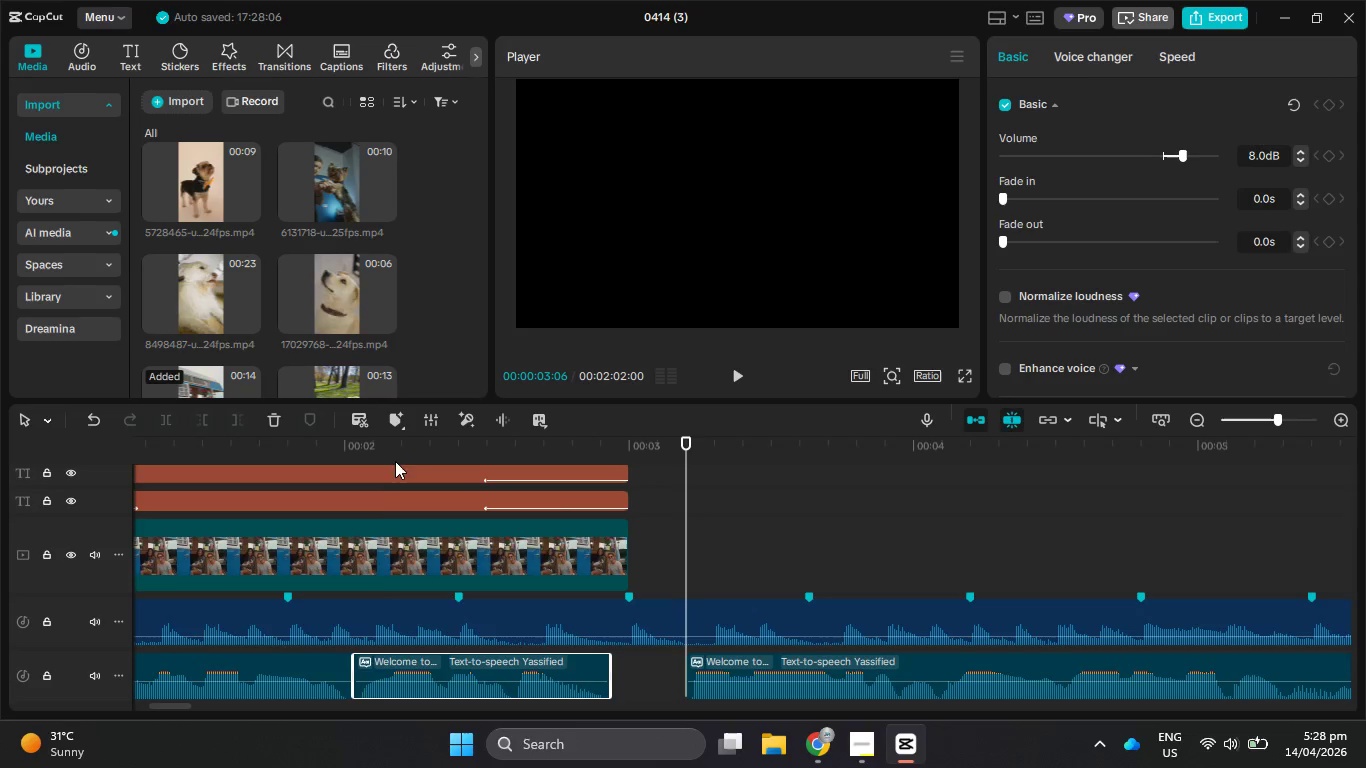 
left_click_drag(start_coordinate=[385, 440], to_coordinate=[155, 465])
 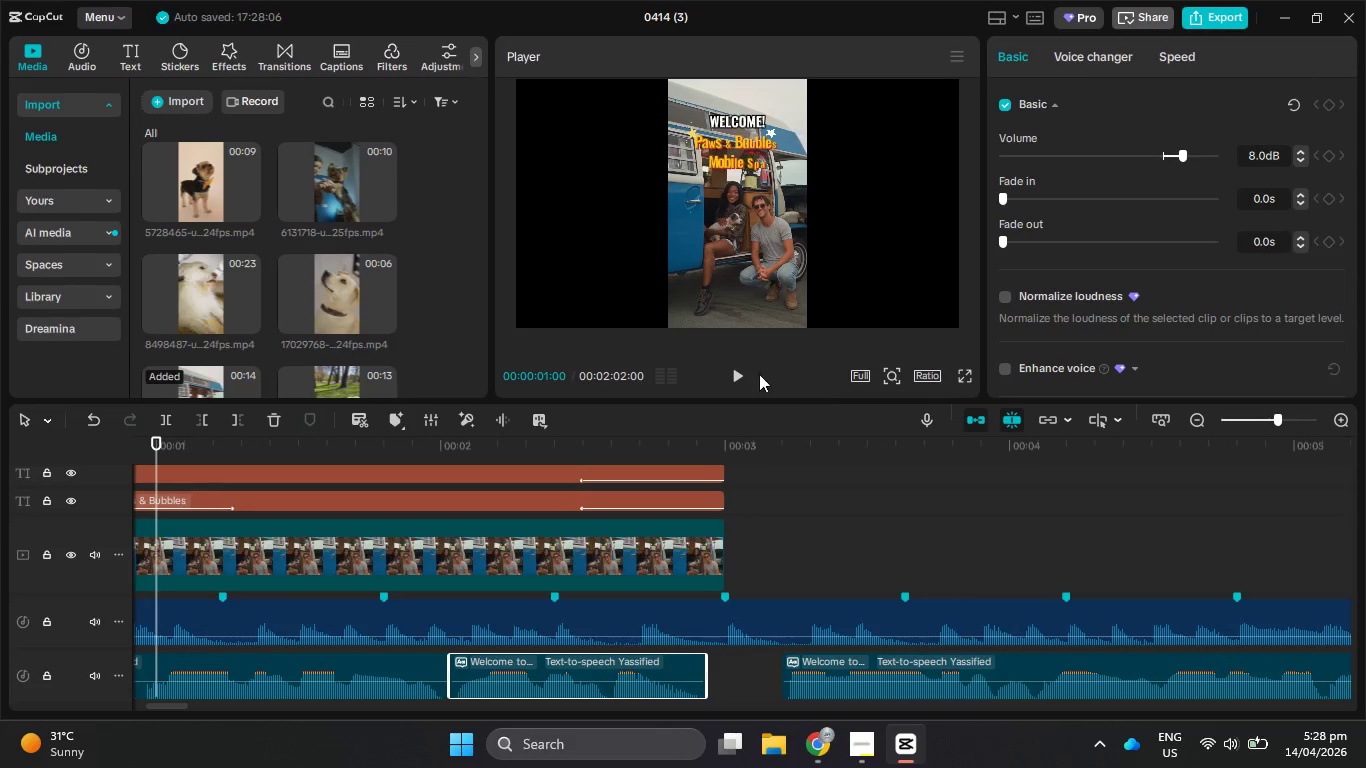 
left_click([736, 362])
 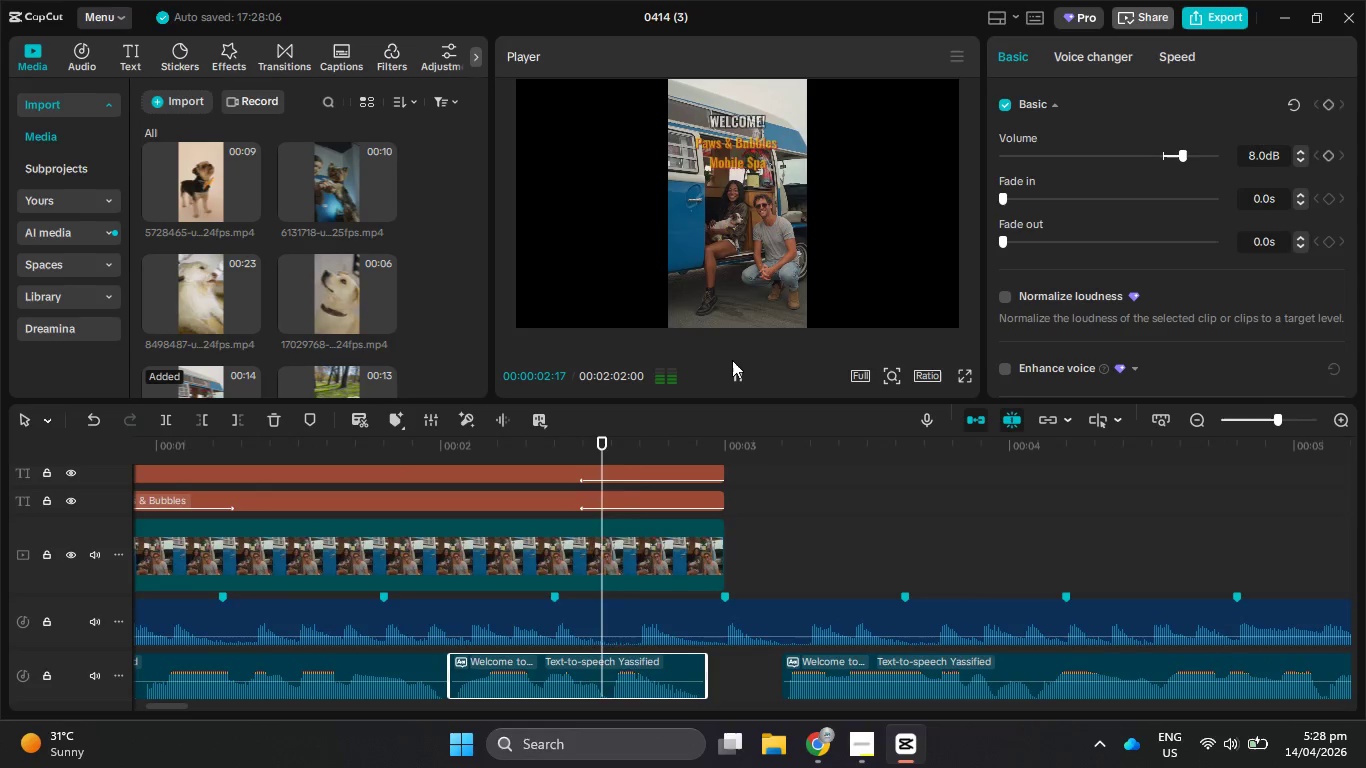 
left_click([732, 360])
 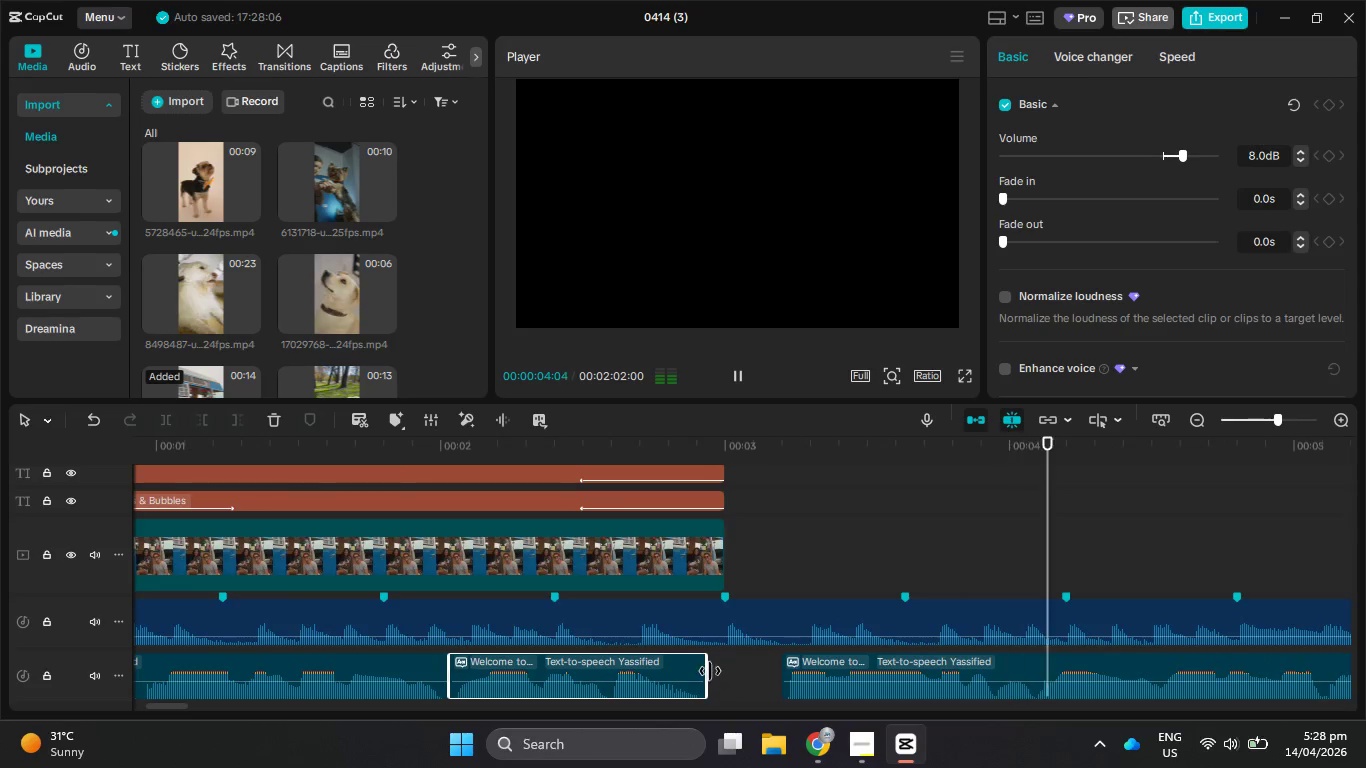 
left_click_drag(start_coordinate=[710, 671], to_coordinate=[715, 672])
 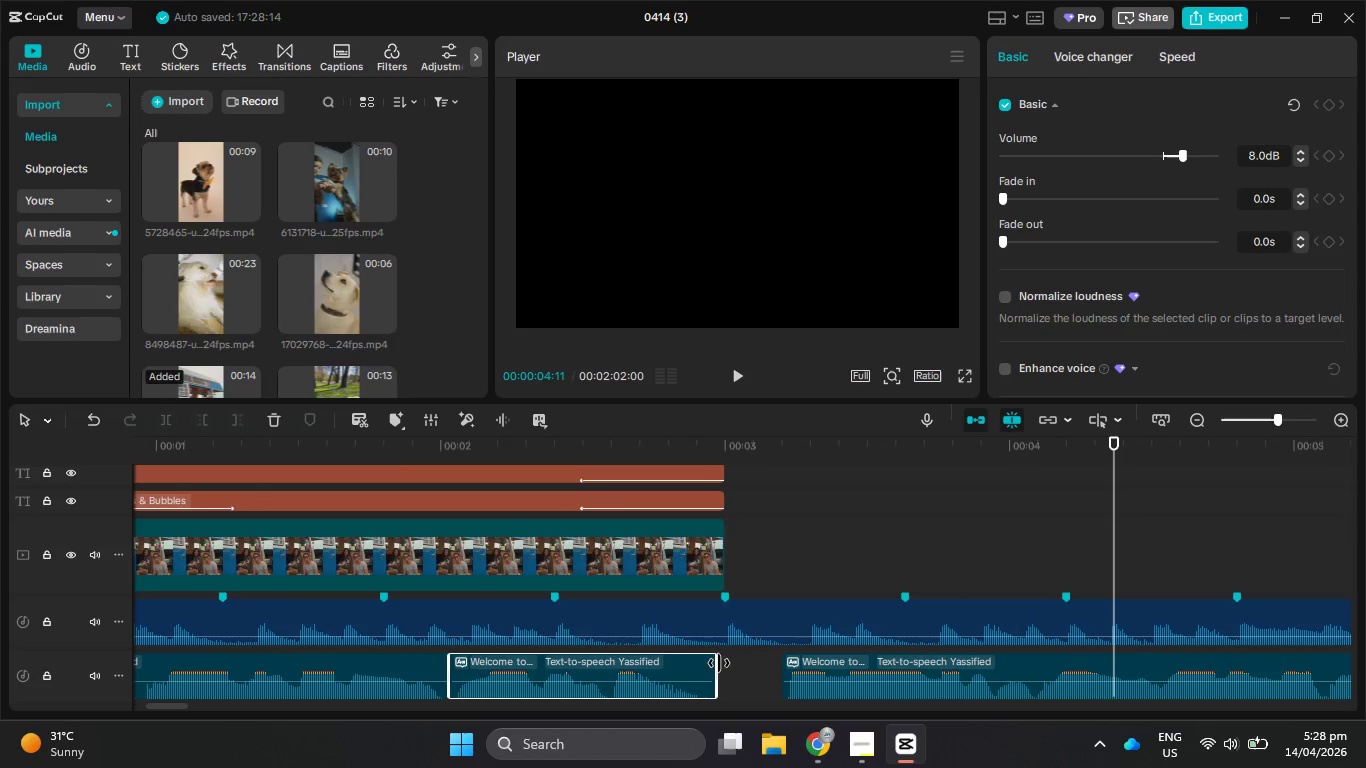 
left_click_drag(start_coordinate=[717, 665], to_coordinate=[725, 669])
 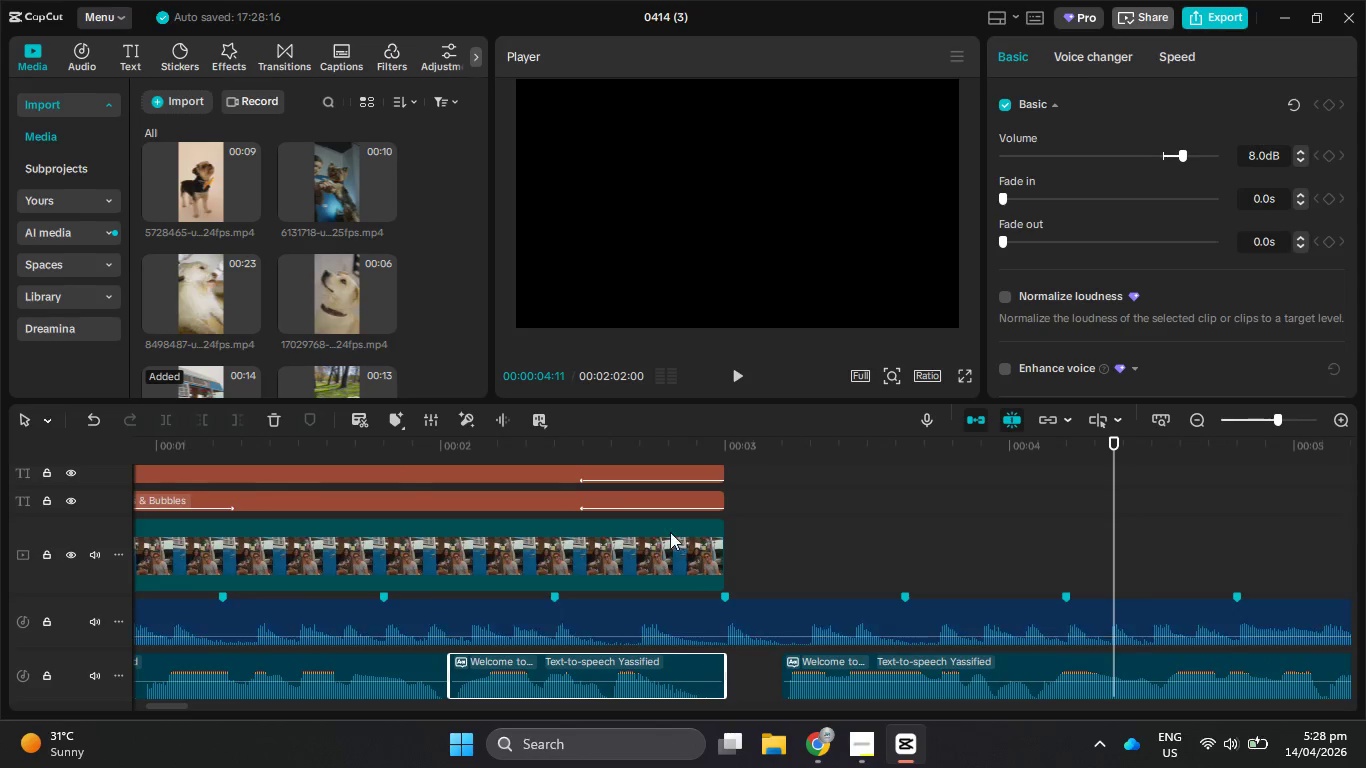 
hold_key(key=ControlLeft, duration=0.75)
scroll: coordinate [669, 528], scroll_direction: down, amount: 10.0
 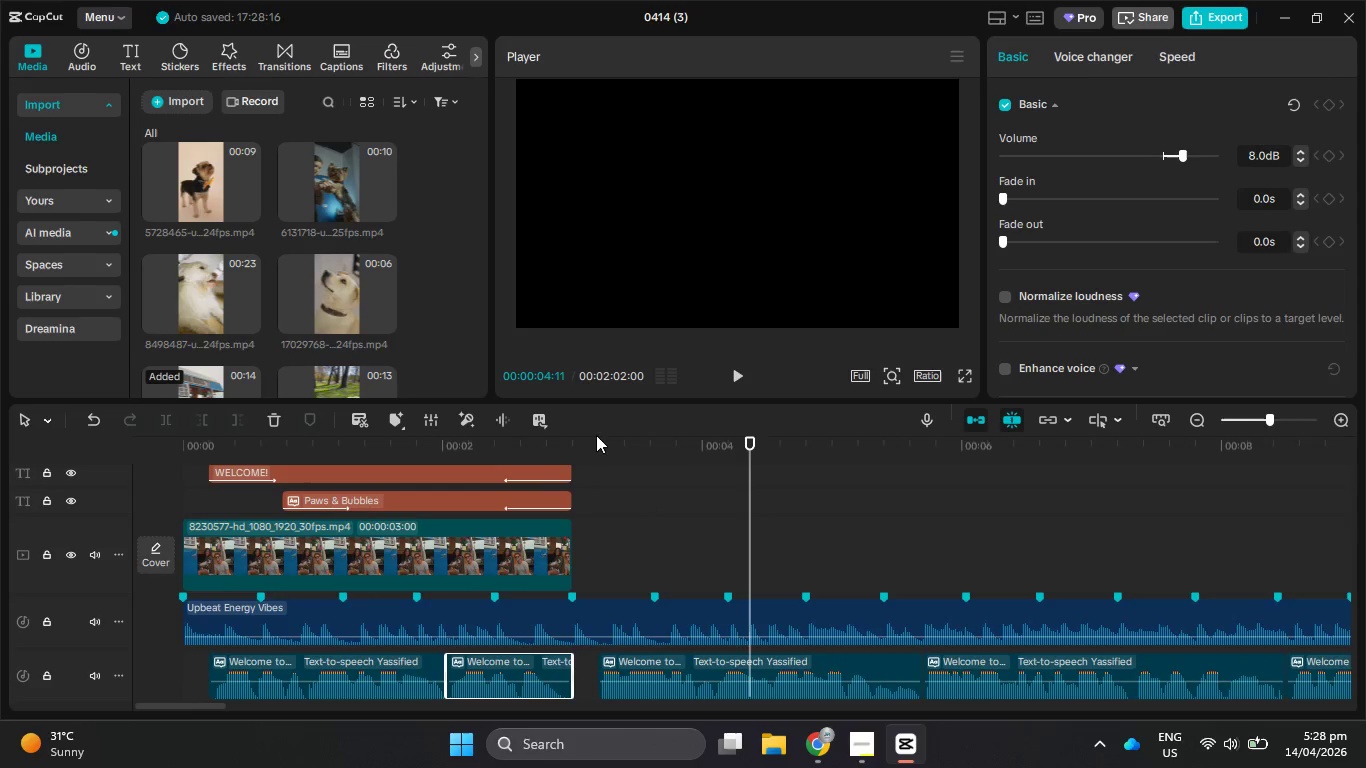 
left_click_drag(start_coordinate=[596, 435], to_coordinate=[97, 492])
 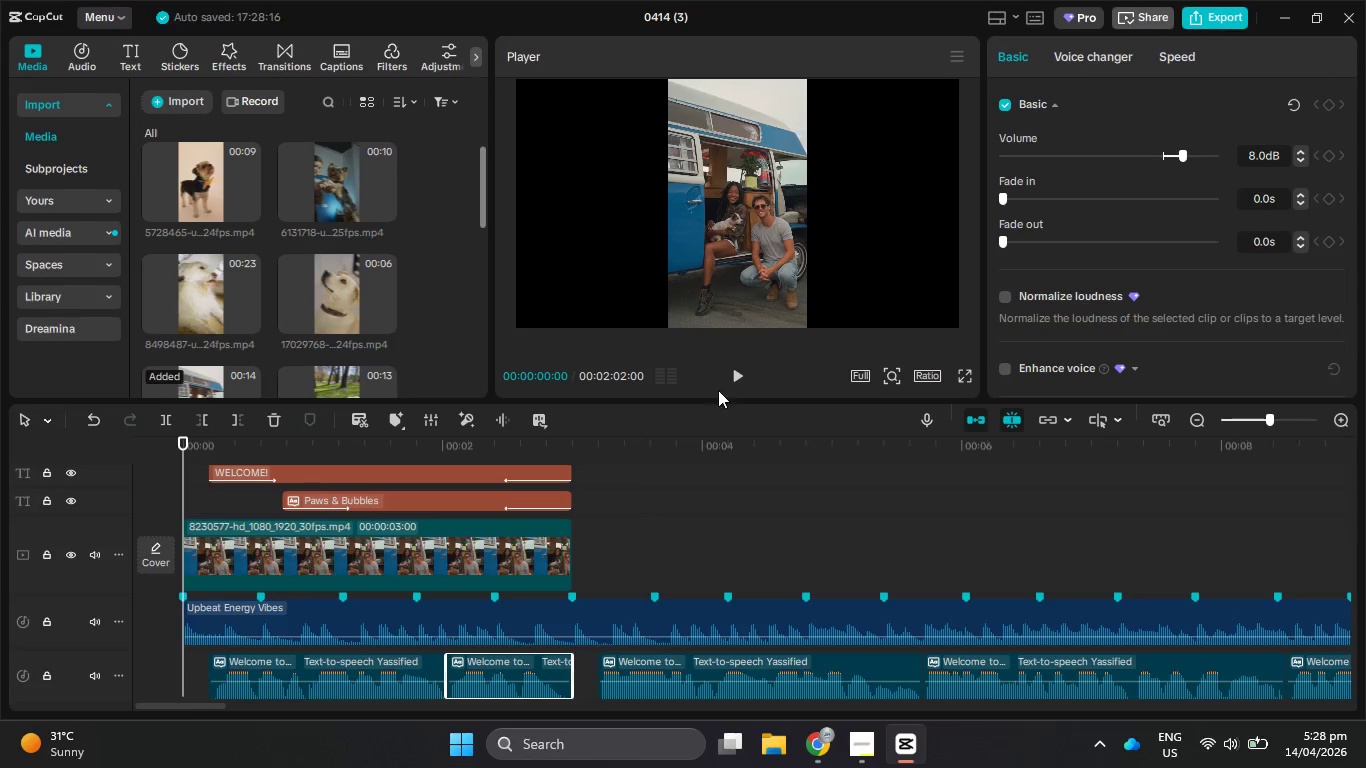 
left_click([738, 382])
 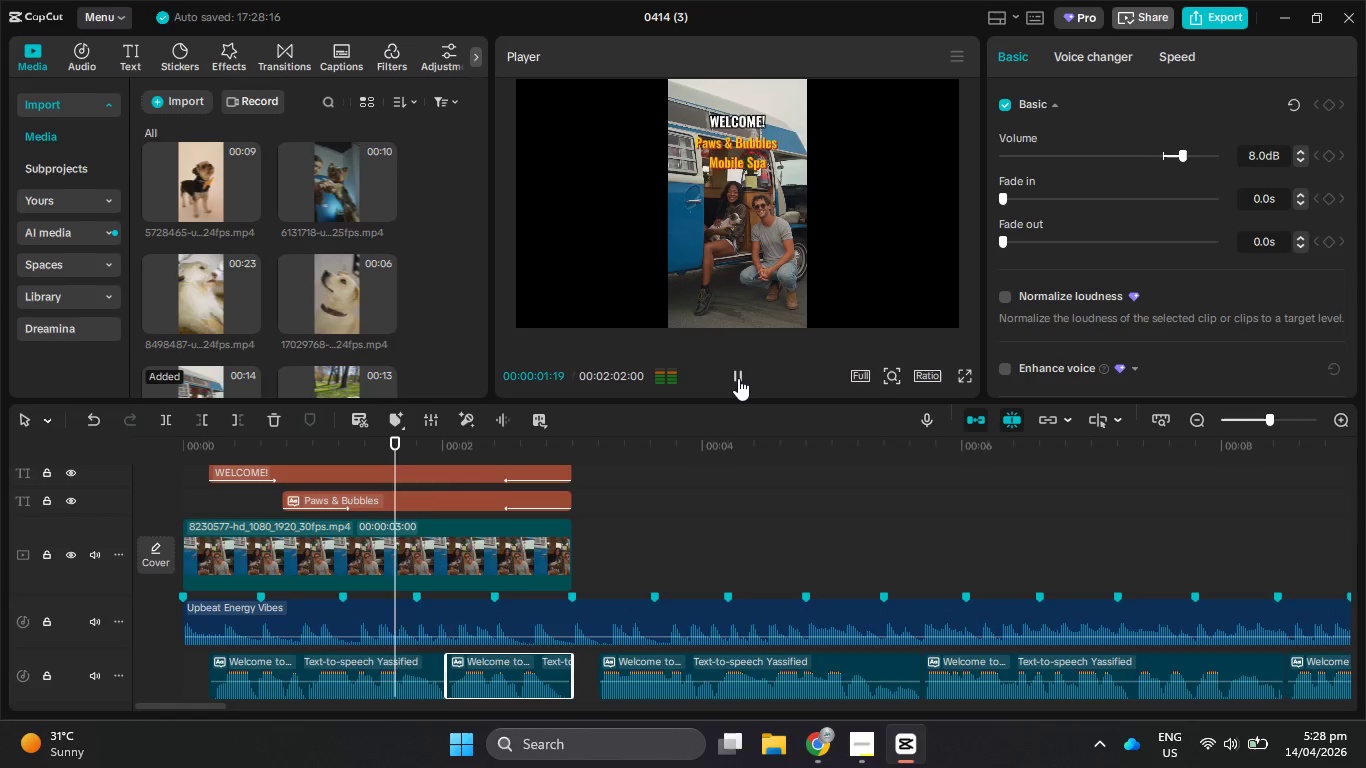 
left_click([738, 378])
 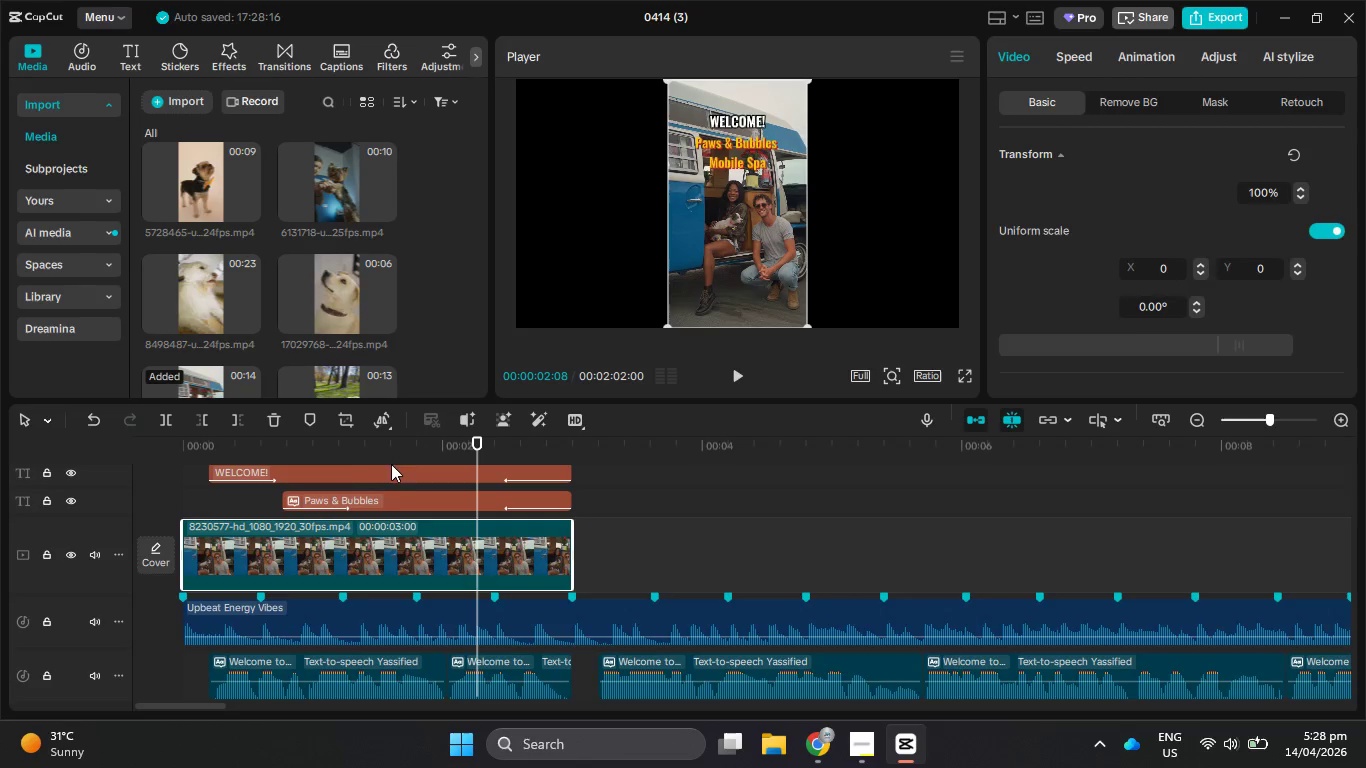 
left_click_drag(start_coordinate=[352, 451], to_coordinate=[158, 440])
 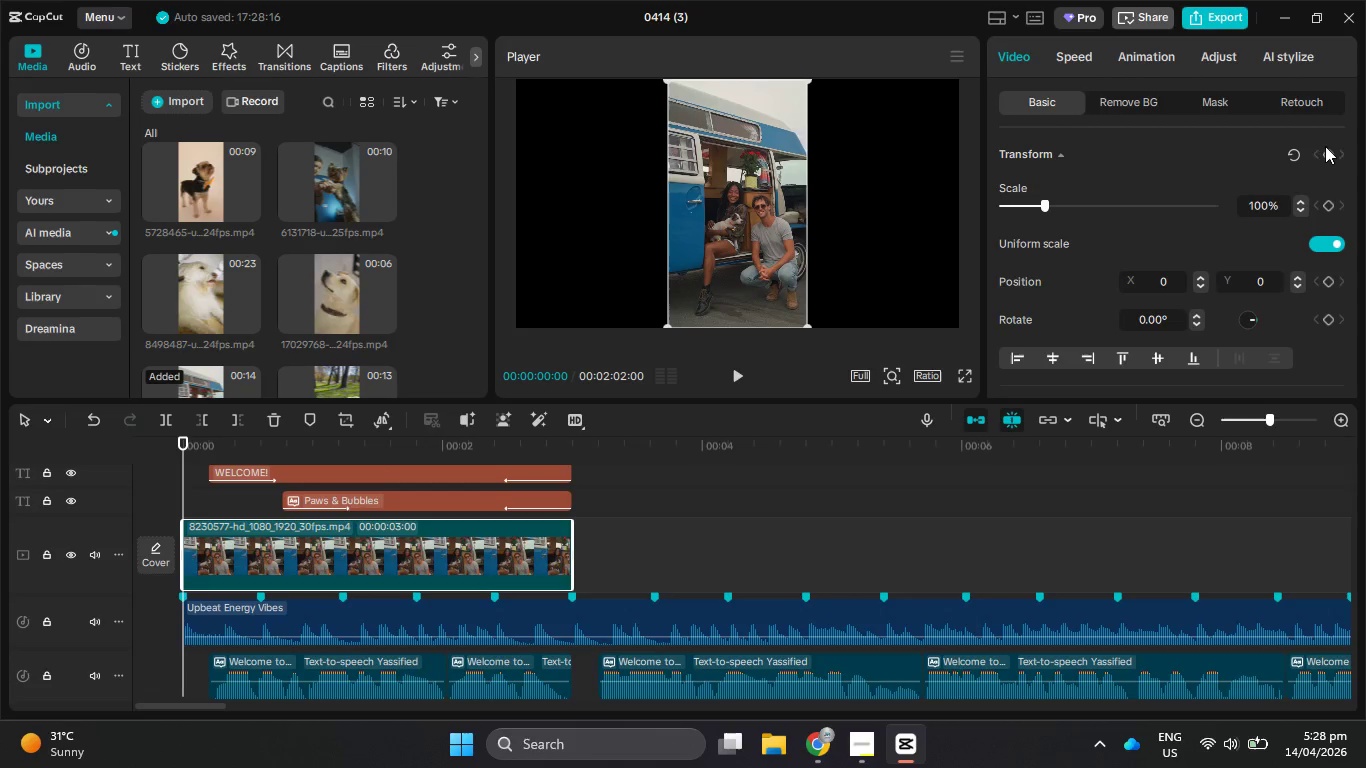 
left_click([1329, 148])
 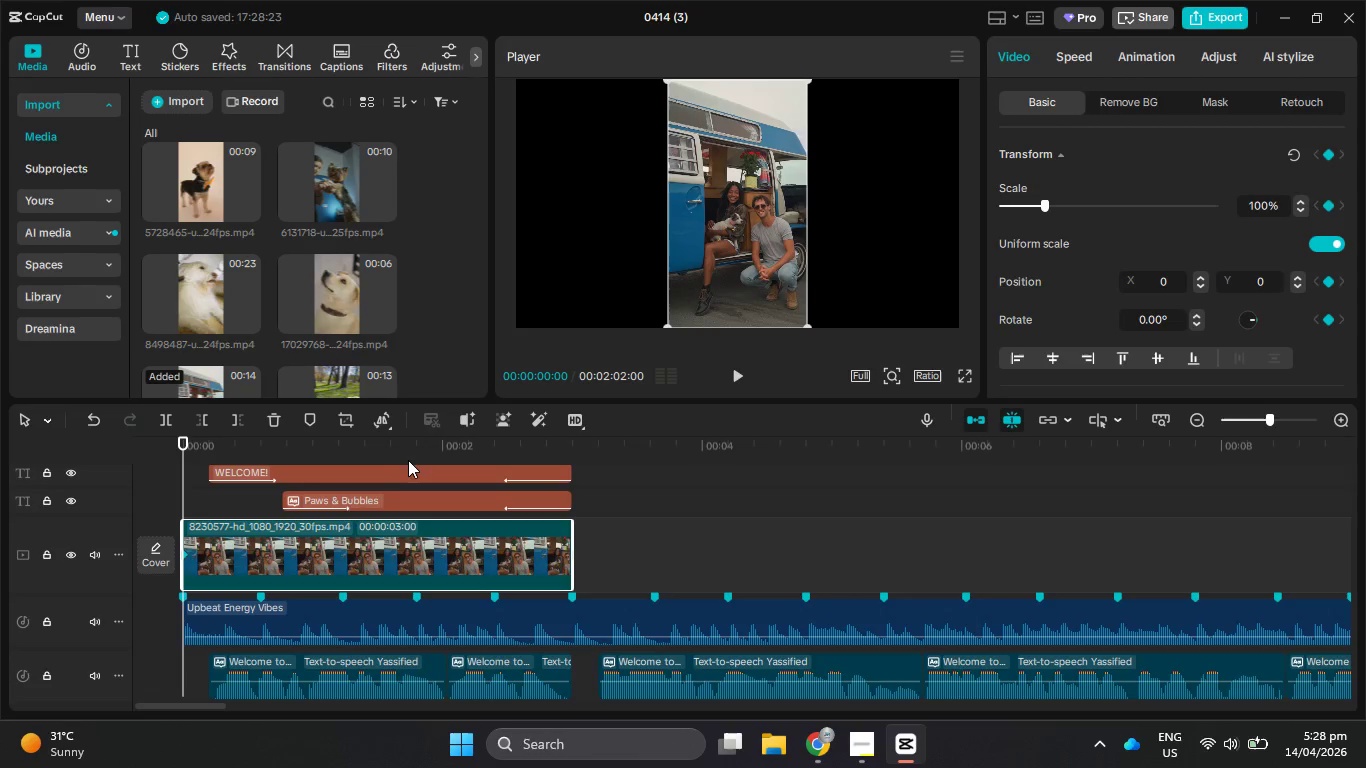 
left_click_drag(start_coordinate=[415, 447], to_coordinate=[566, 449])
 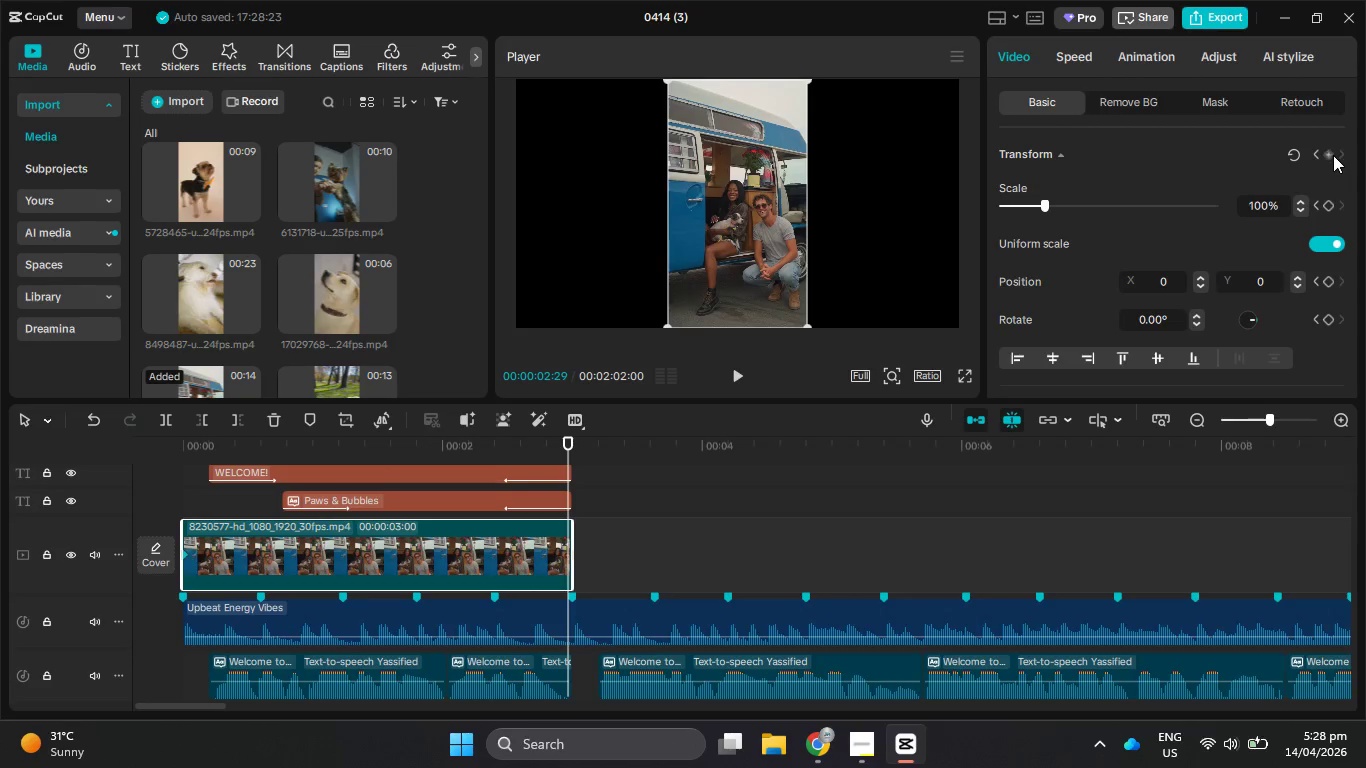 
left_click([1333, 155])
 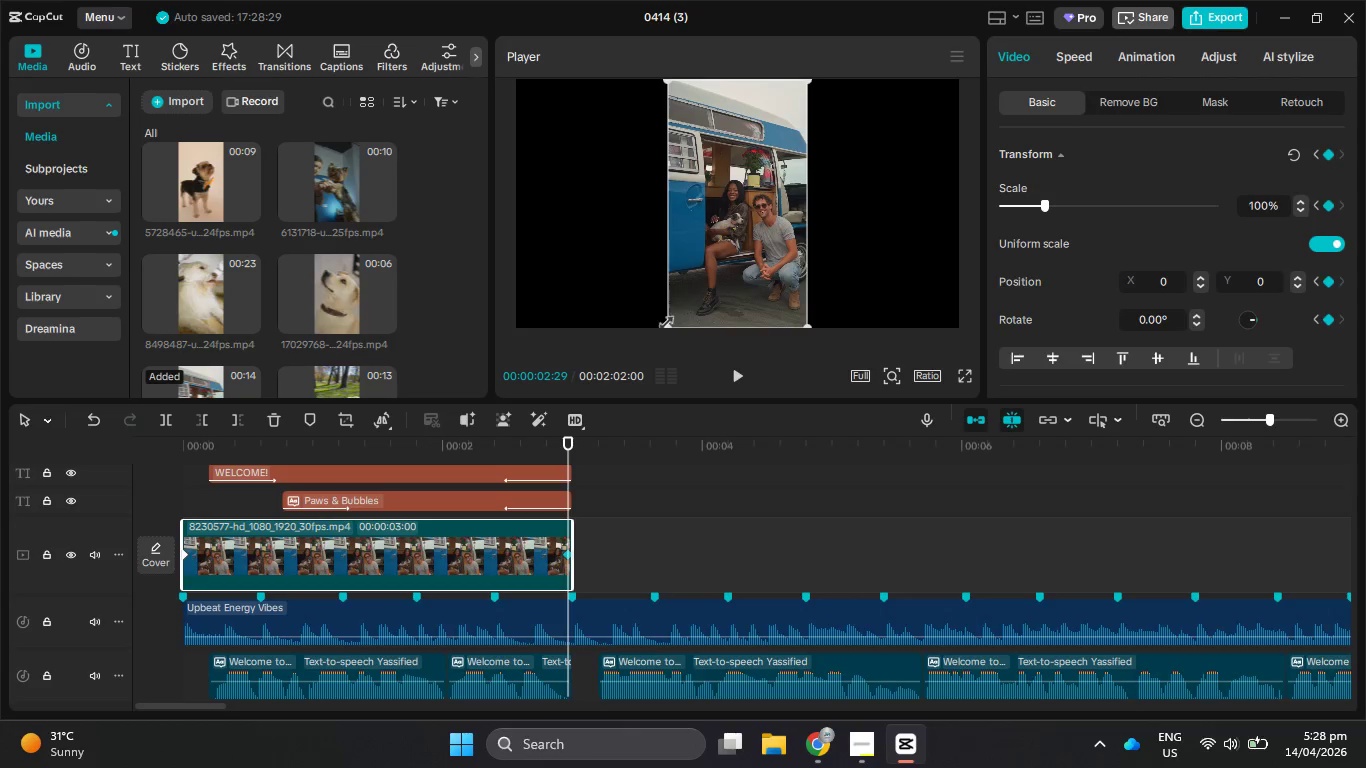 
left_click_drag(start_coordinate=[668, 323], to_coordinate=[633, 359])
 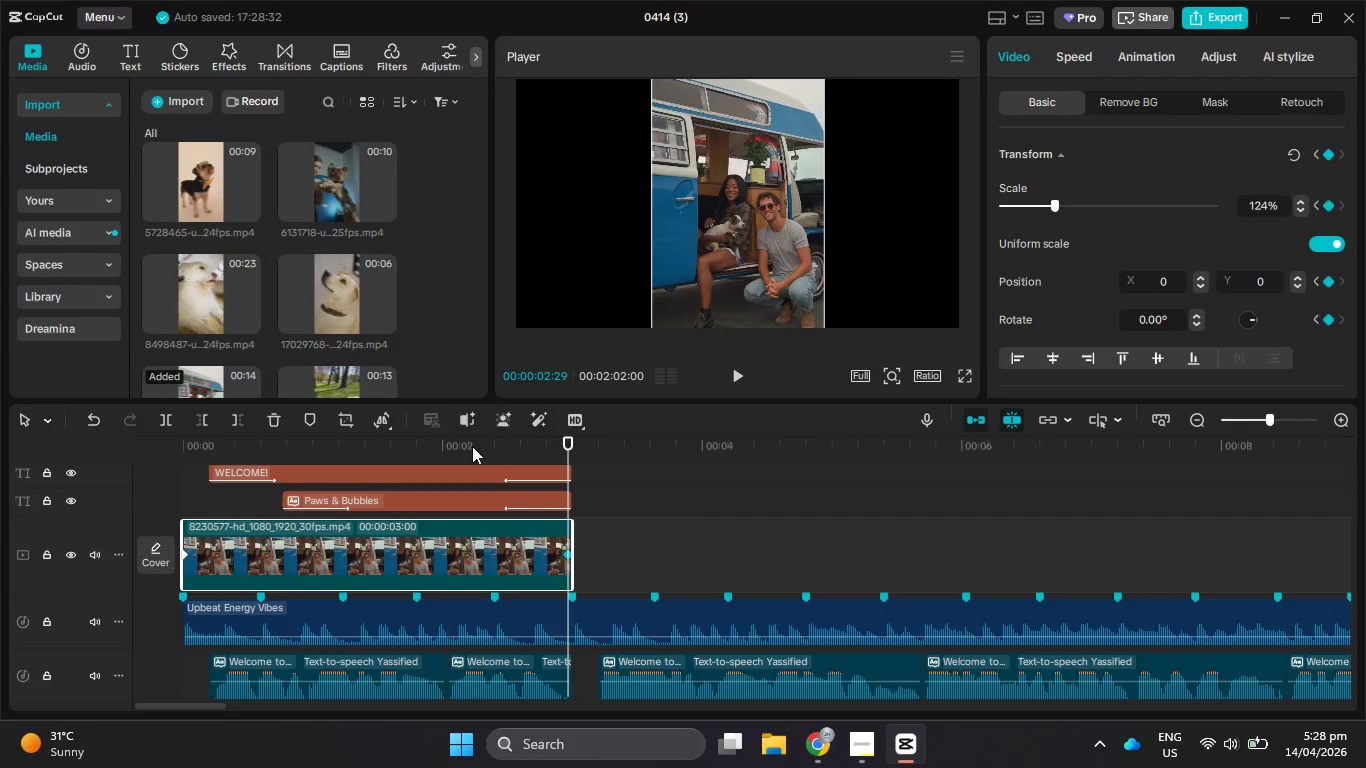 
left_click_drag(start_coordinate=[472, 446], to_coordinate=[25, 461])
 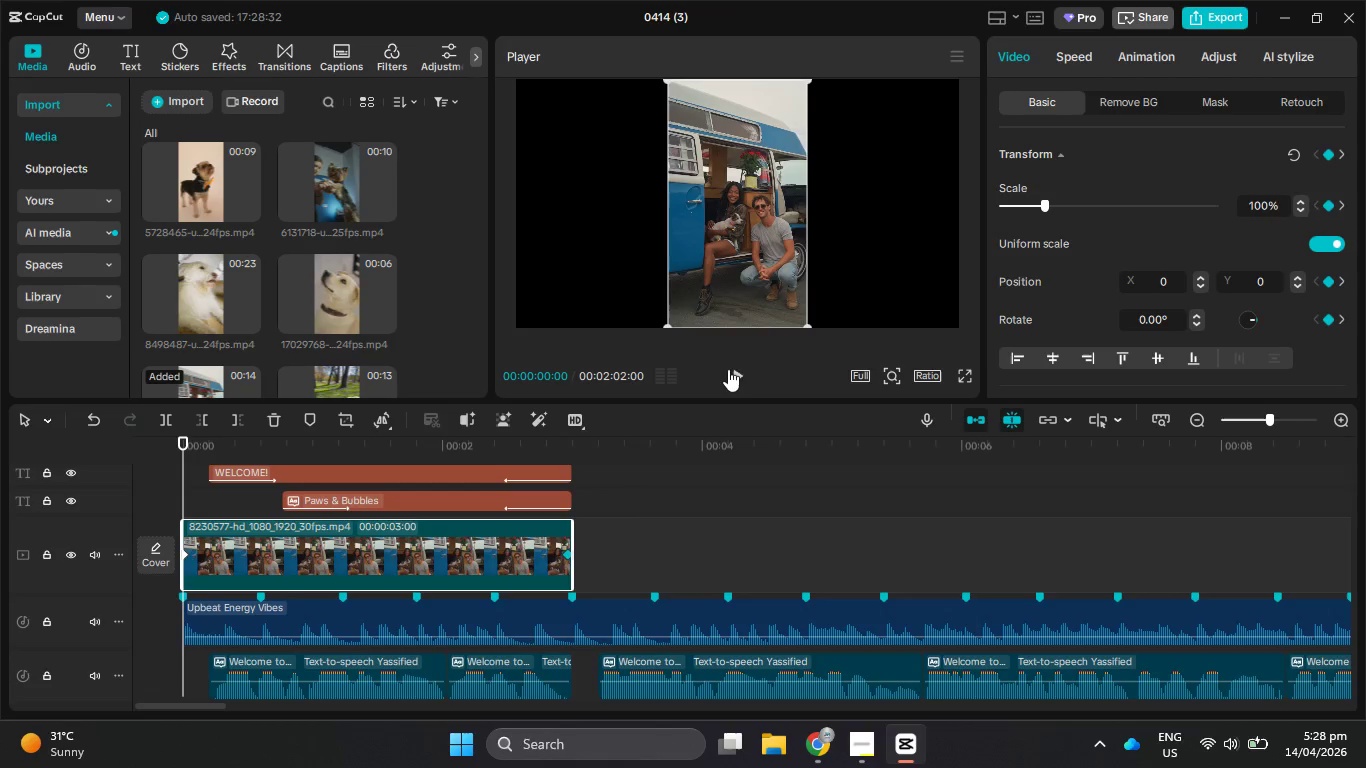 
left_click([741, 372])
 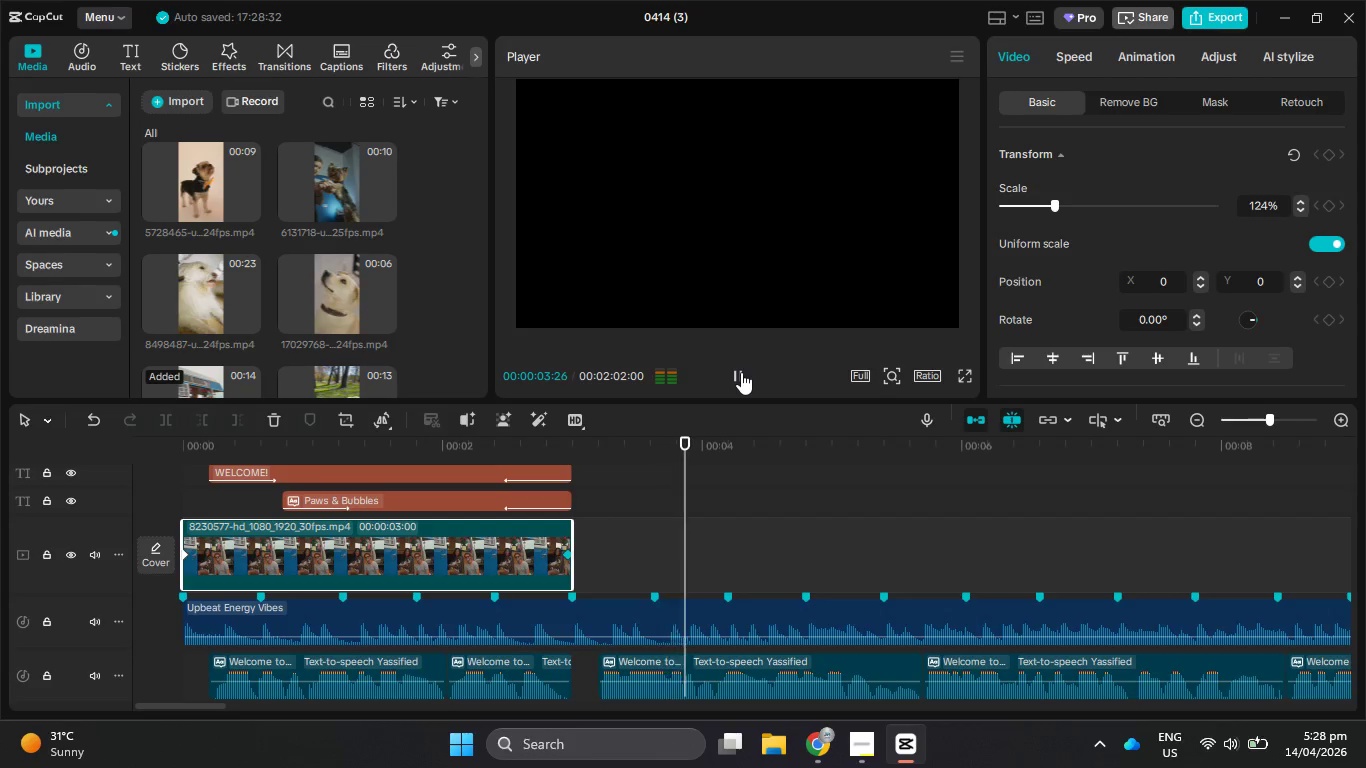 
wait(5.33)
 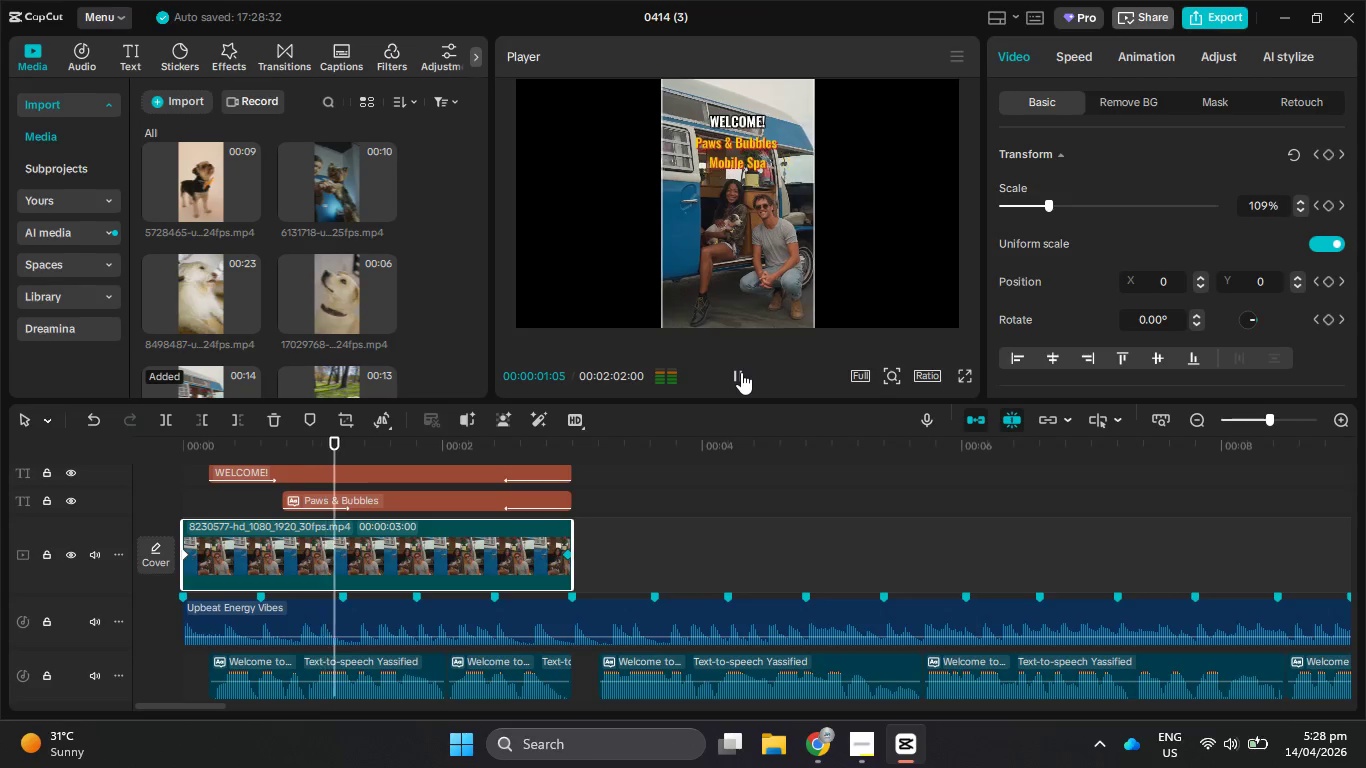 
left_click([741, 372])
 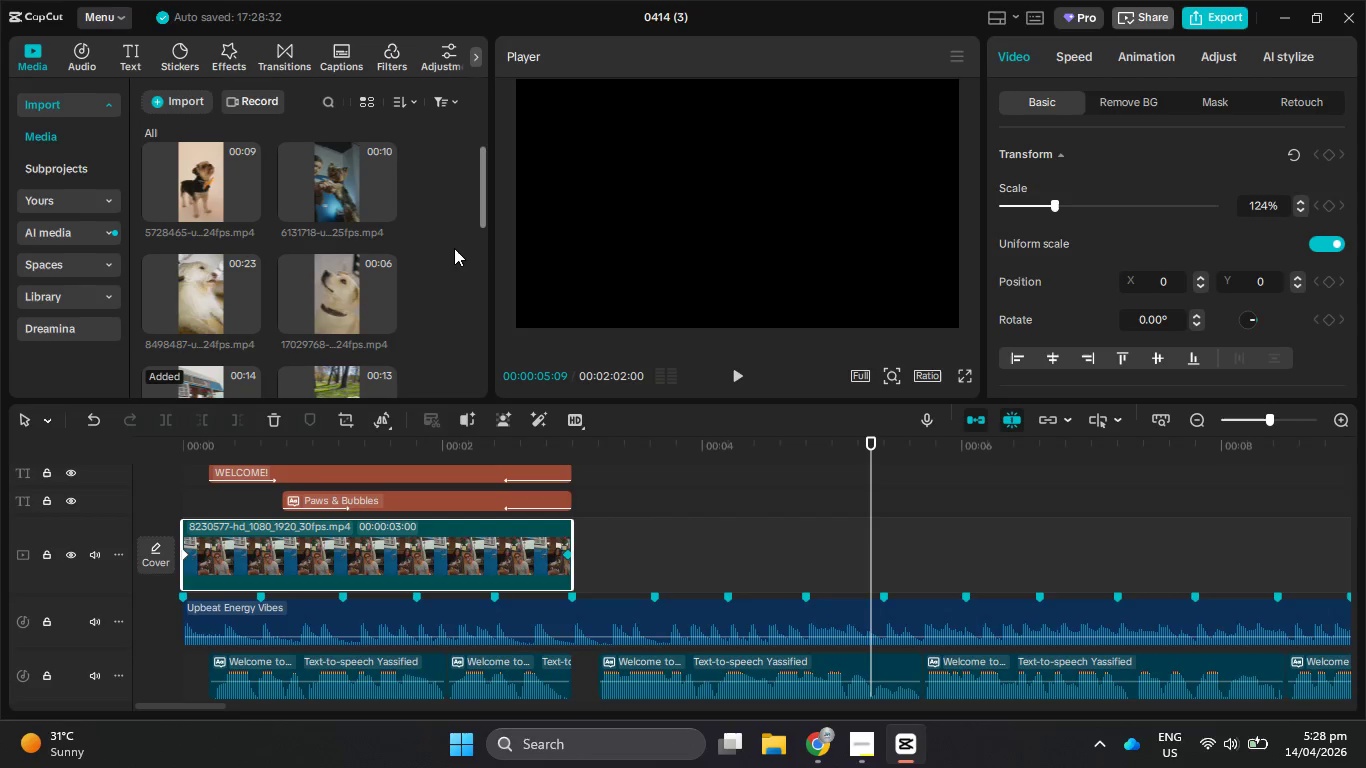 
left_click([454, 248])
 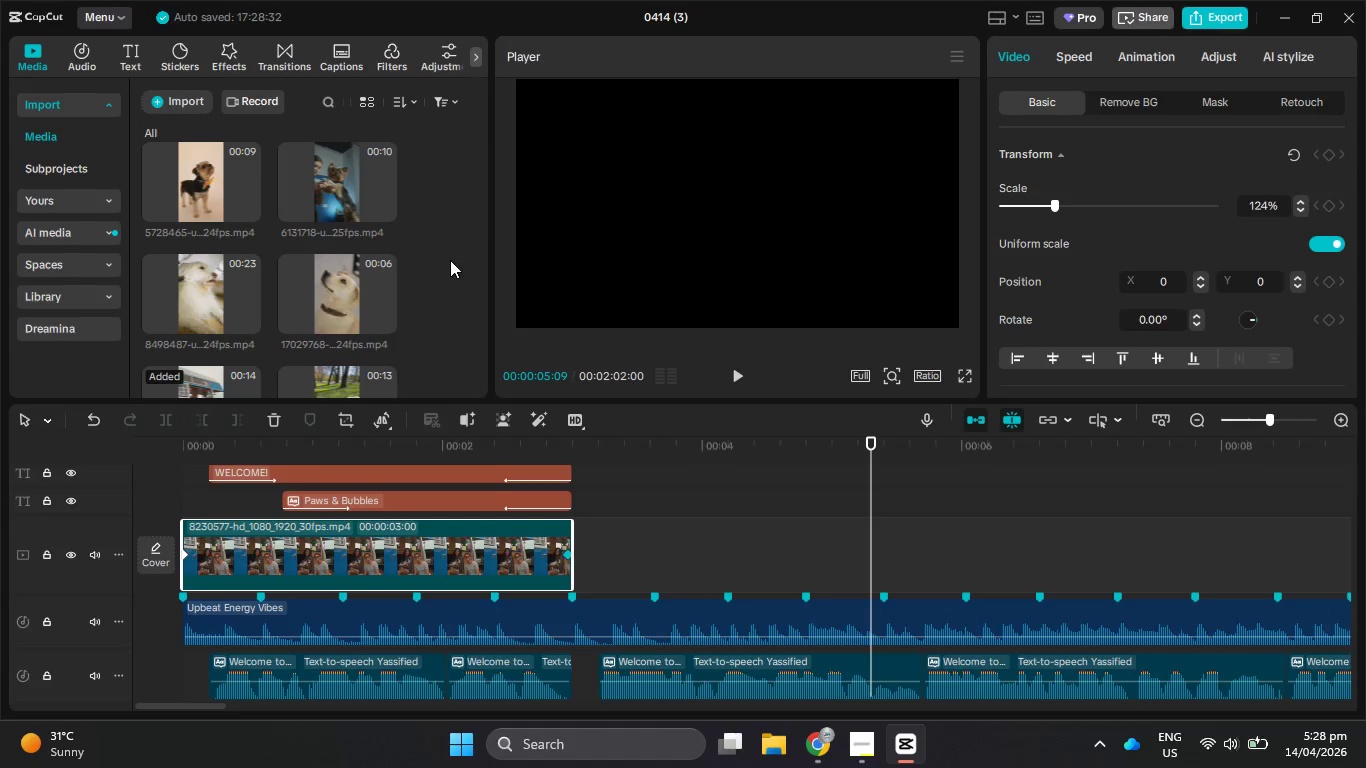 
scroll: coordinate [441, 267], scroll_direction: up, amount: 1.0
 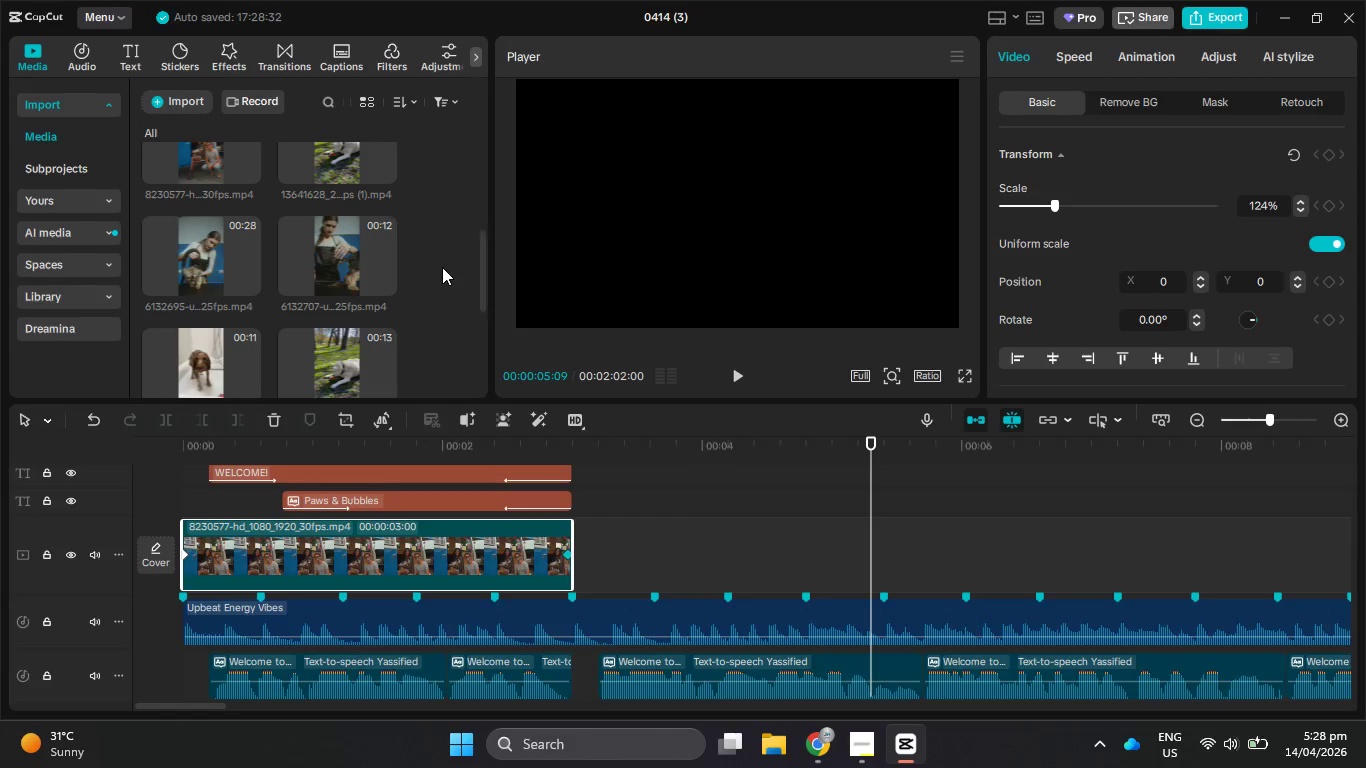 
scroll: coordinate [442, 267], scroll_direction: down, amount: 1.0
 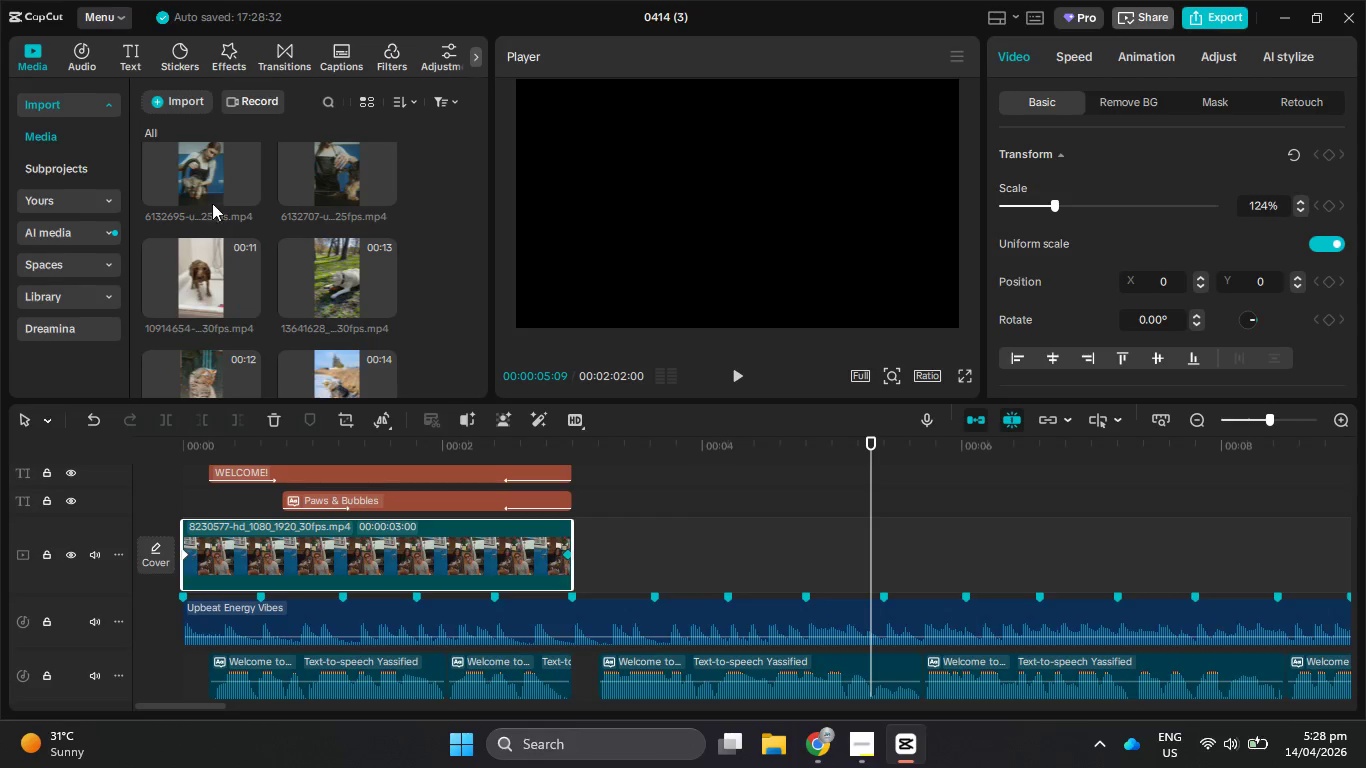 
left_click_drag(start_coordinate=[190, 175], to_coordinate=[216, 192])
 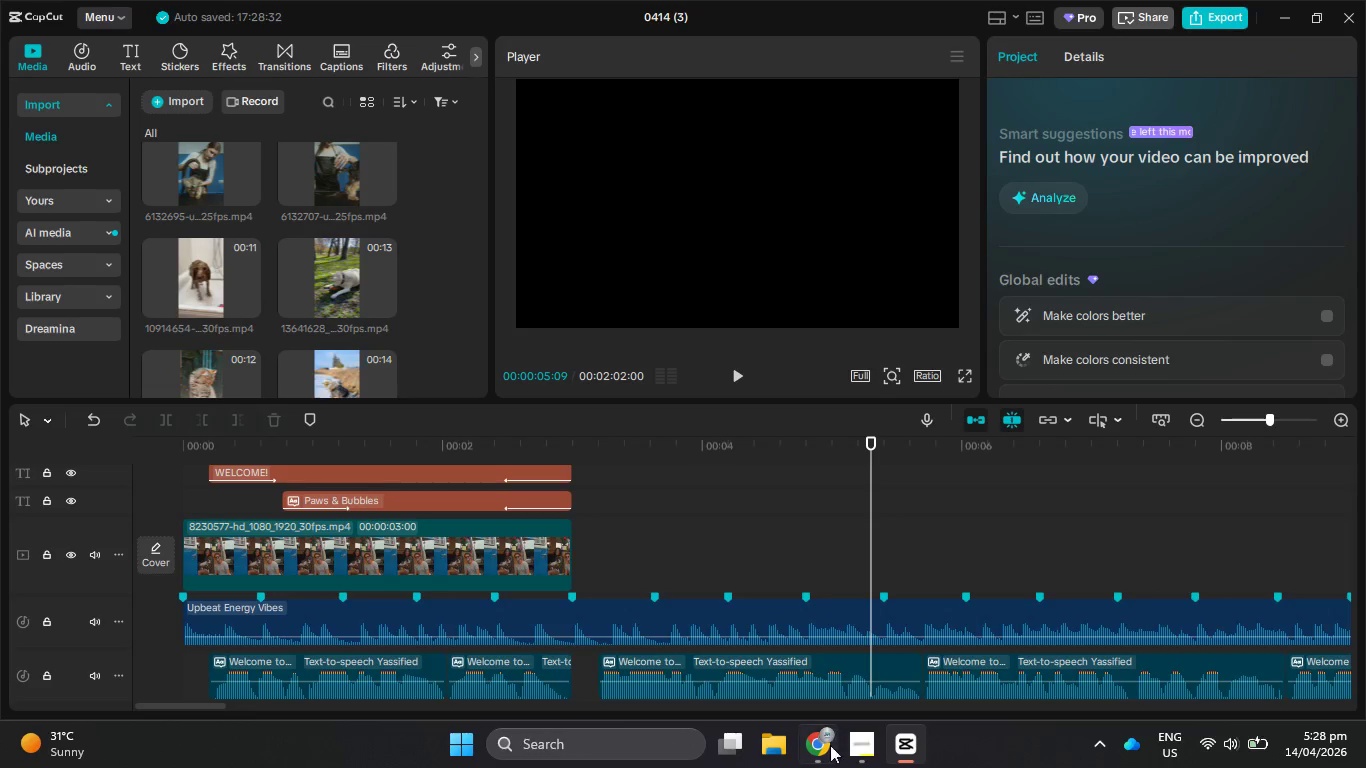 
left_click([827, 745])
 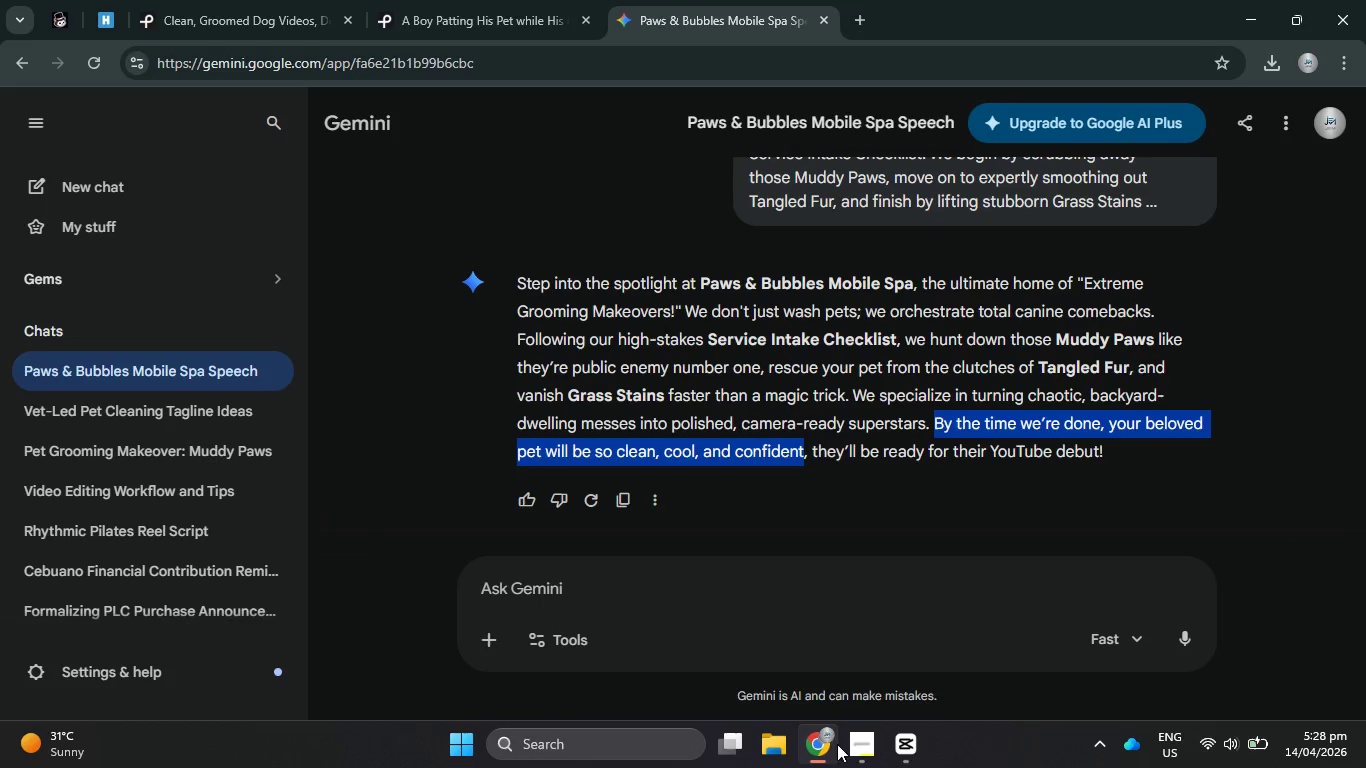 
left_click([849, 744])
 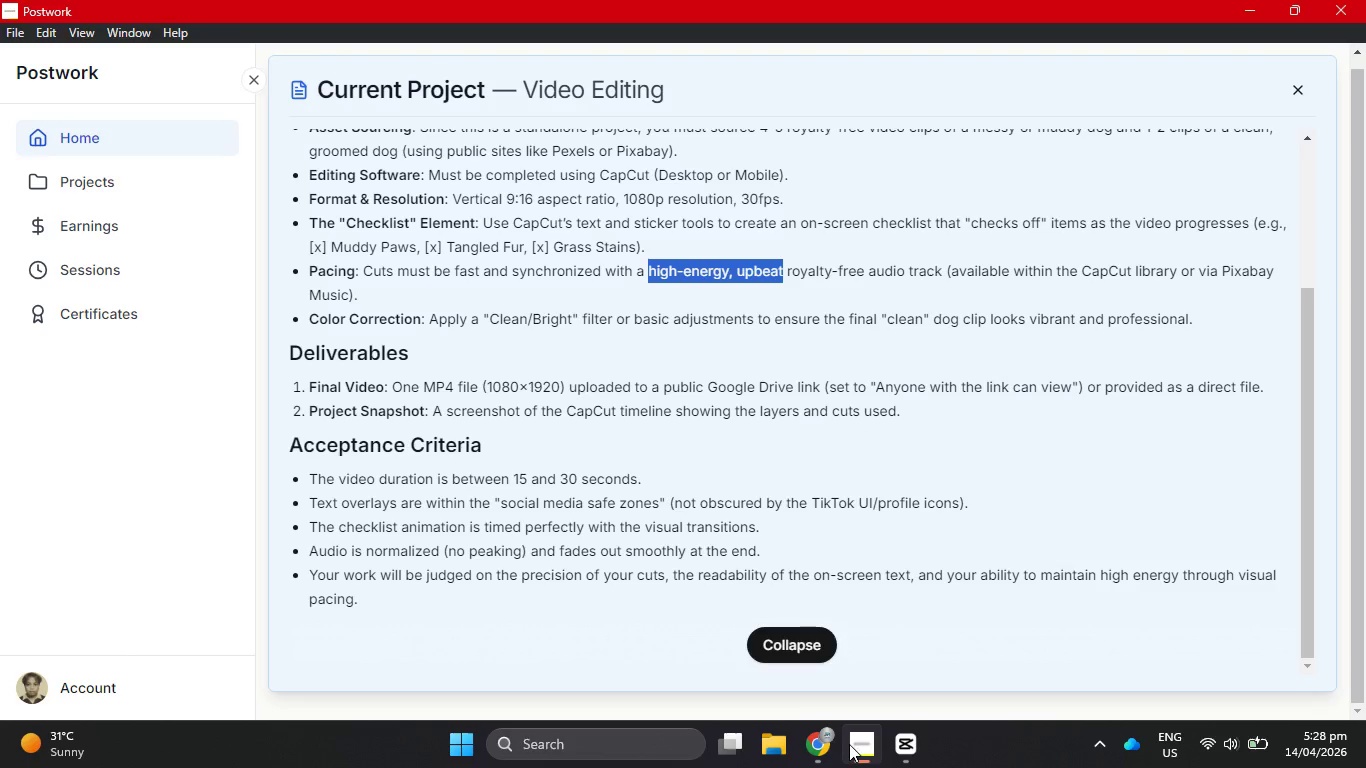 
left_click([837, 745])
 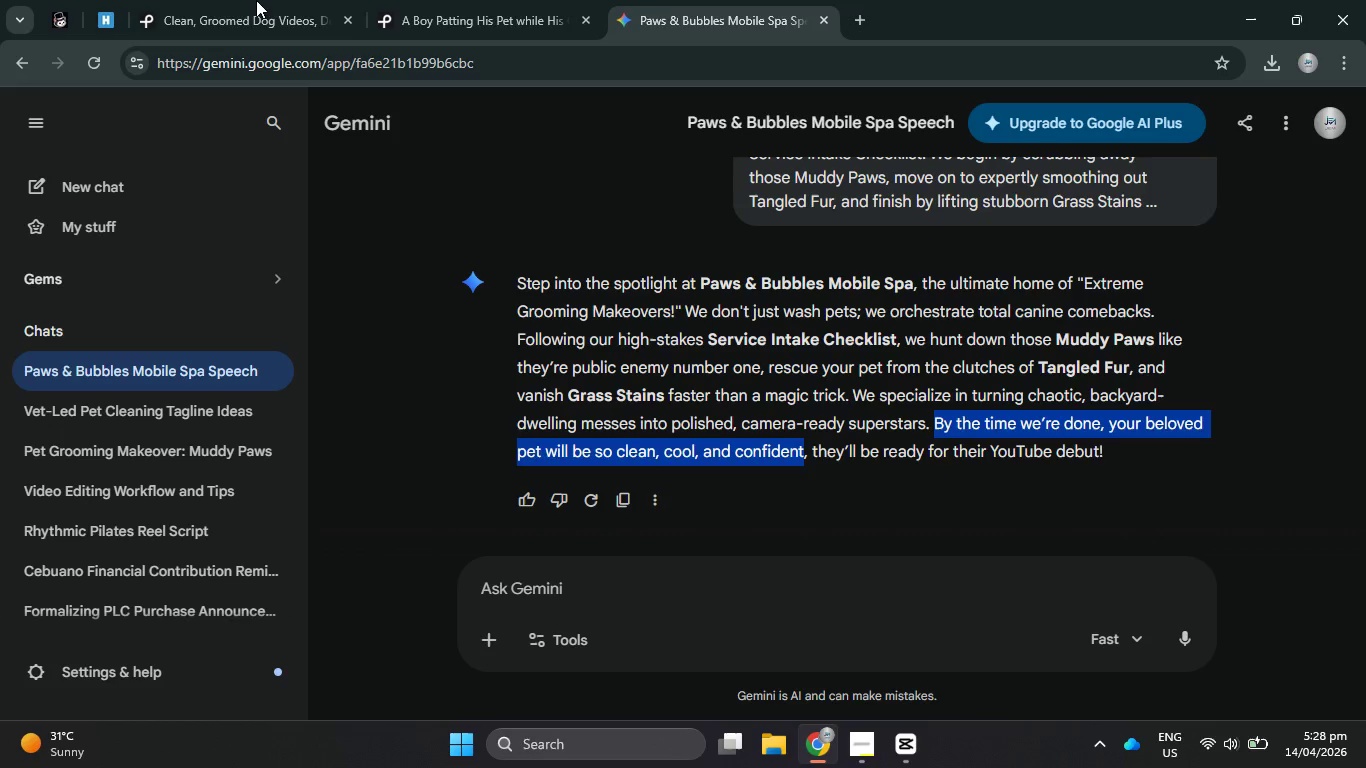 
left_click([205, 0])
 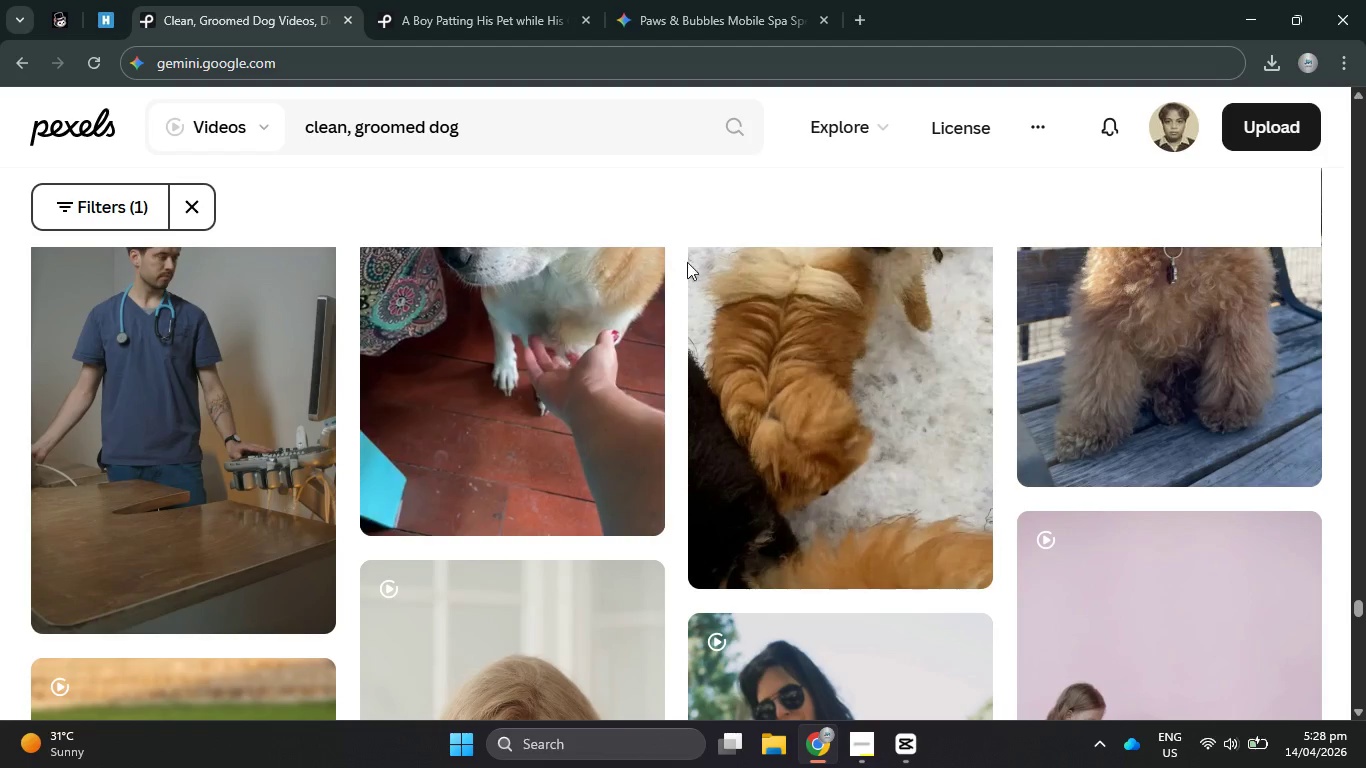 
scroll: coordinate [597, 365], scroll_direction: down, amount: 16.0
 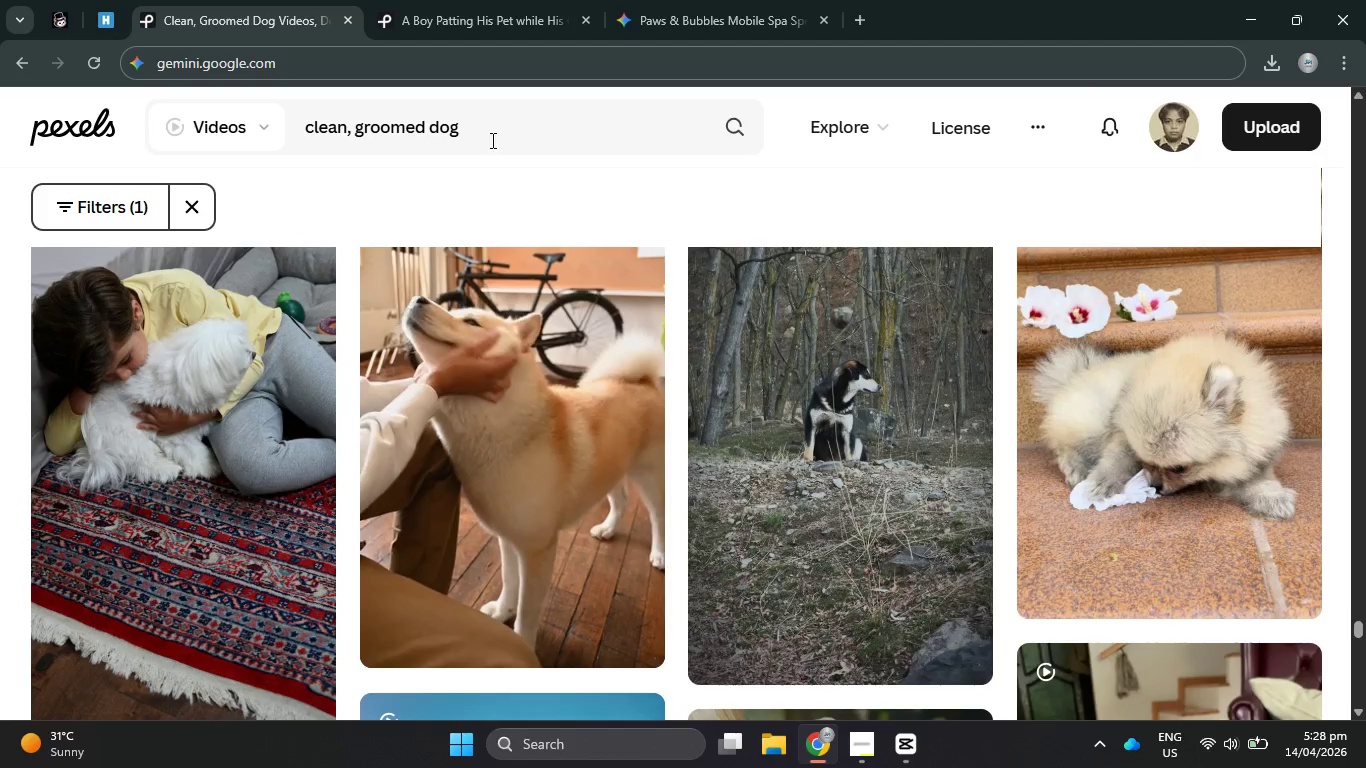 
left_click_drag(start_coordinate=[497, 125], to_coordinate=[302, 113])
 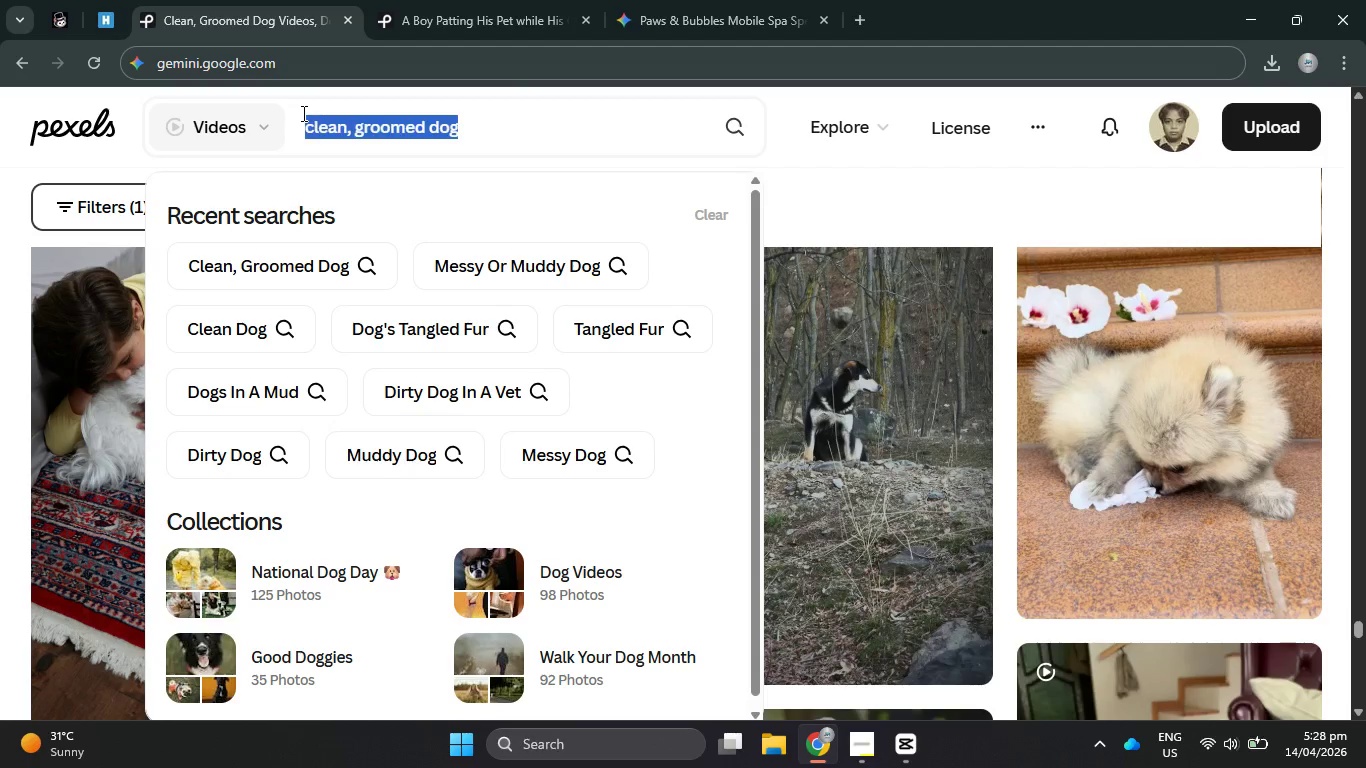 
type(grooming pets)
 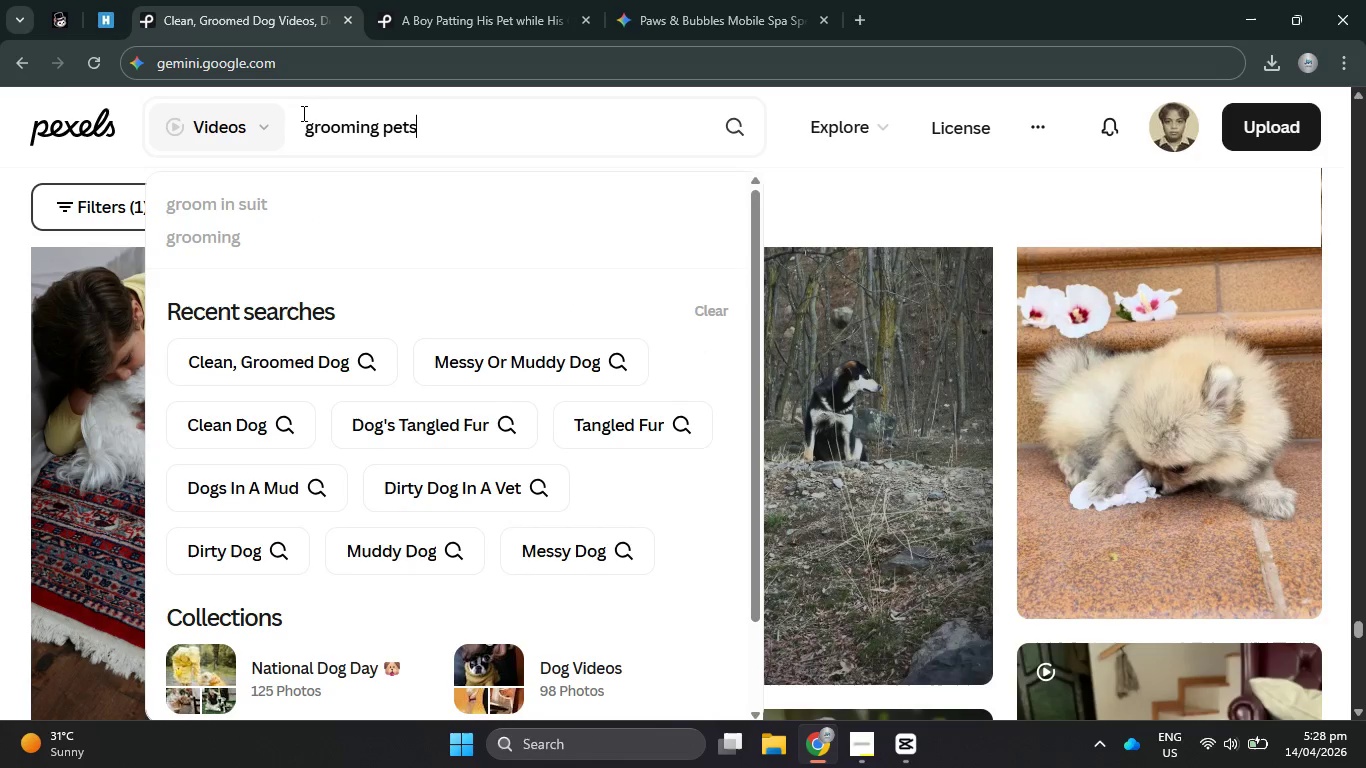 
key(Enter)
 